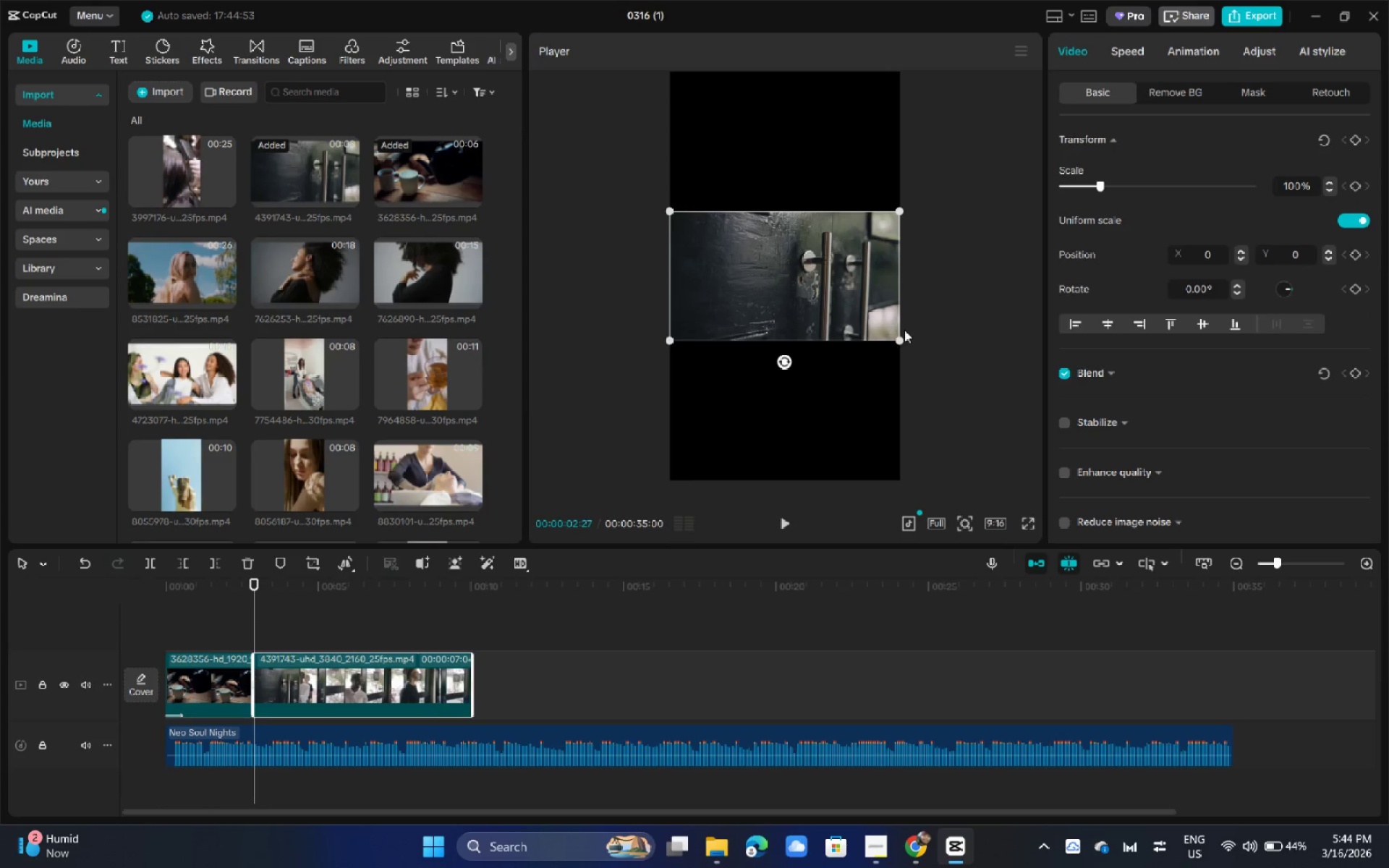 
left_click_drag(start_coordinate=[905, 336], to_coordinate=[1237, 661])
 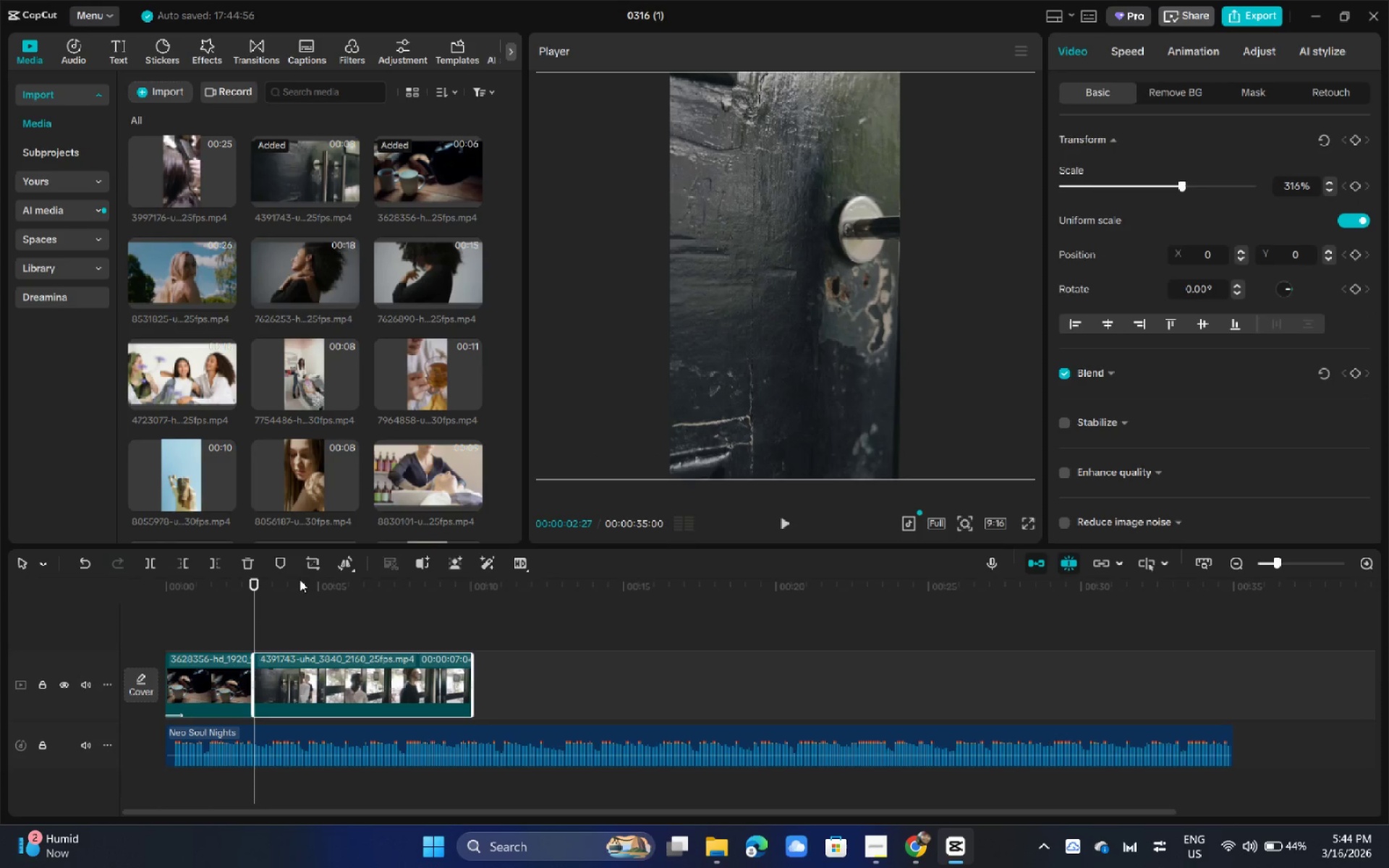 
key(Space)
 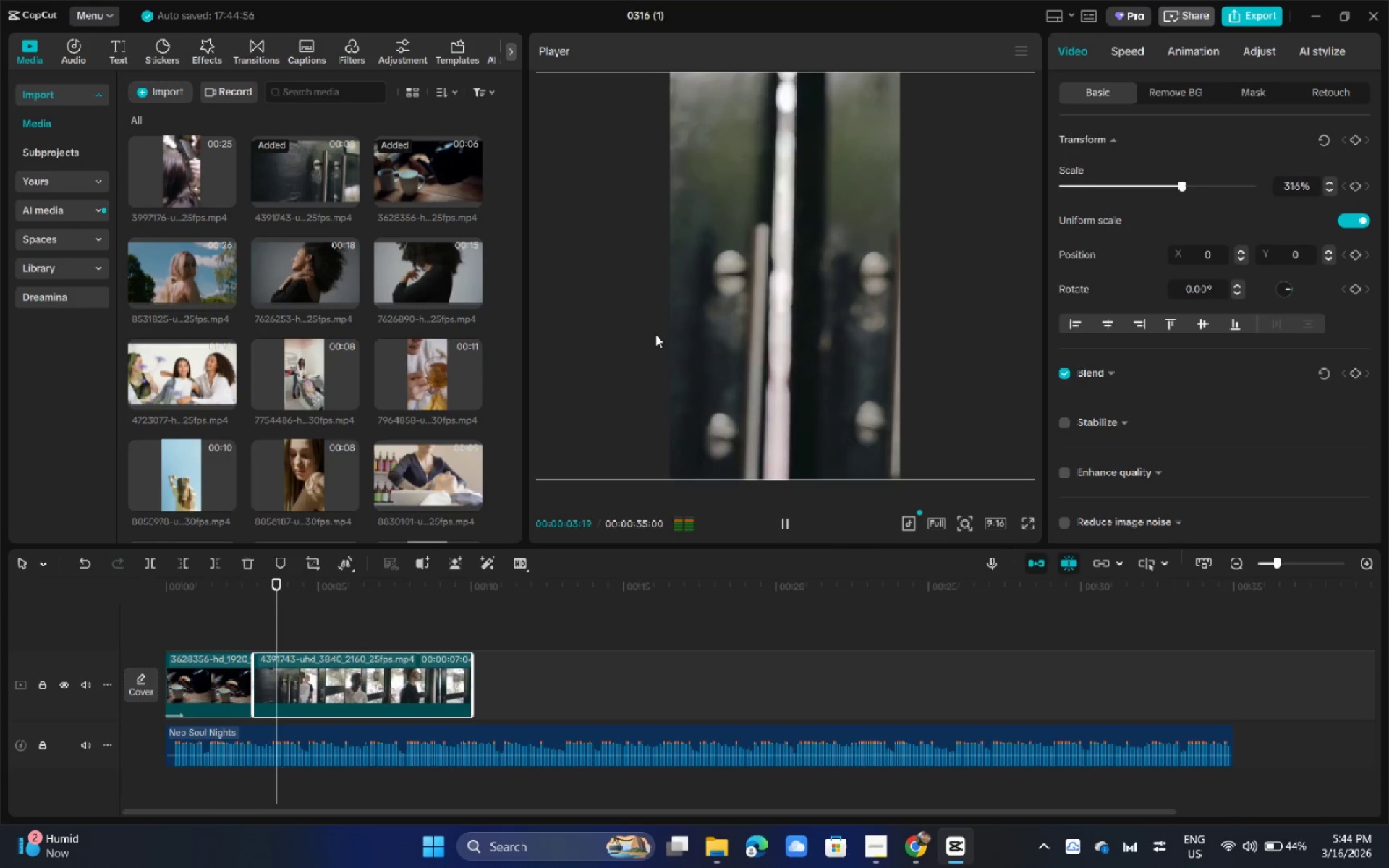 
key(Space)
 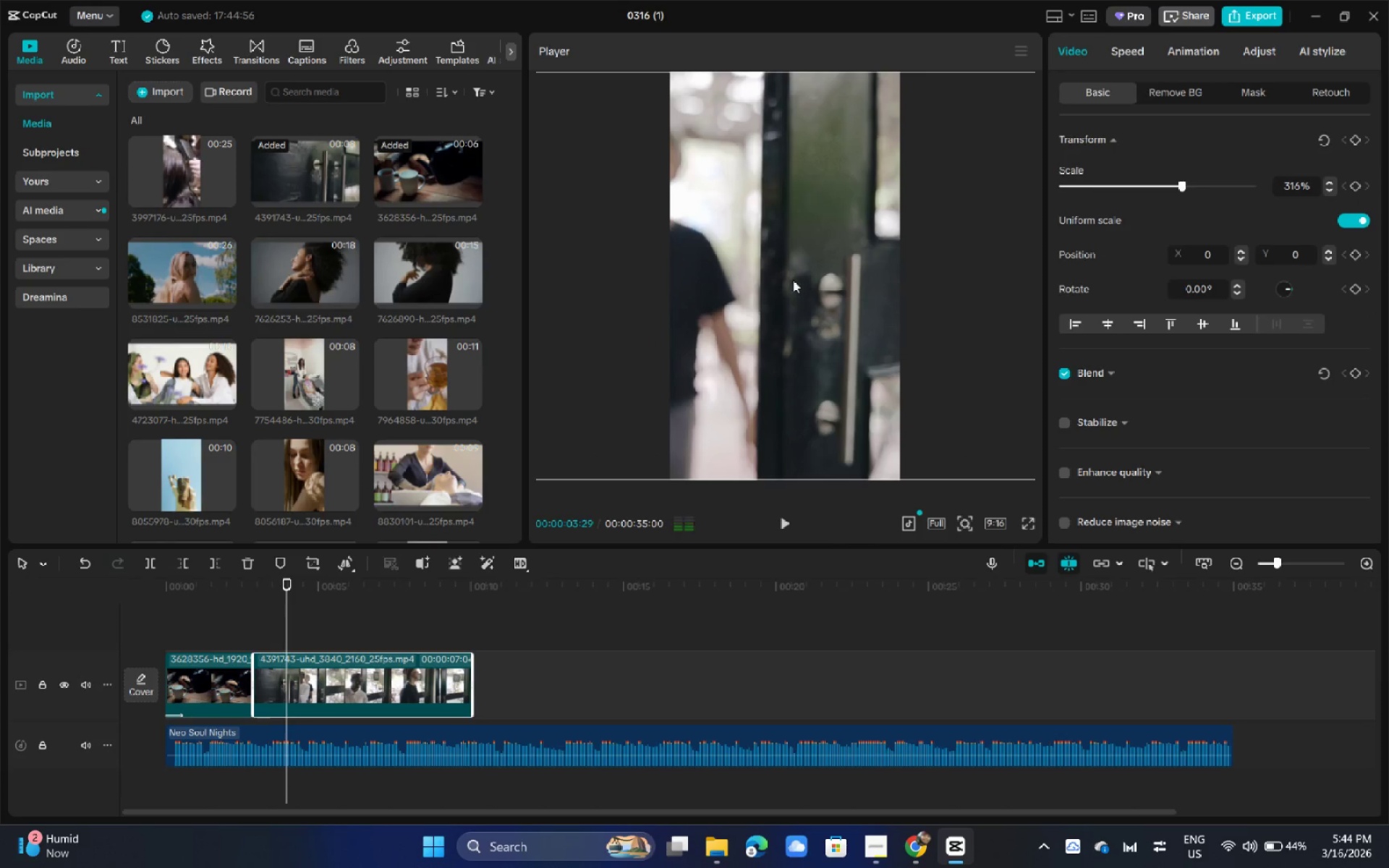 
left_click_drag(start_coordinate=[783, 278], to_coordinate=[935, 271])
 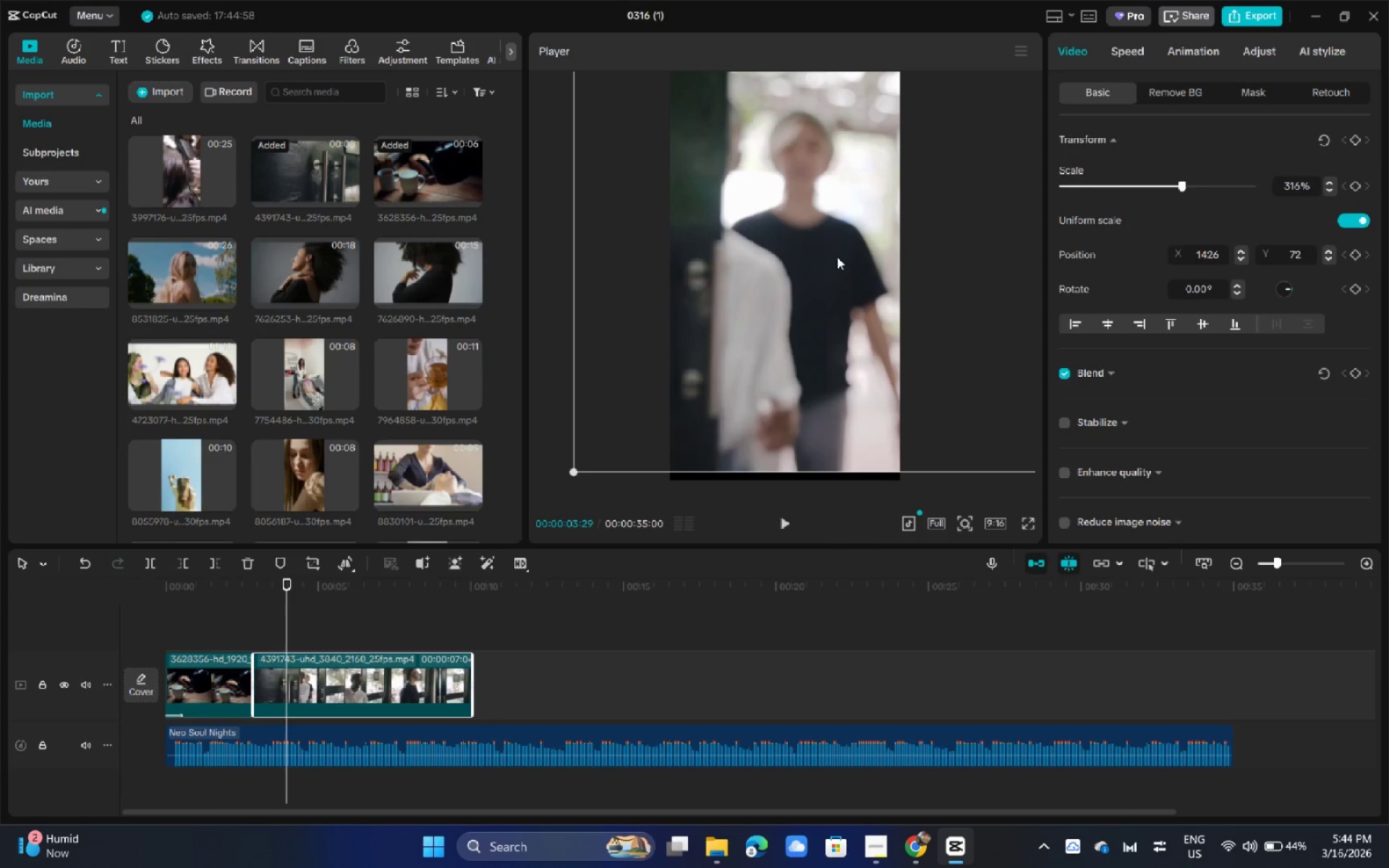 
left_click_drag(start_coordinate=[837, 257], to_coordinate=[851, 265])
 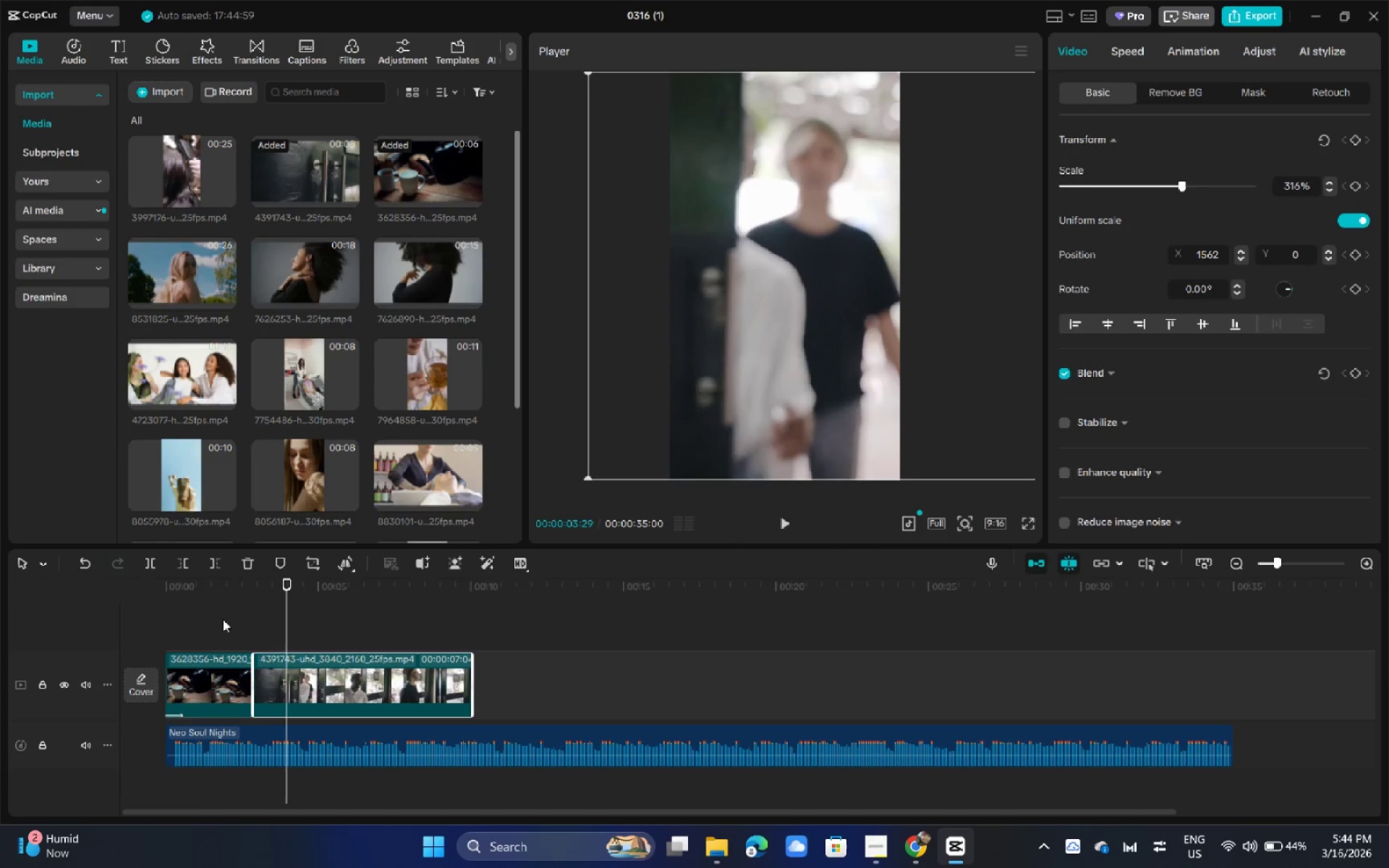 
left_click_drag(start_coordinate=[215, 592], to_coordinate=[140, 603])
 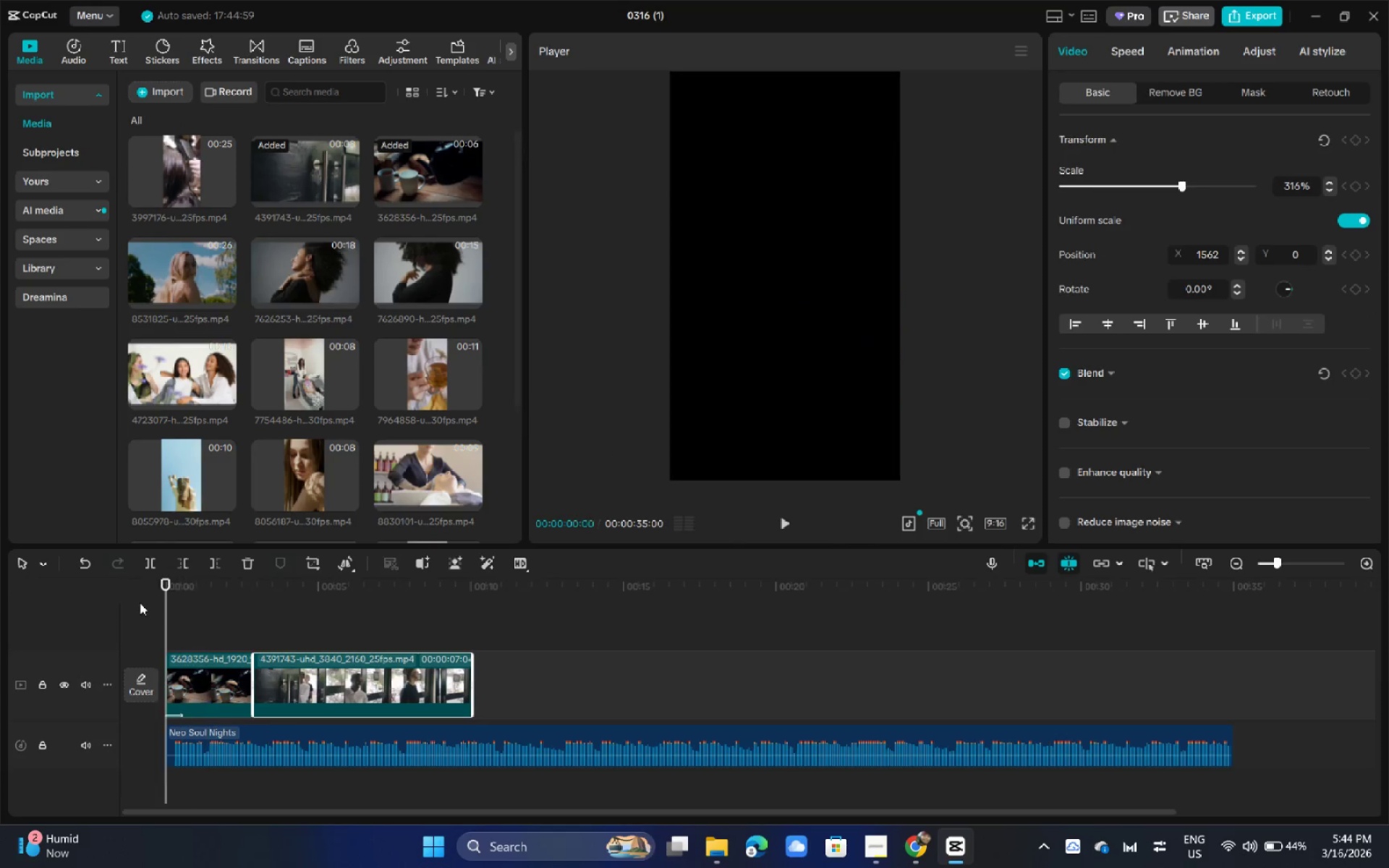 
key(Space)
 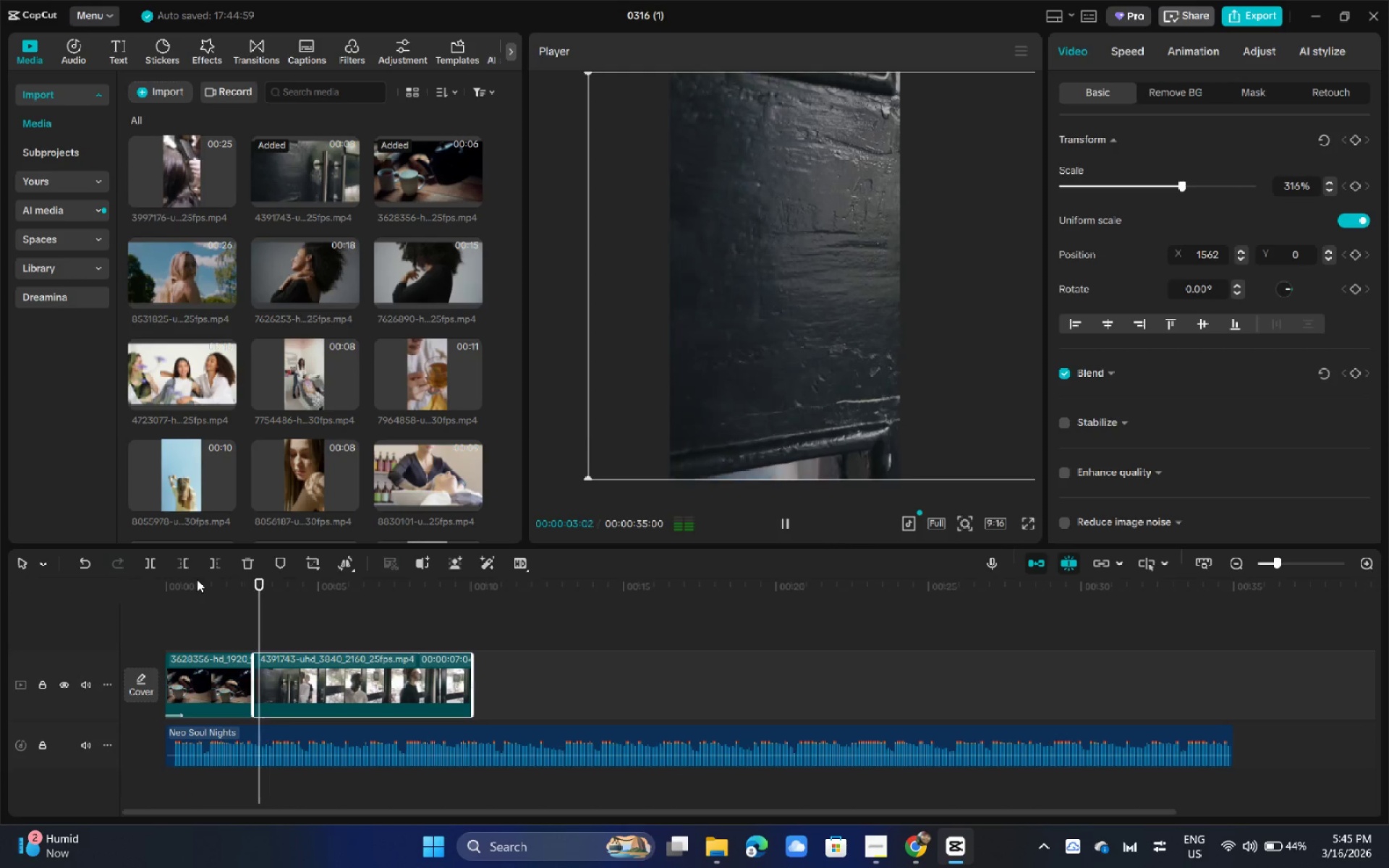 
key(Space)
 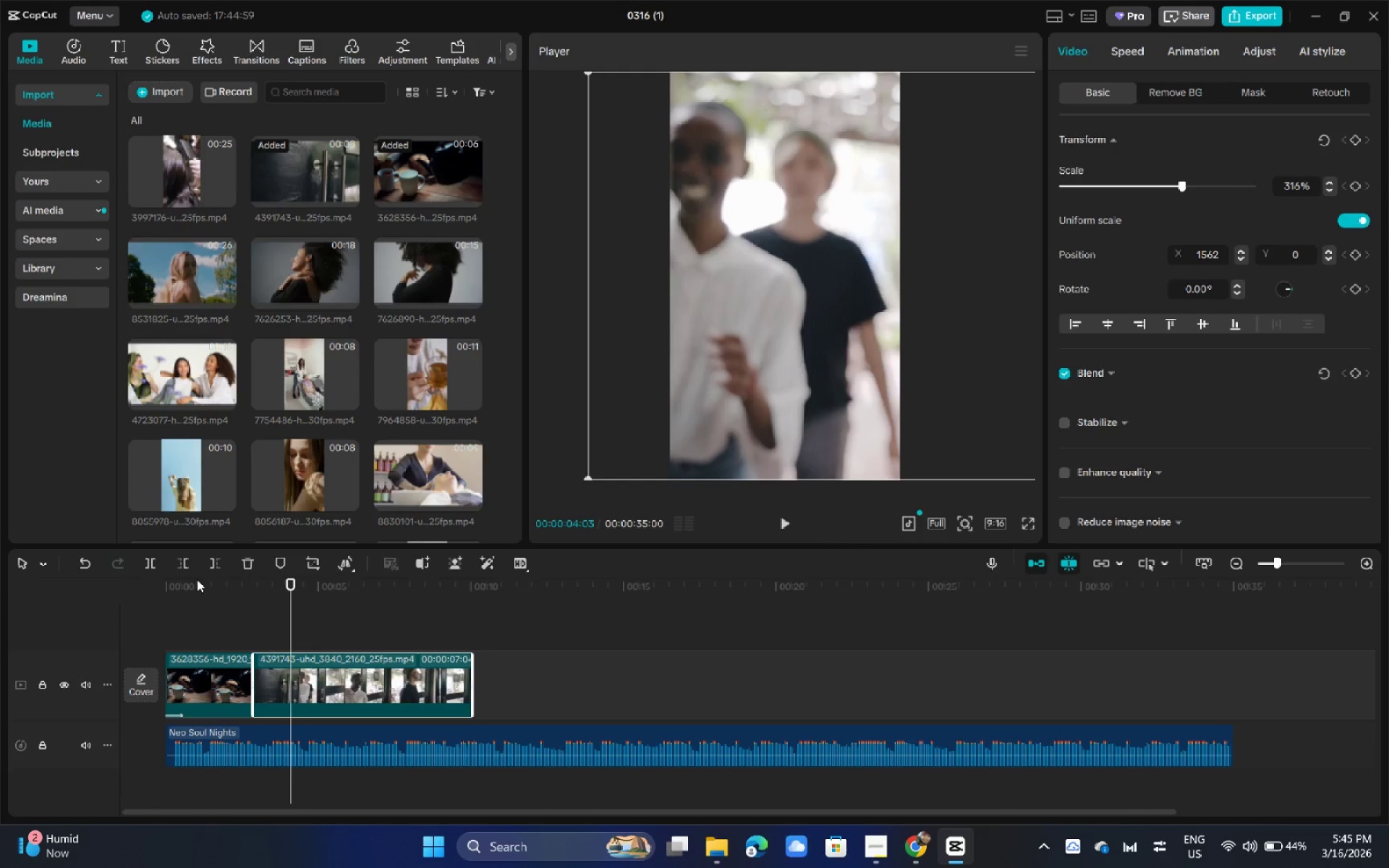 
hold_key(key=ControlLeft, duration=0.41)
 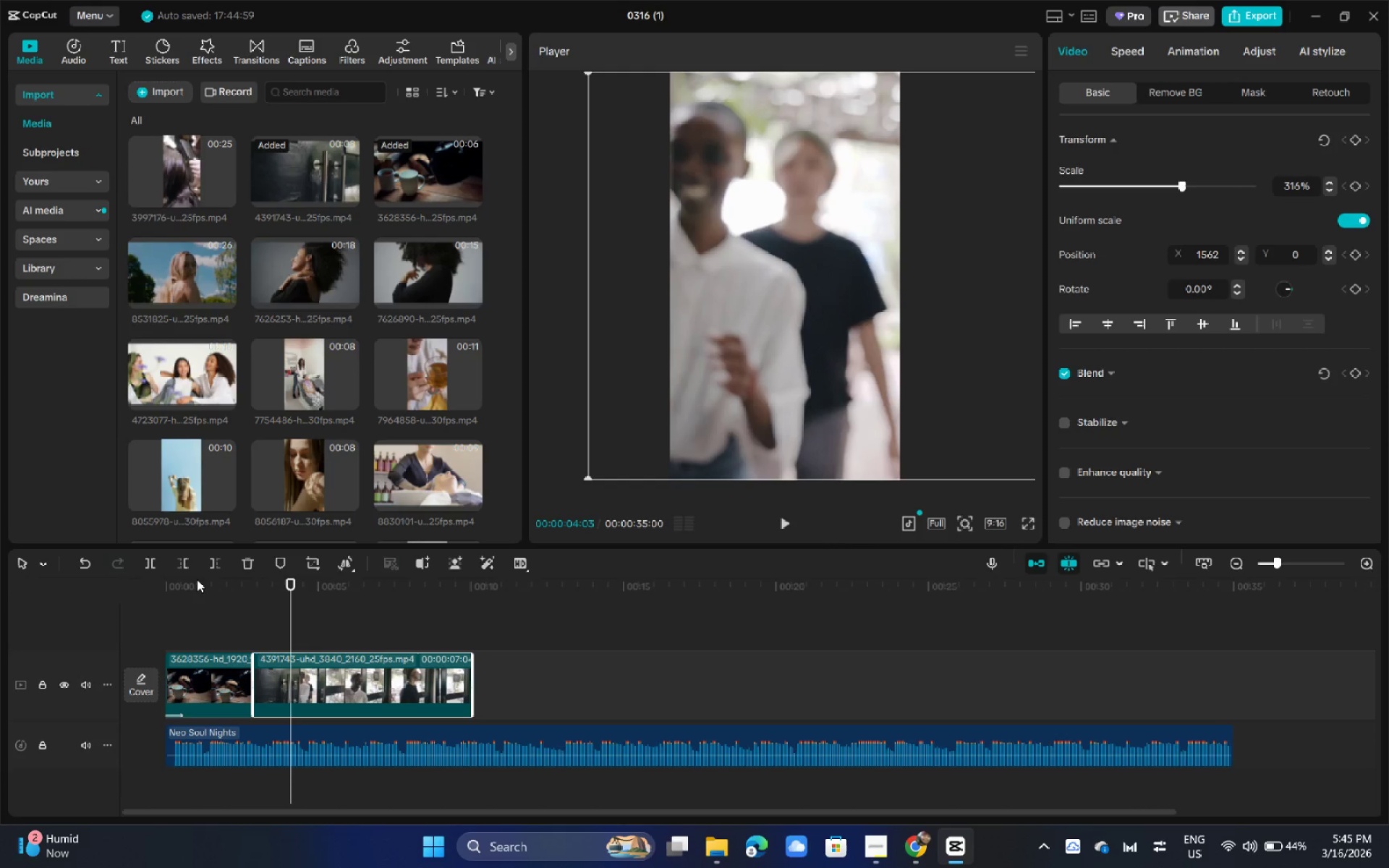 
key(Control+B)
 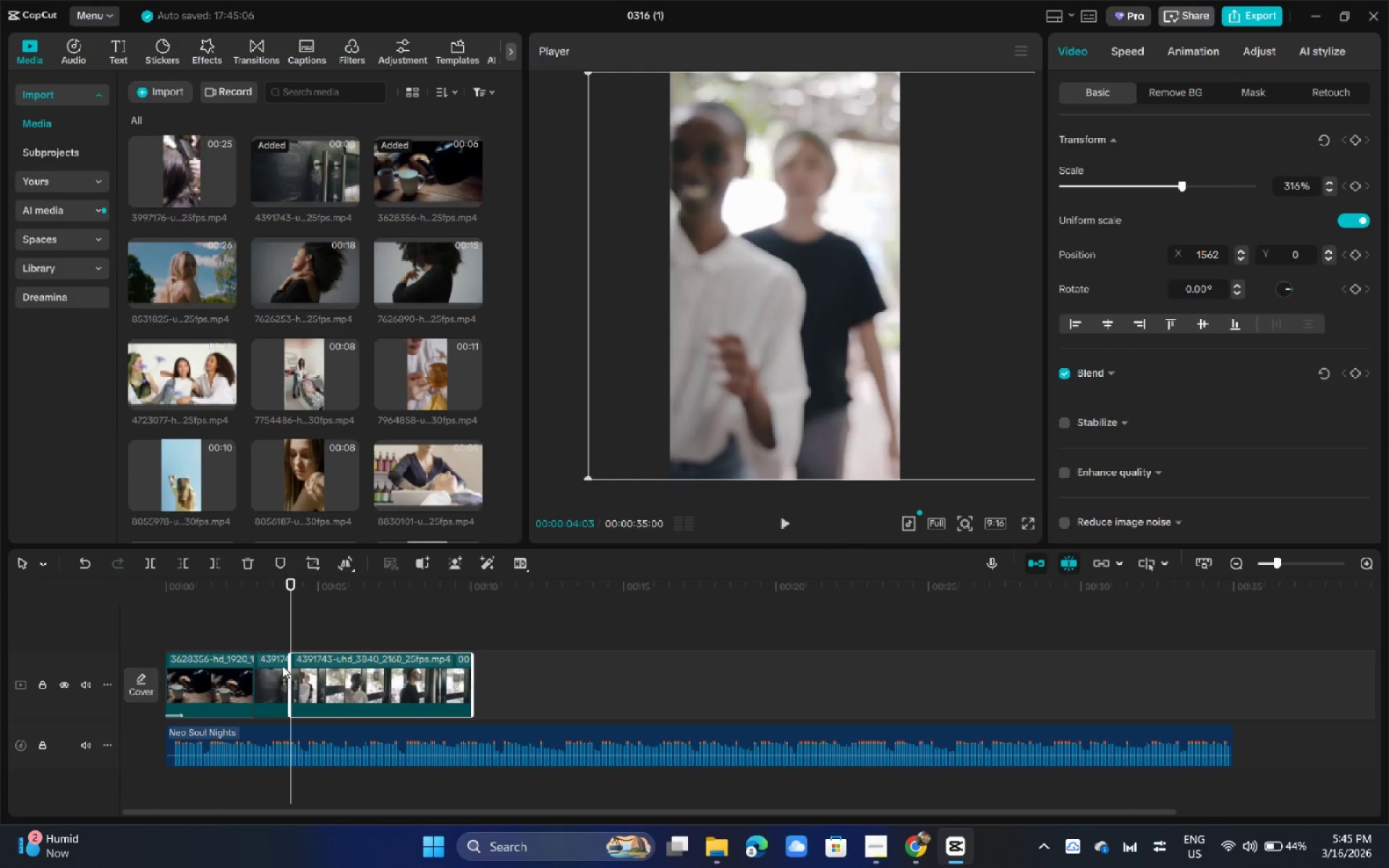 
left_click([283, 669])
 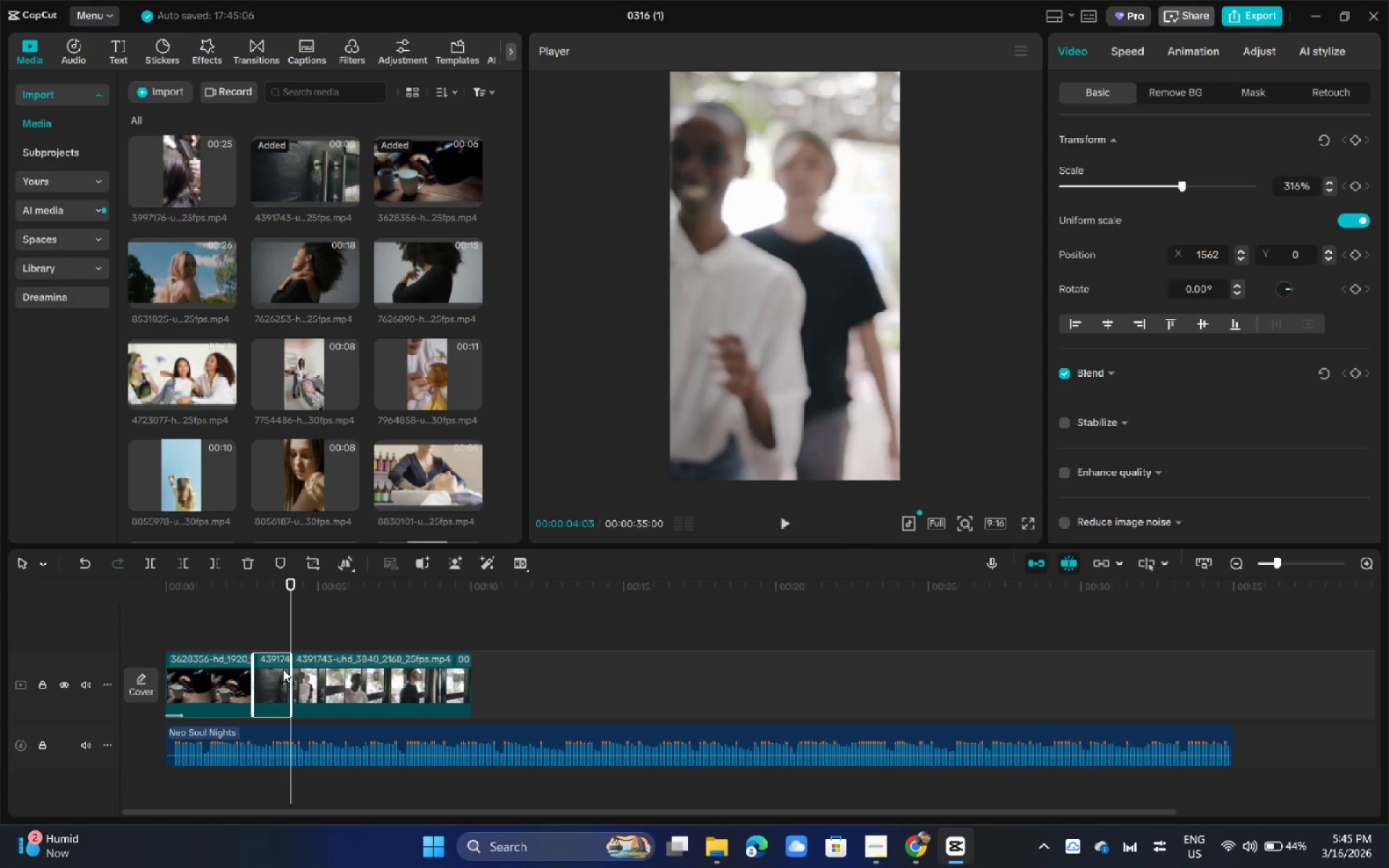 
key(Delete)
 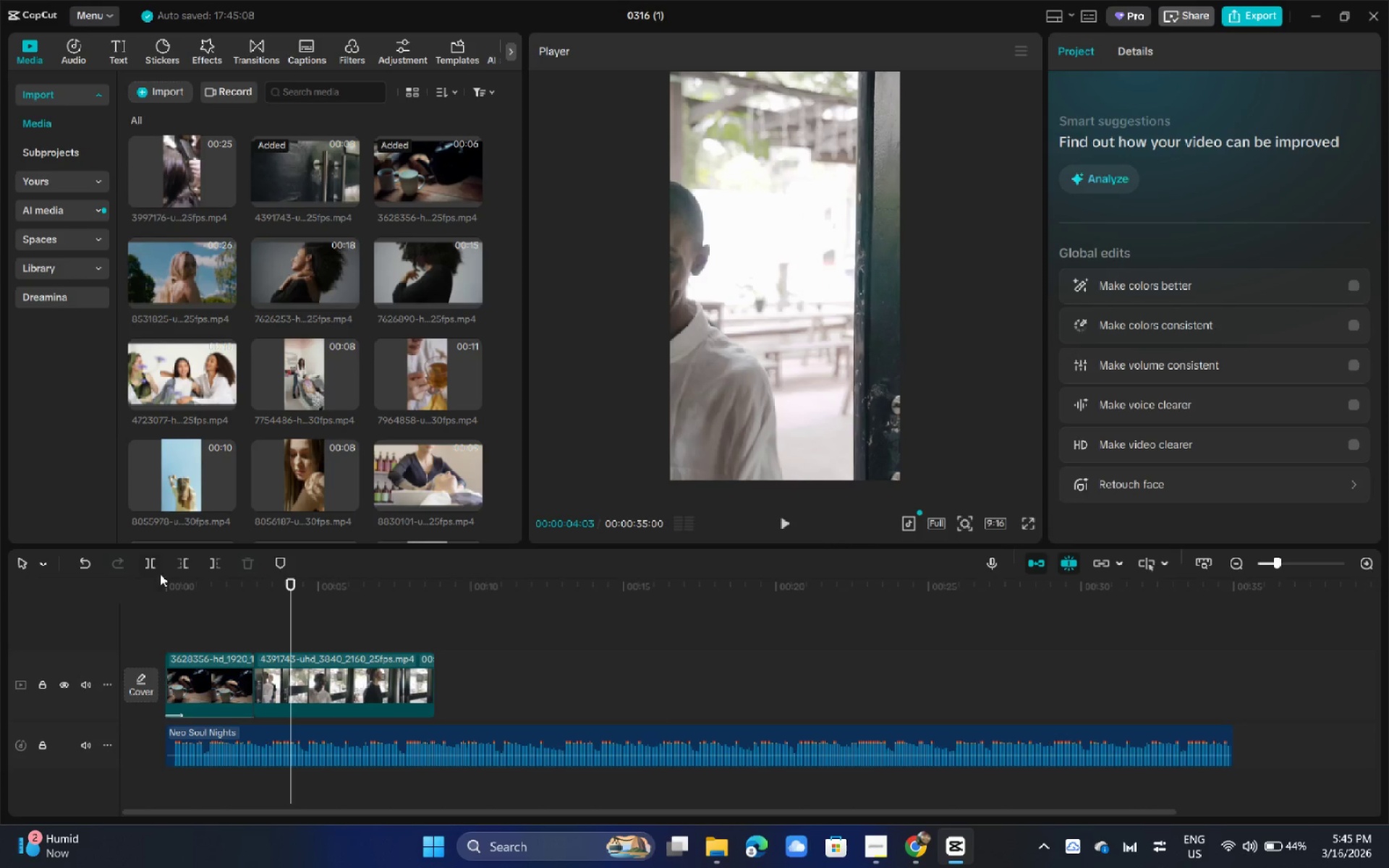 
left_click_drag(start_coordinate=[181, 584], to_coordinate=[152, 587])
 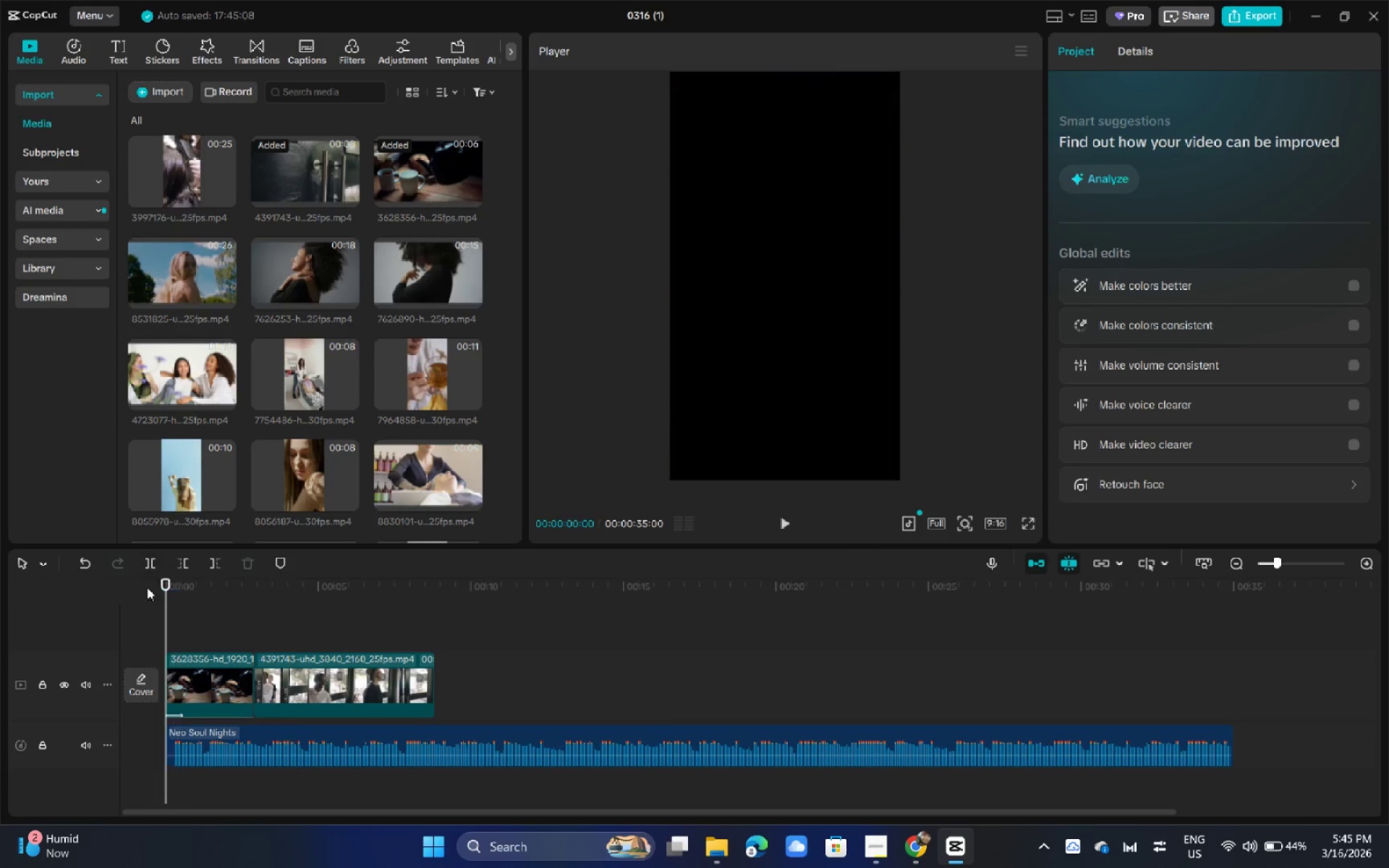 
key(Space)
 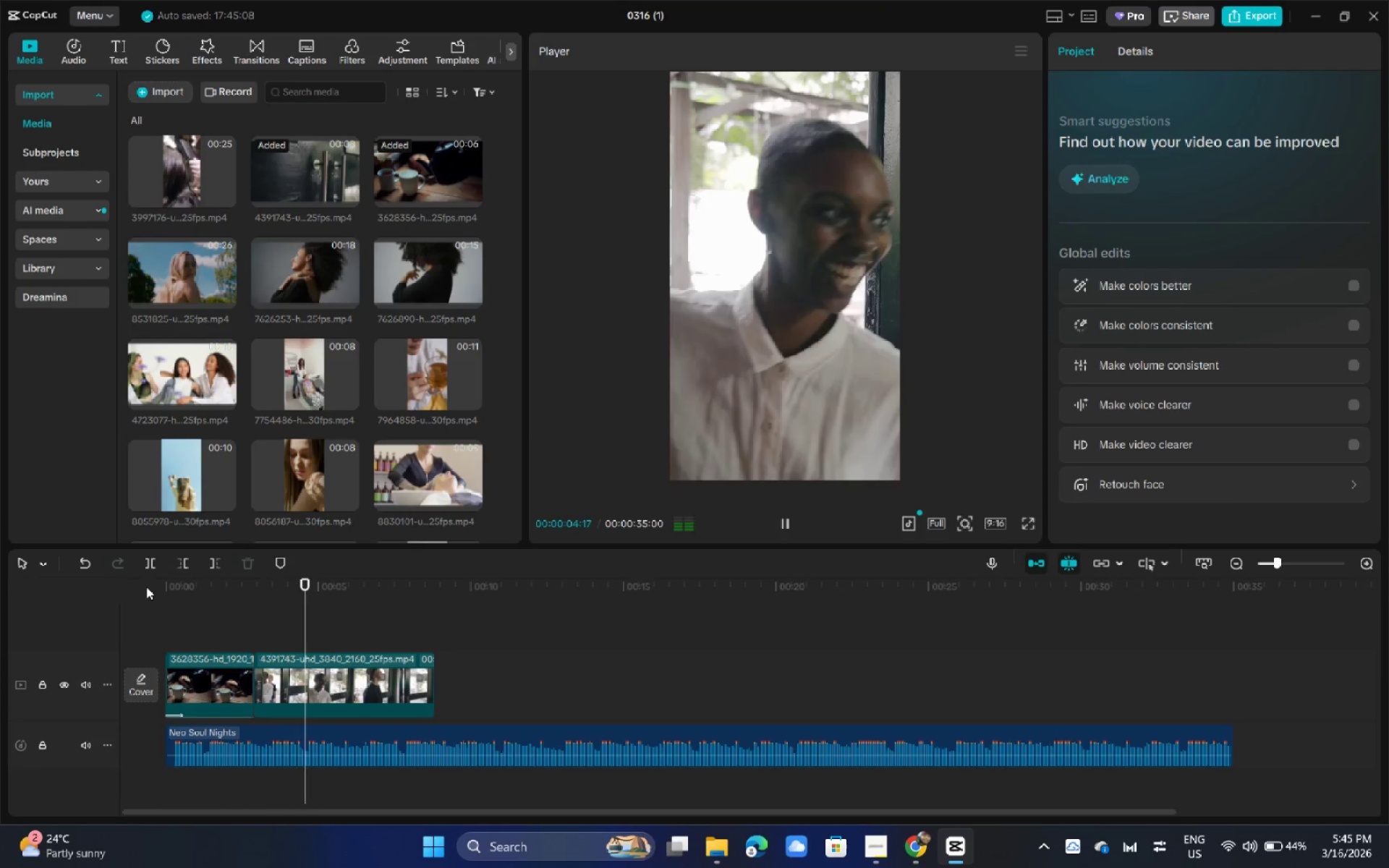 
wait(6.16)
 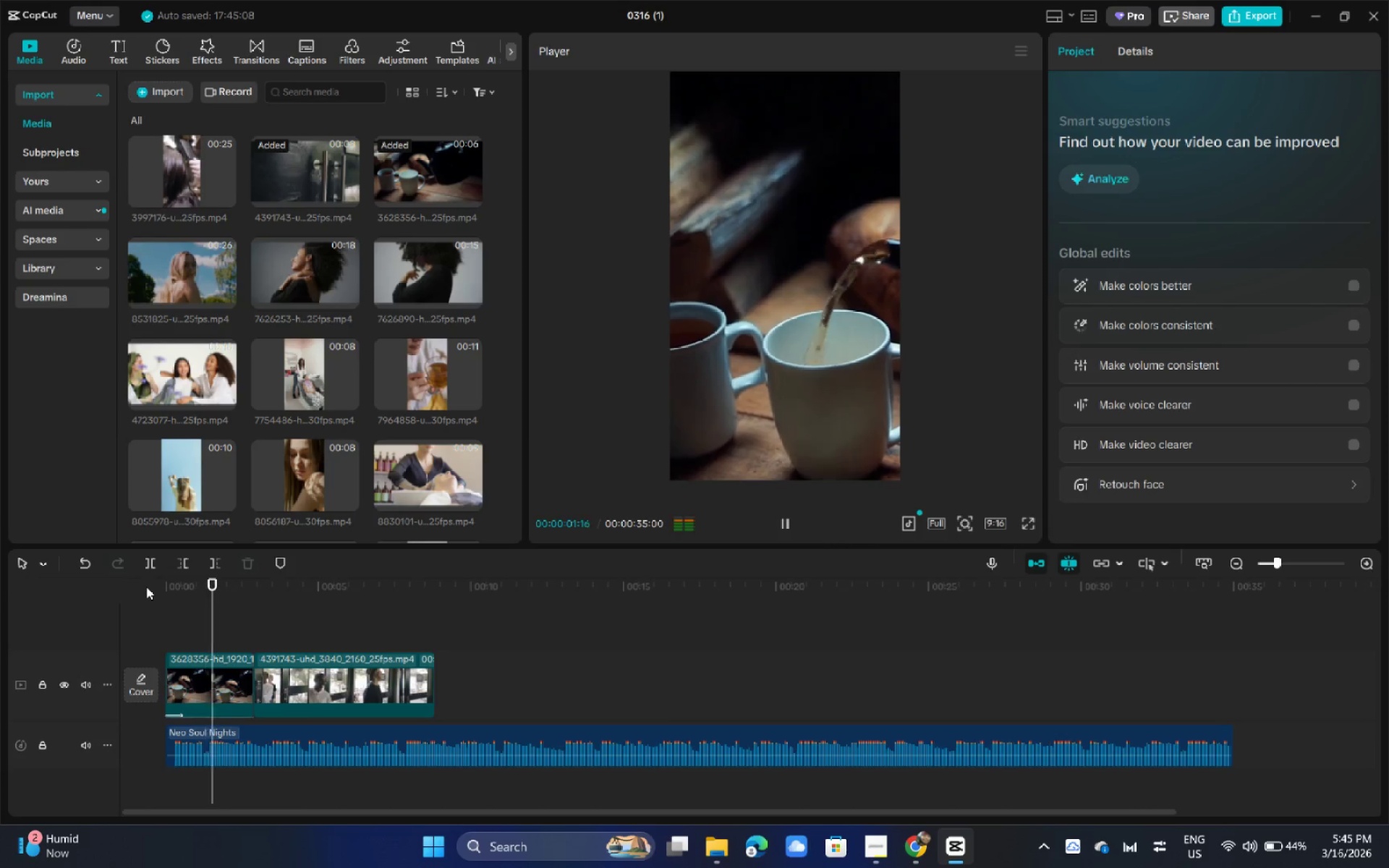 
key(Space)
 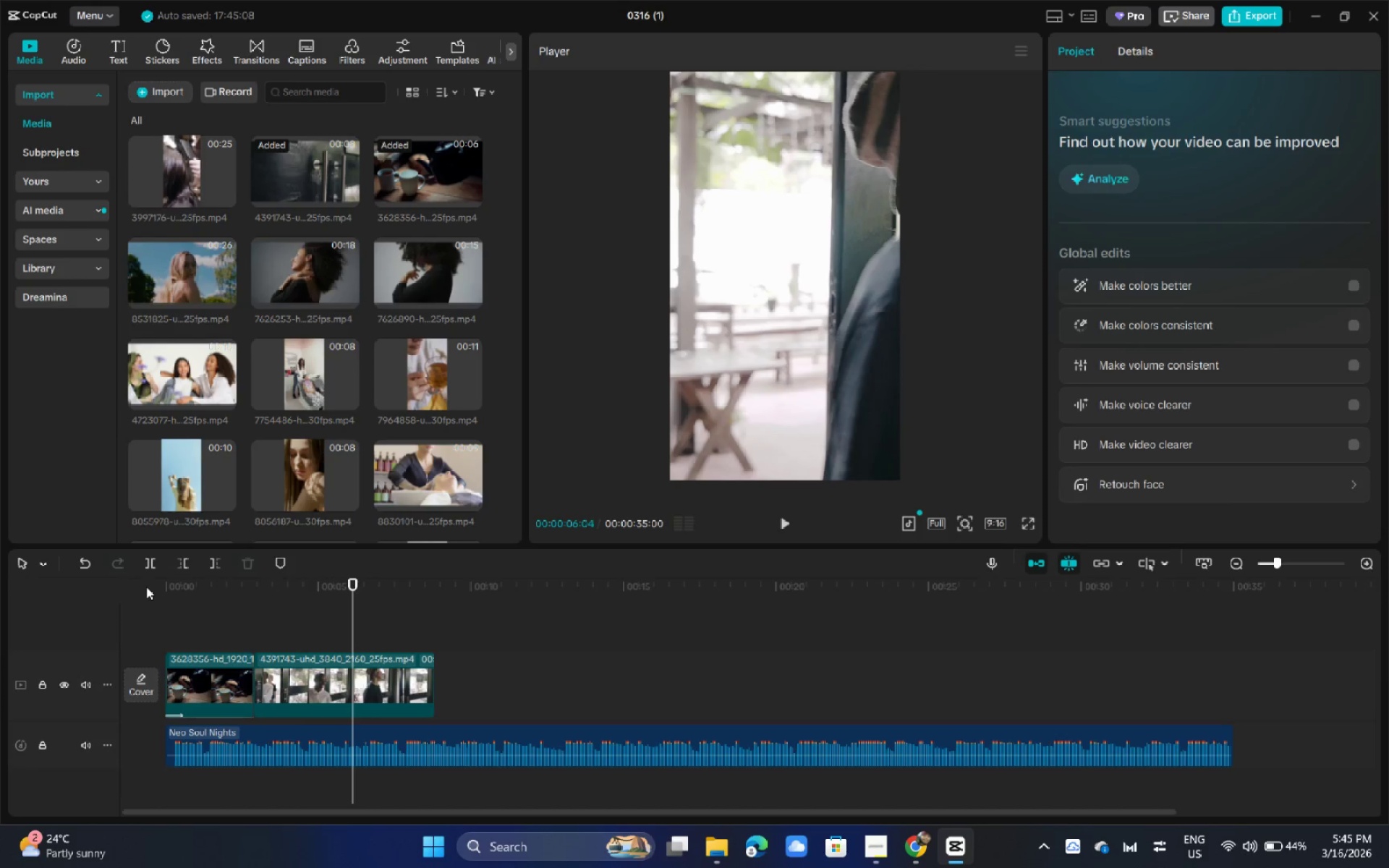 
key(Control+B)
 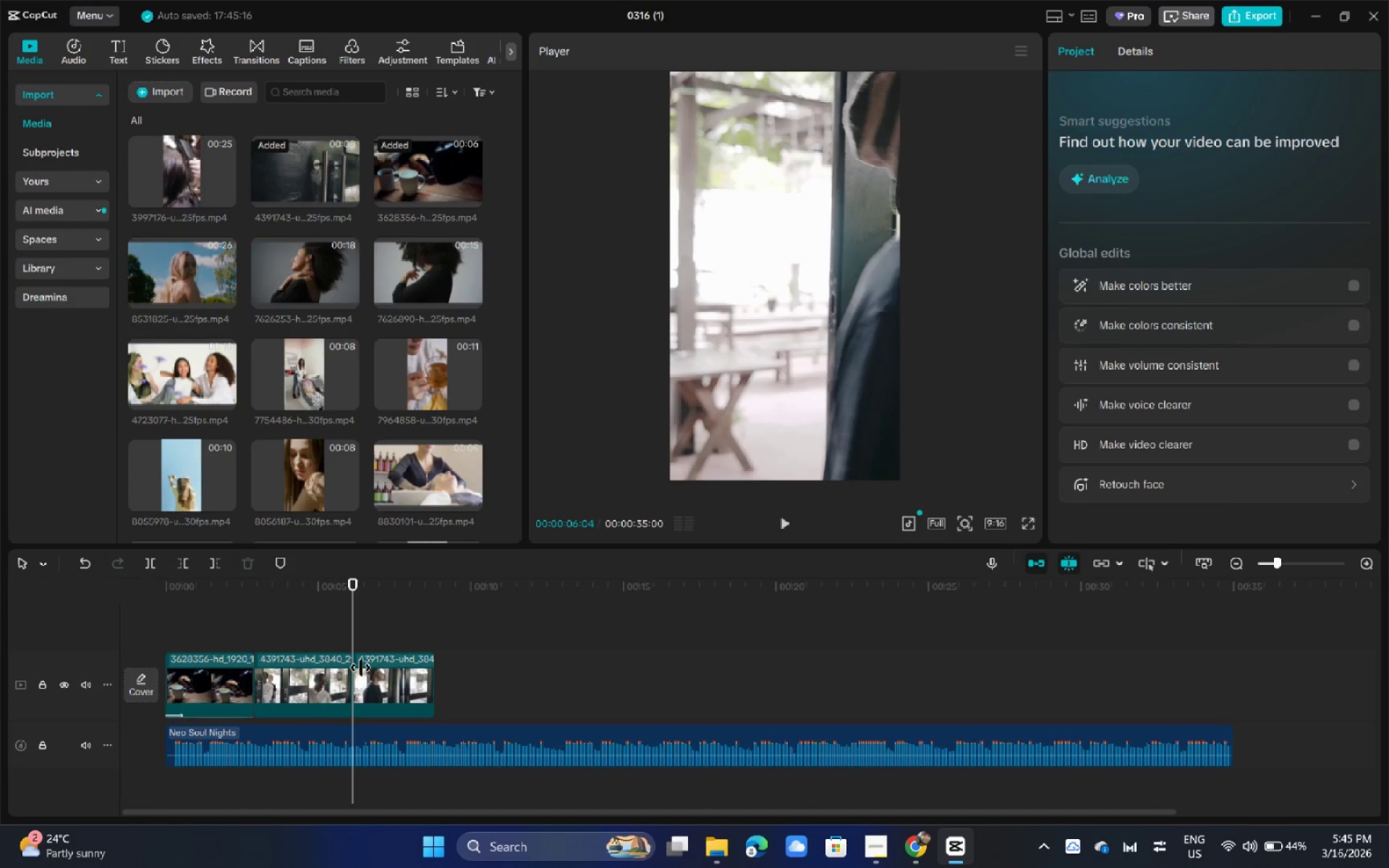 
left_click([411, 677])
 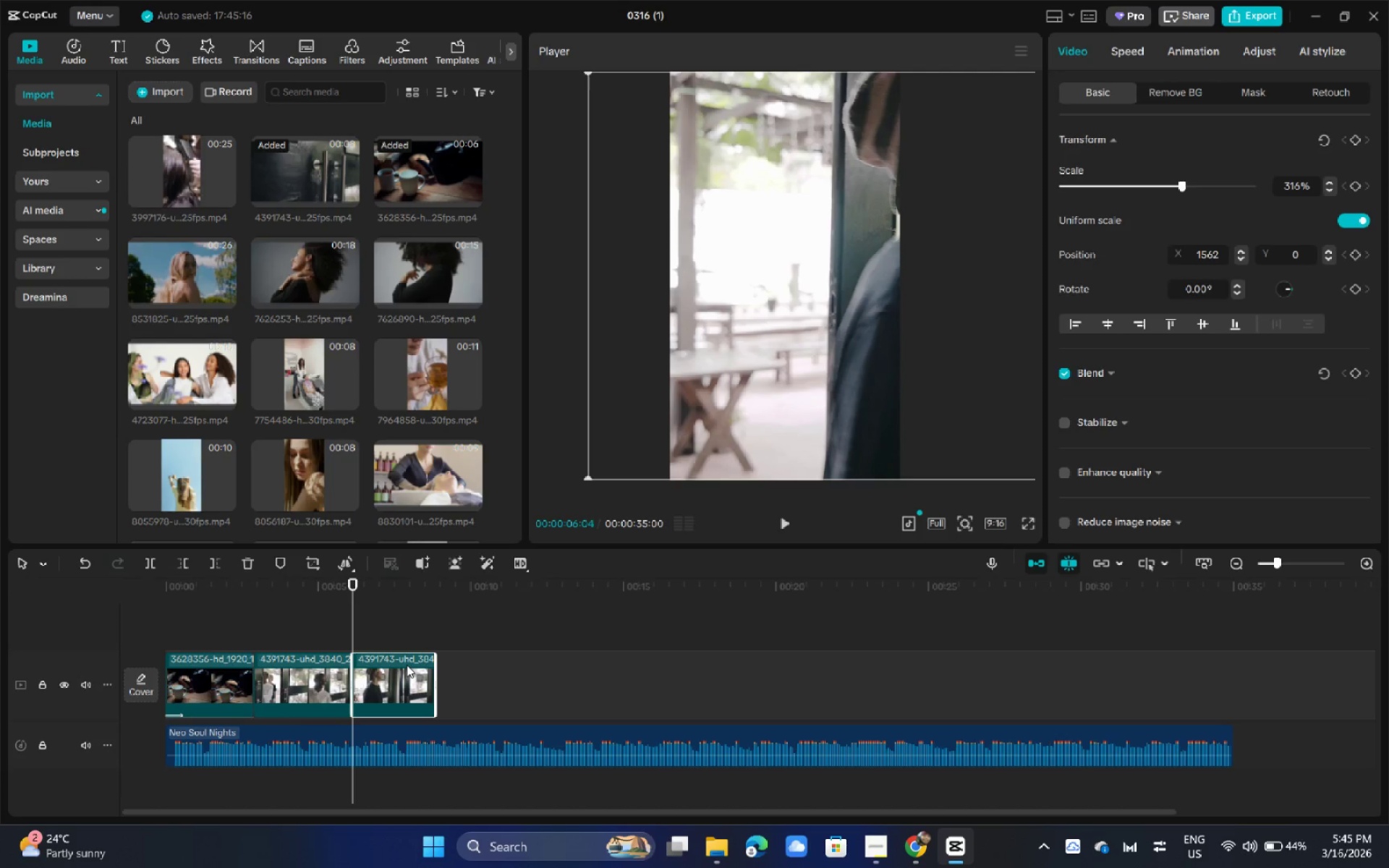 
key(LaunchApp2)
 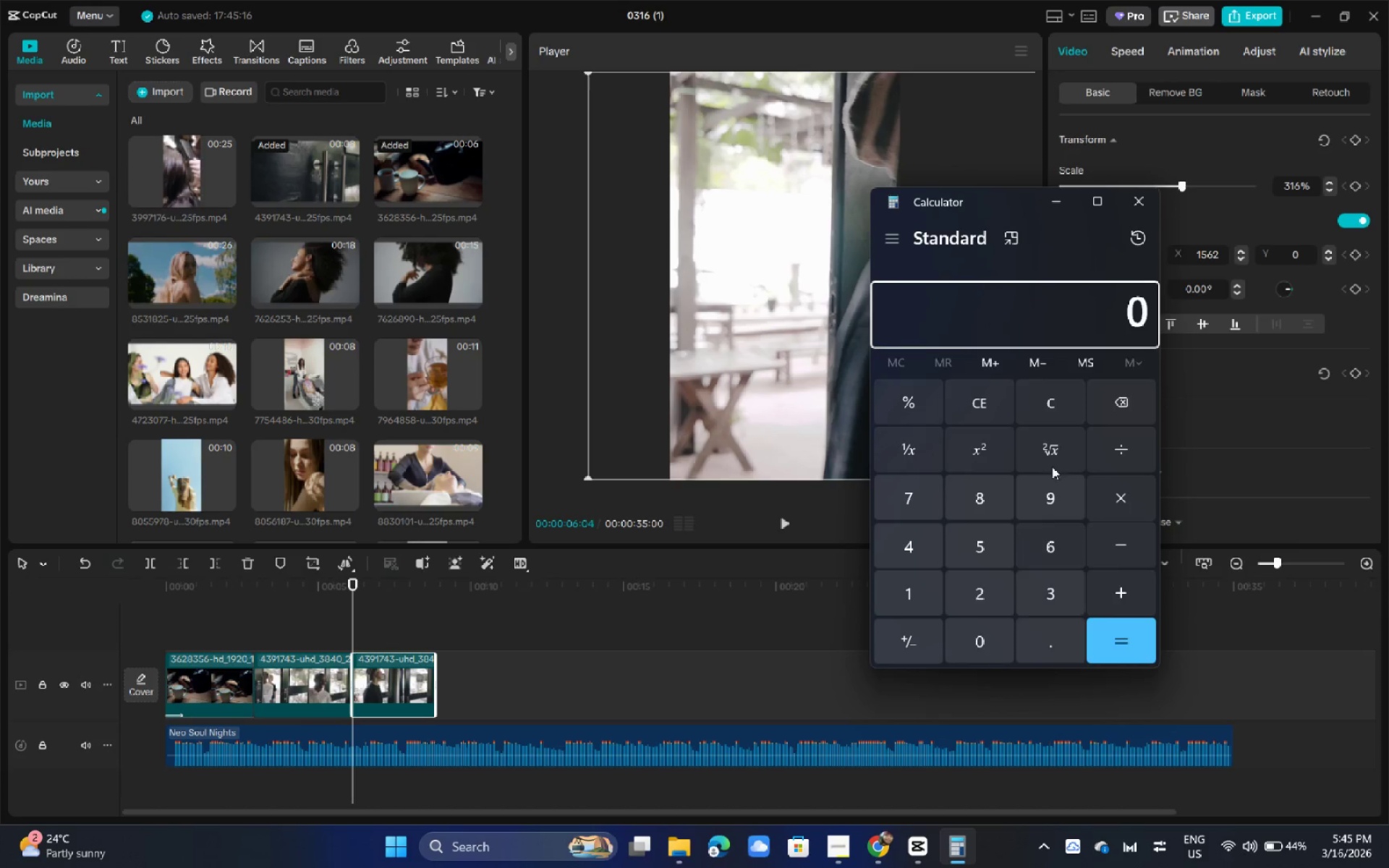 
key(Unknown)
 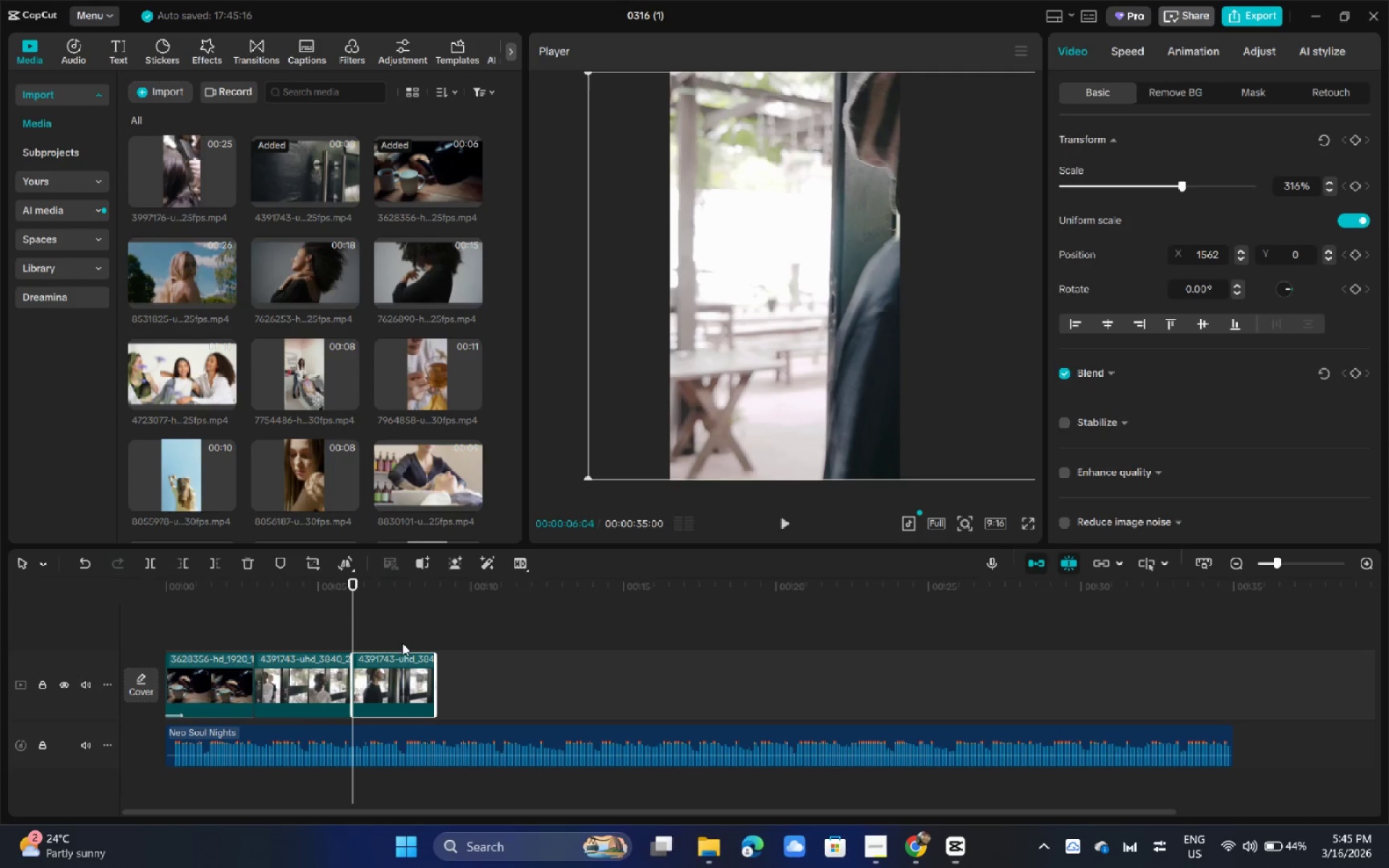 
left_click([1139, 200])
 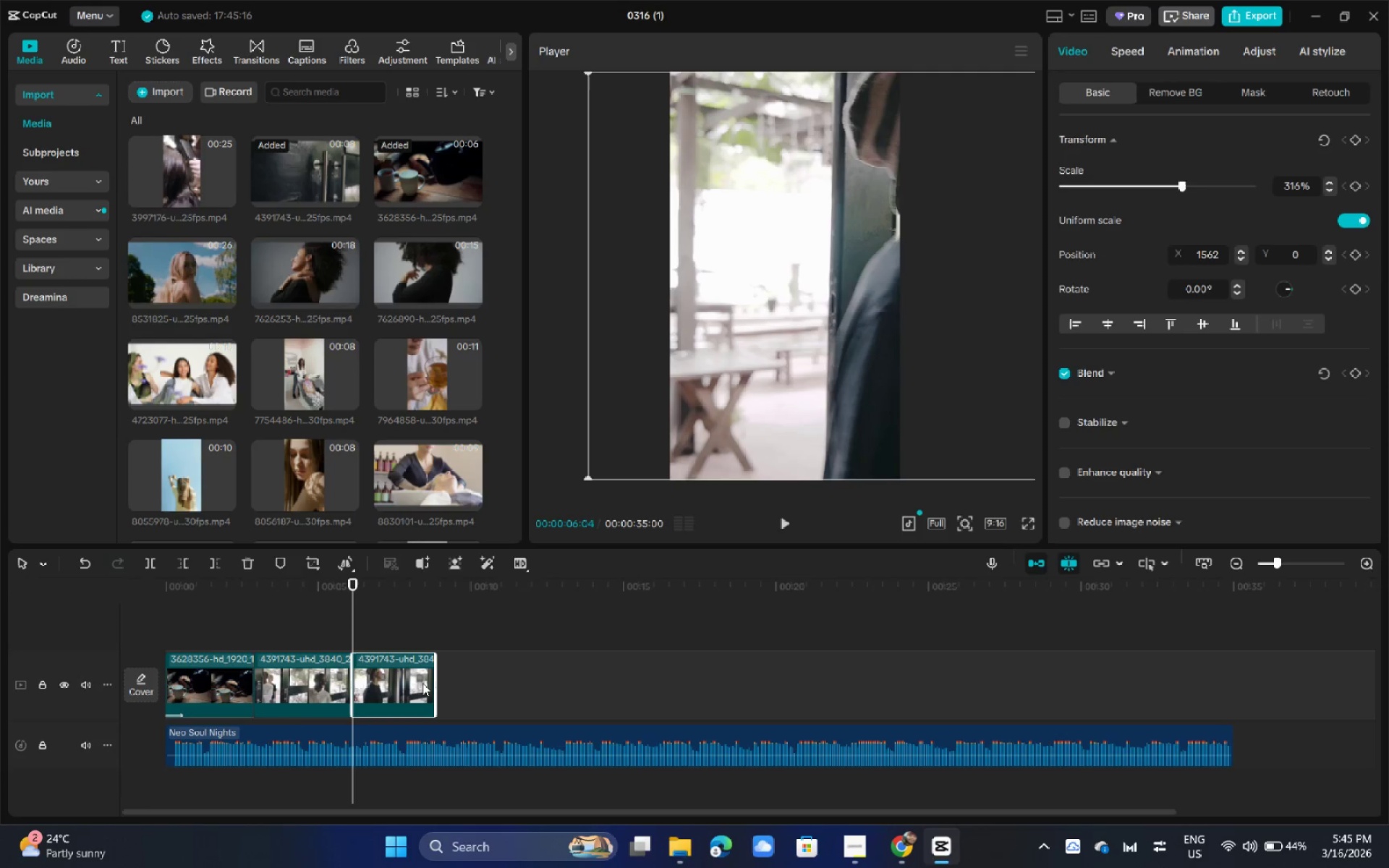 
left_click([407, 687])
 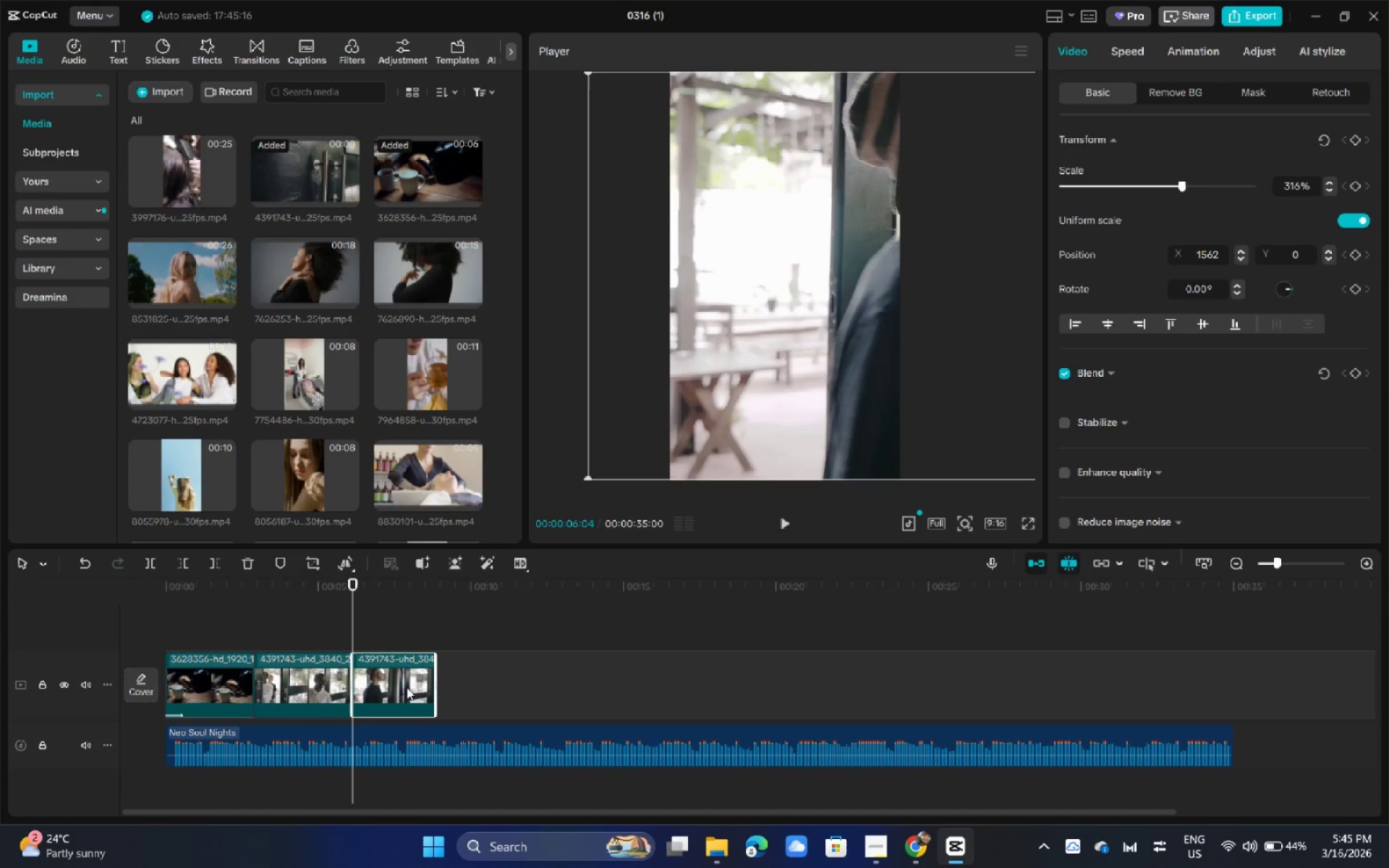 
key(Delete)
 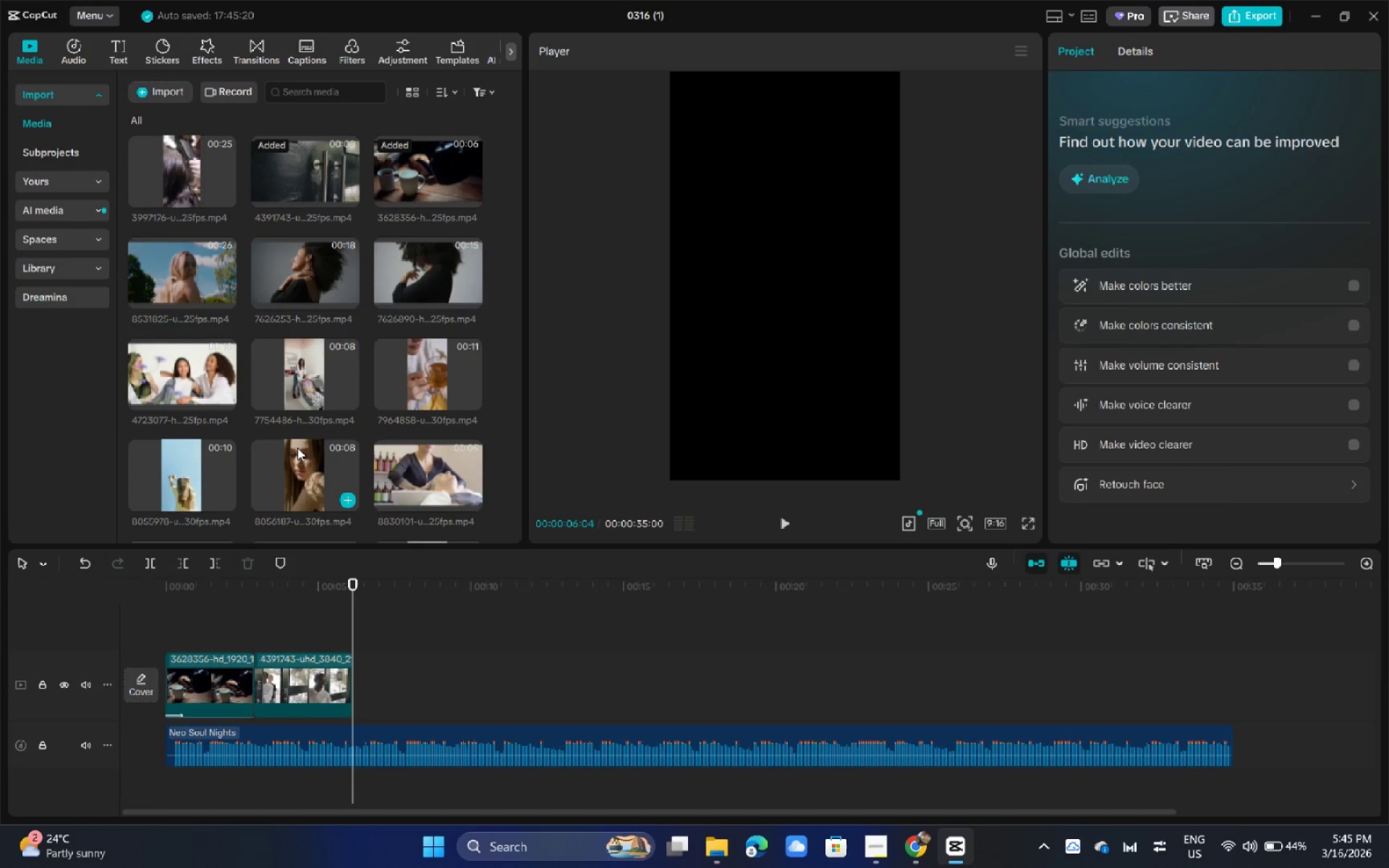 
wait(15.67)
 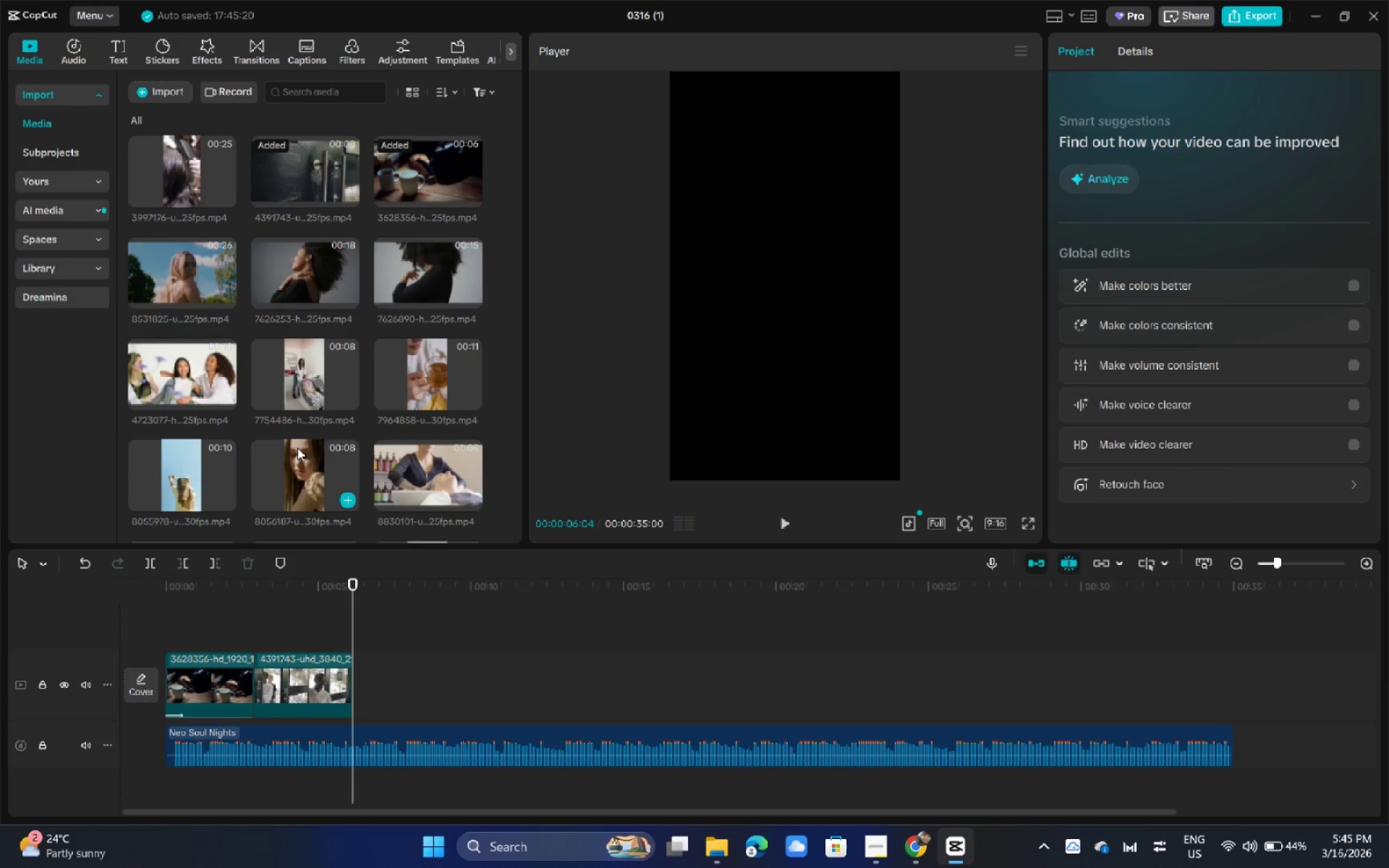 
scroll: coordinate [317, 381], scroll_direction: down, amount: 1.0
 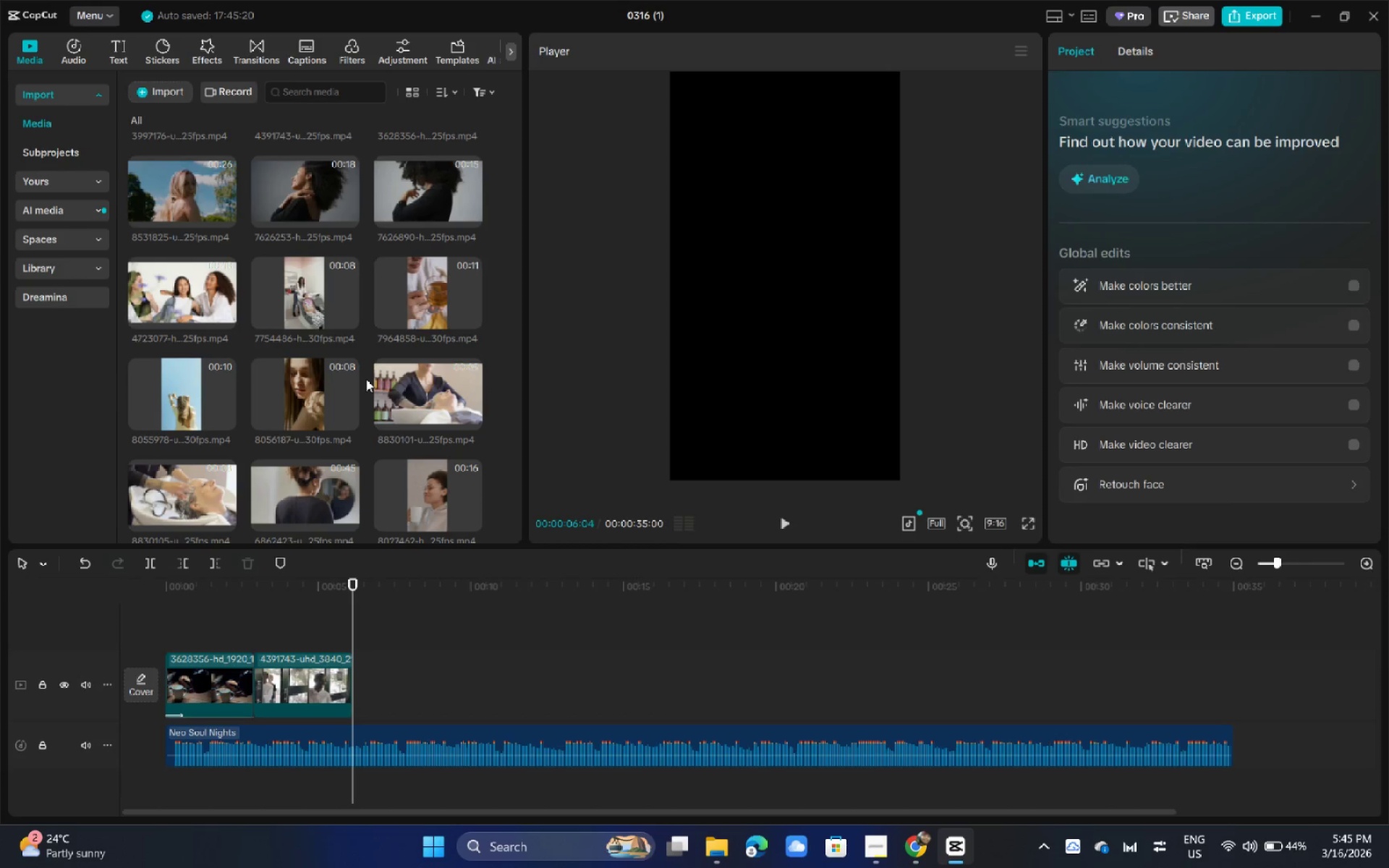 
scroll: coordinate [366, 379], scroll_direction: up, amount: 3.0
 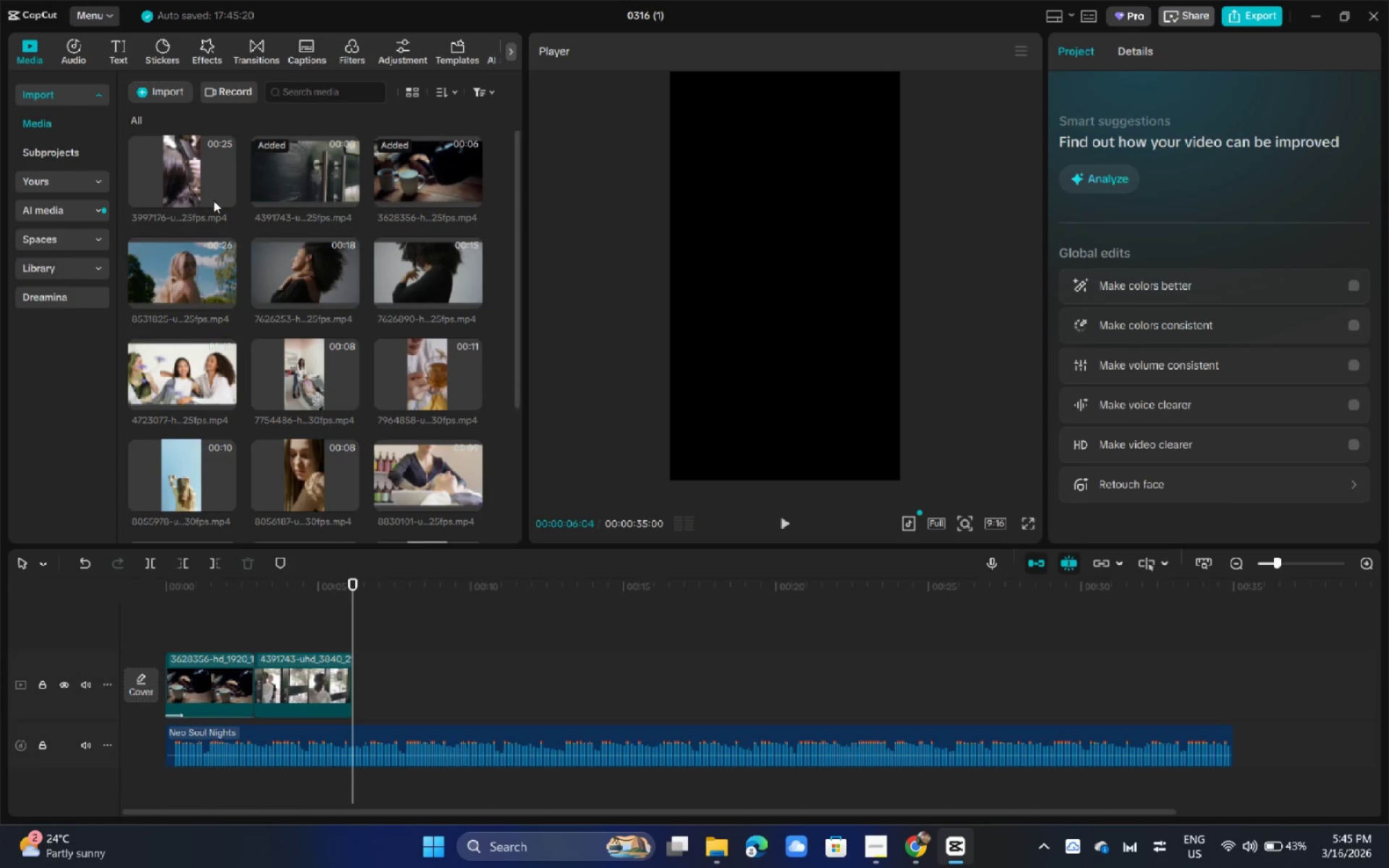 
left_click_drag(start_coordinate=[182, 179], to_coordinate=[370, 673])
 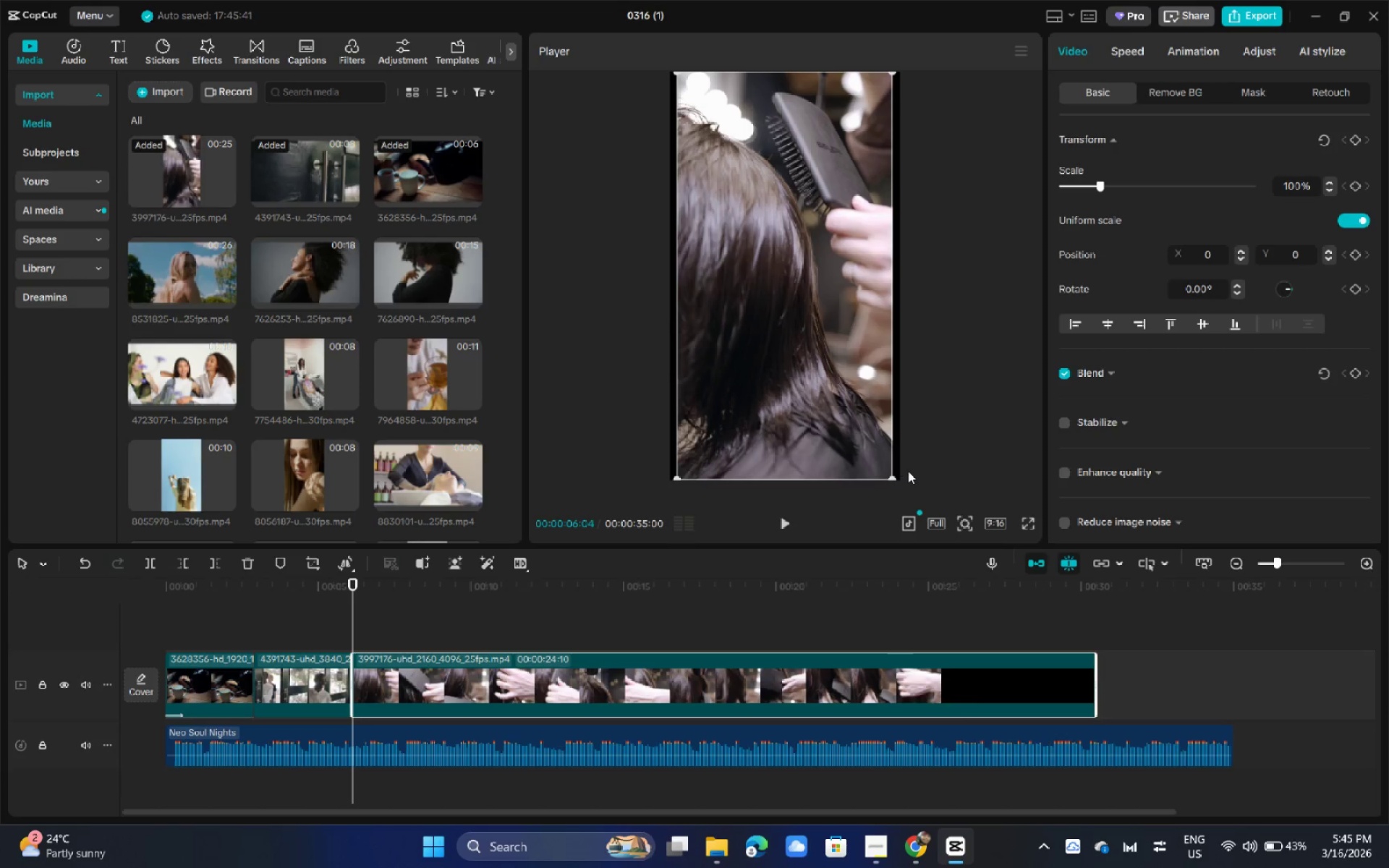 
left_click_drag(start_coordinate=[893, 477], to_coordinate=[903, 485])
 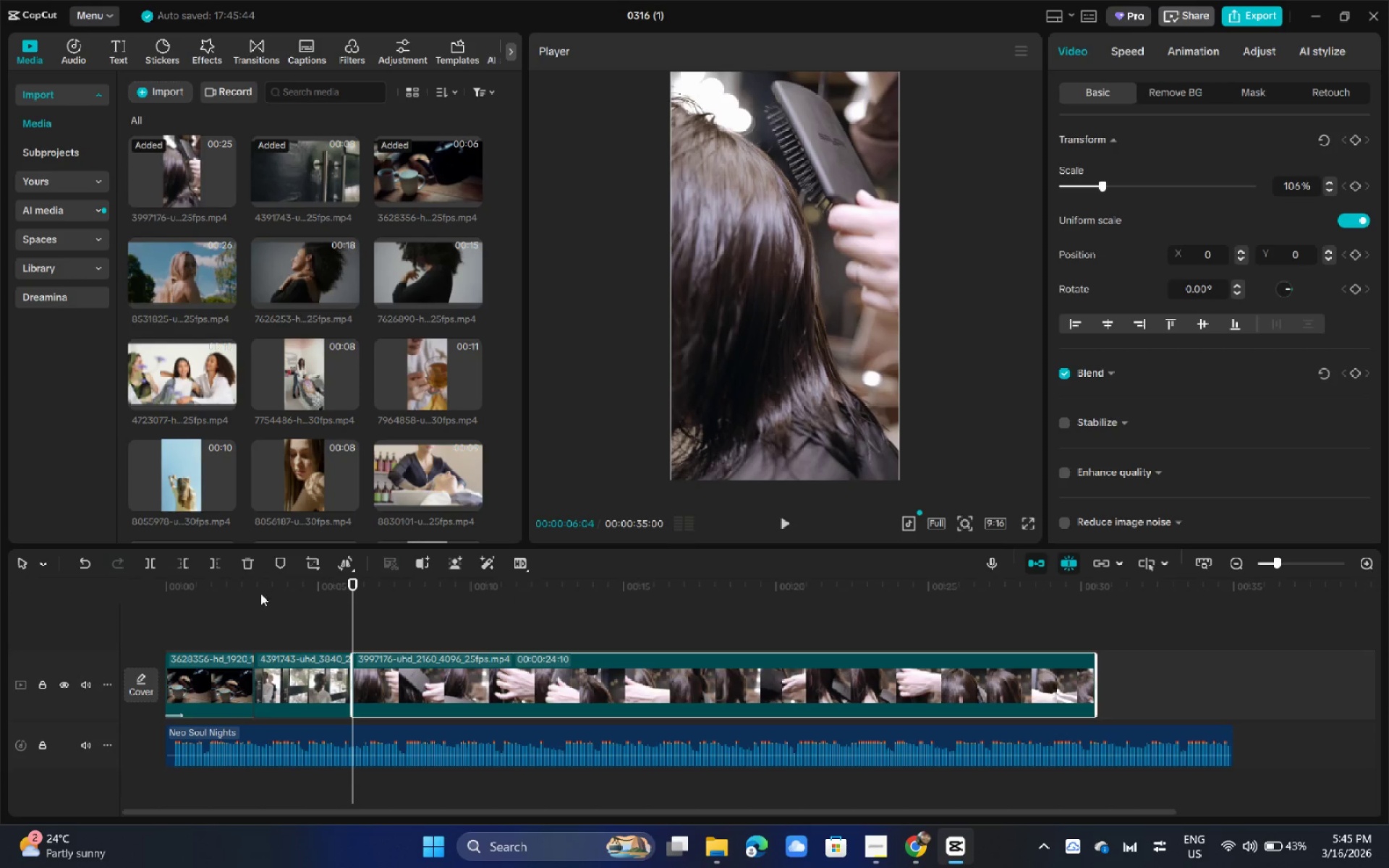 
left_click_drag(start_coordinate=[241, 594], to_coordinate=[157, 598])
 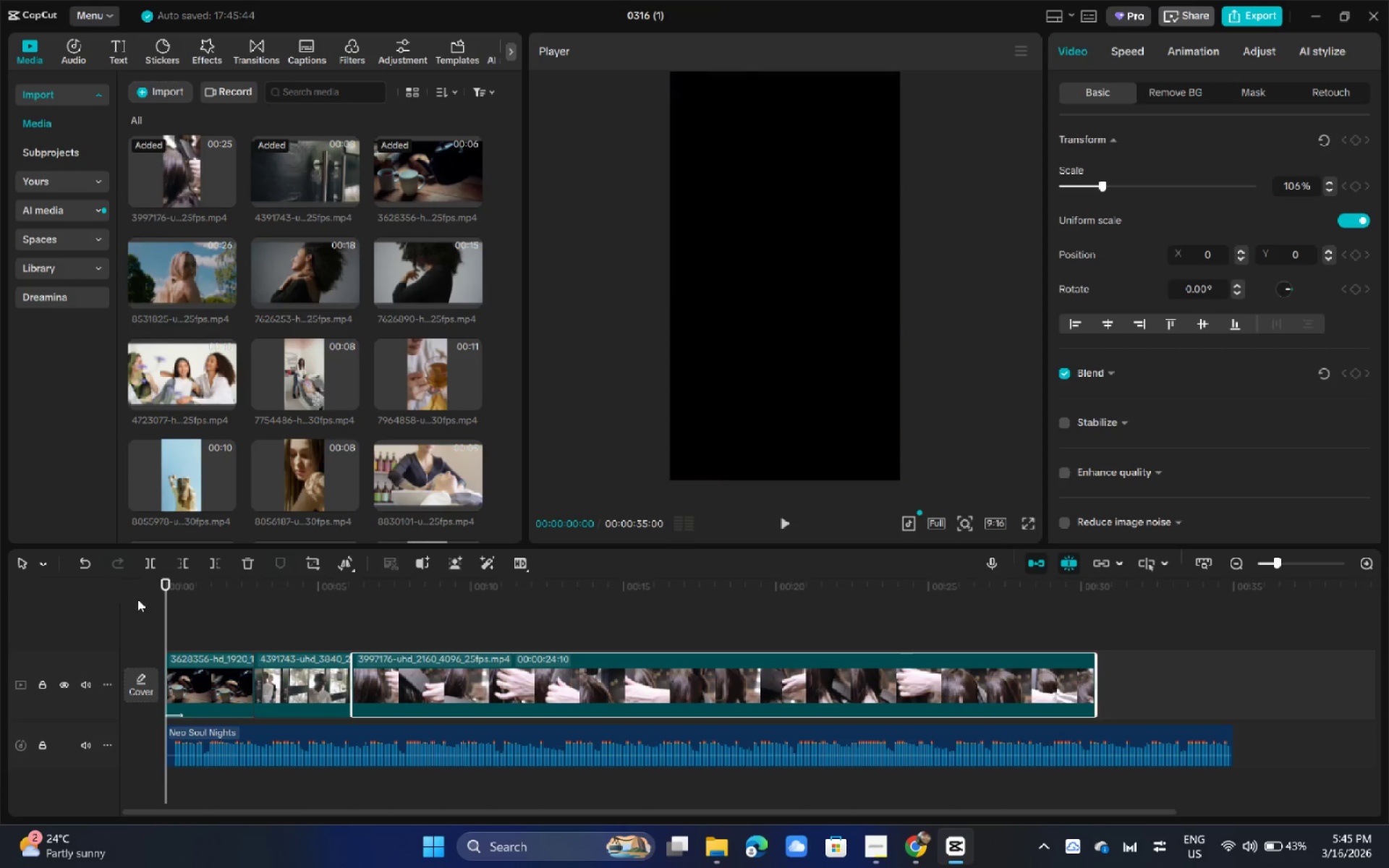 
key(Space)
 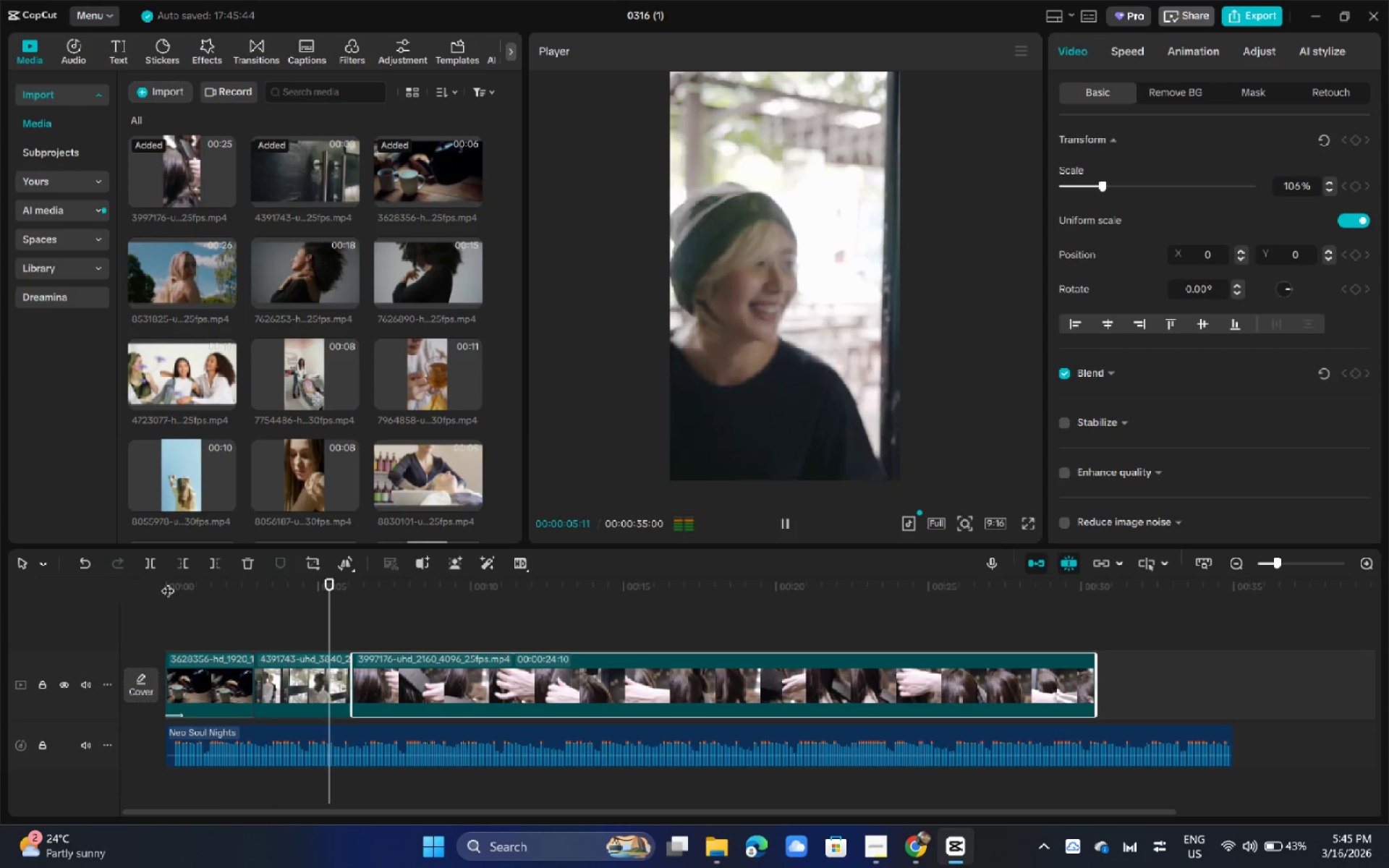 
wait(7.12)
 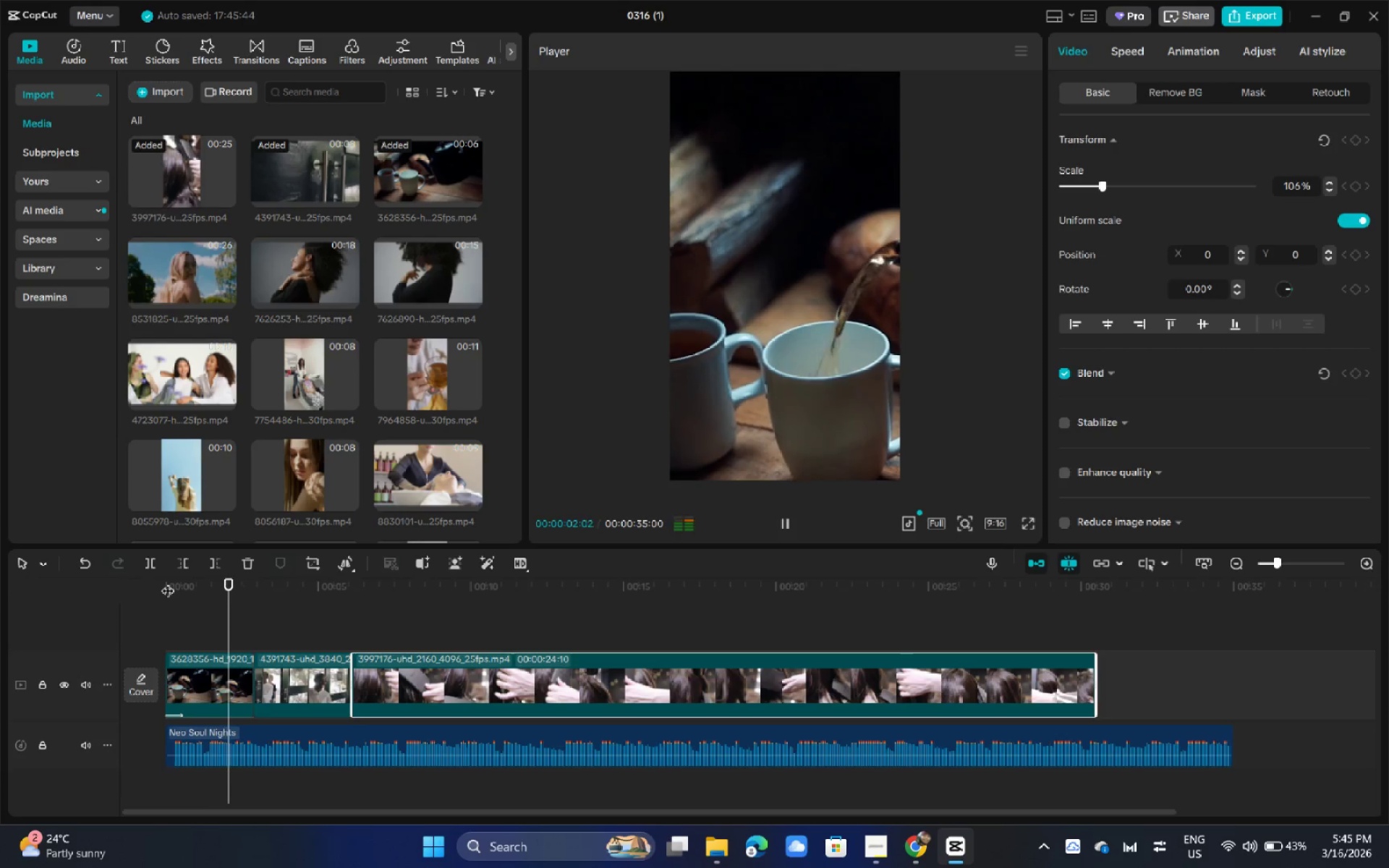 
key(Space)
 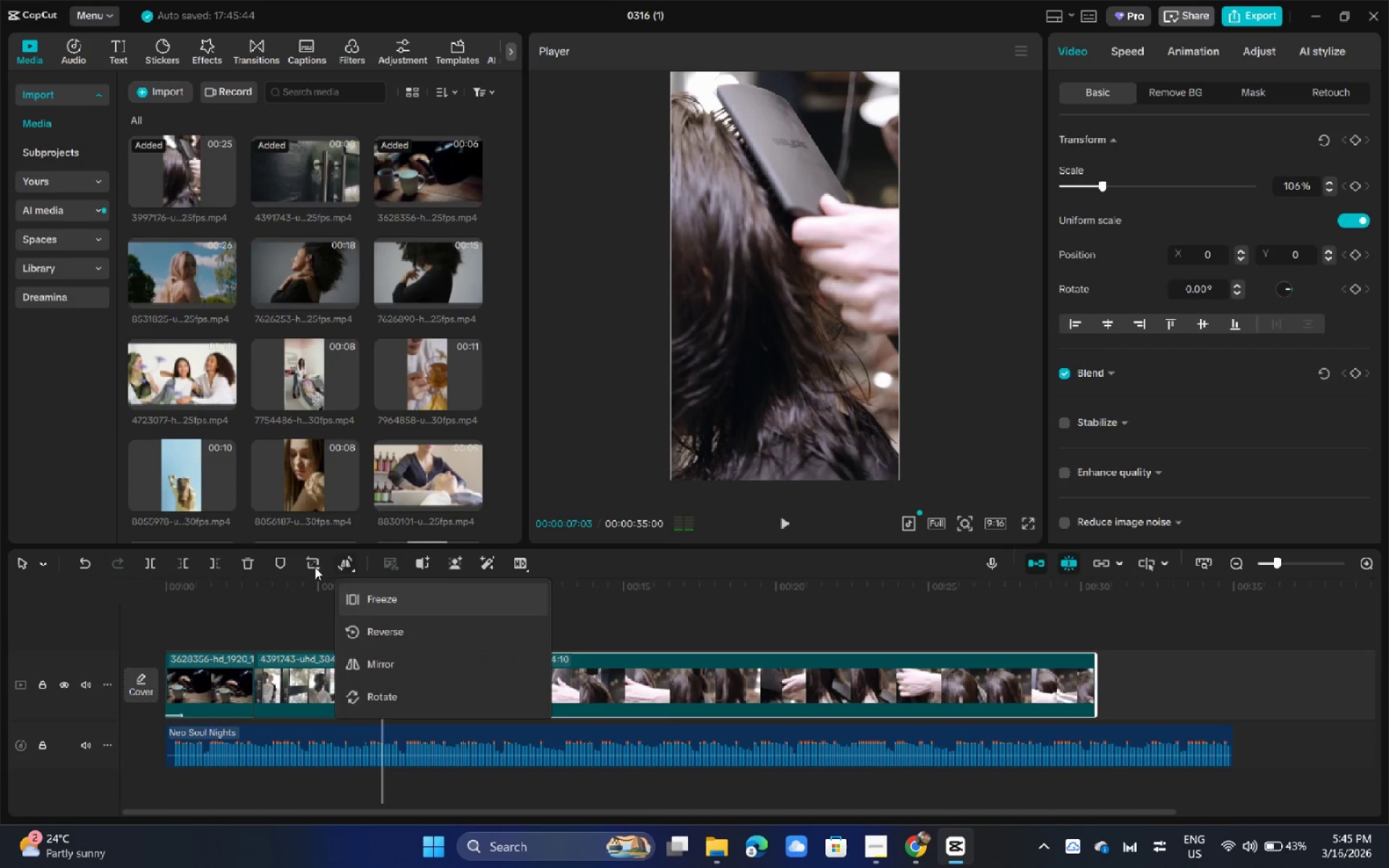 
left_click_drag(start_coordinate=[308, 569], to_coordinate=[294, 576])
 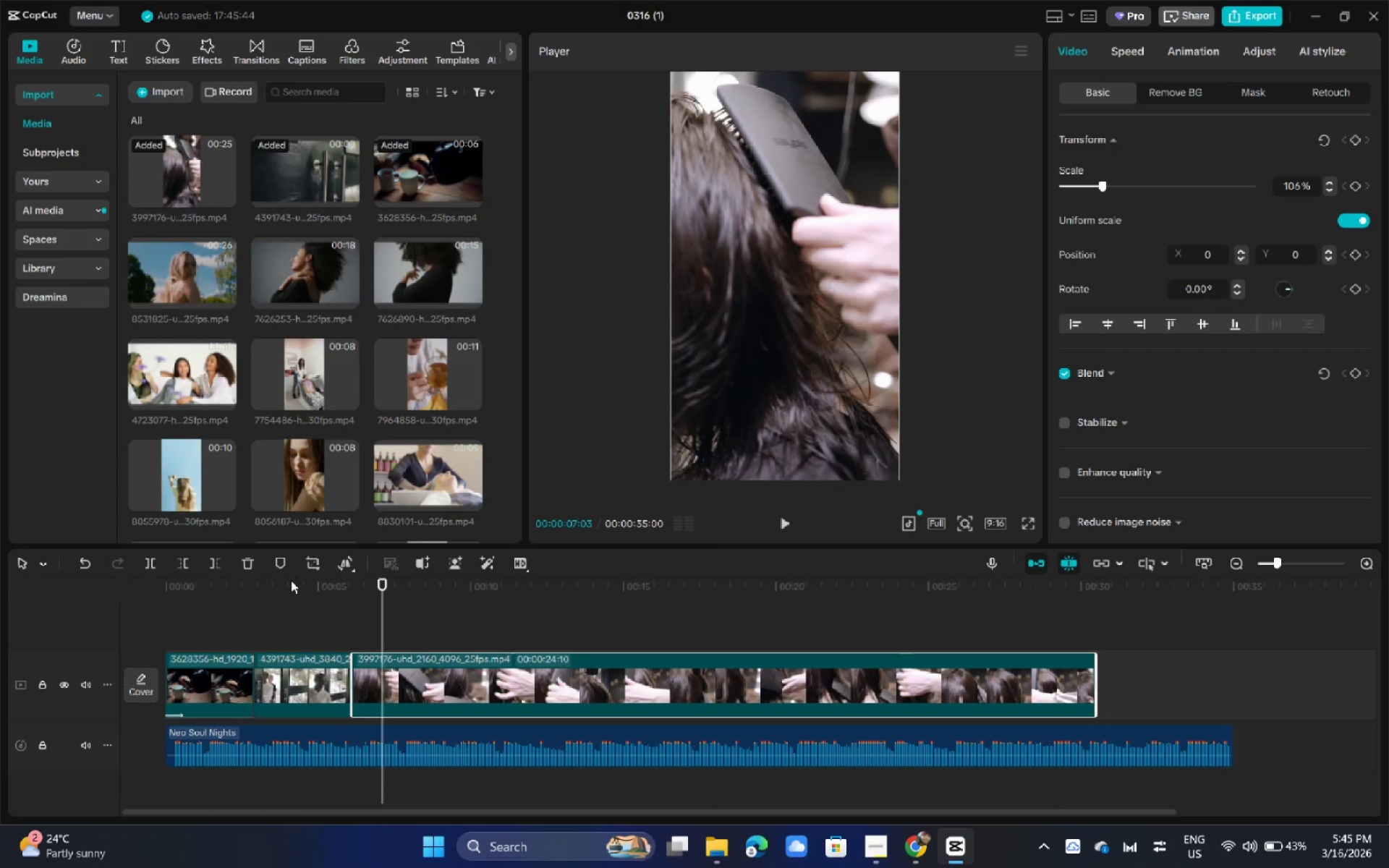 
left_click_drag(start_coordinate=[252, 585], to_coordinate=[245, 585])
 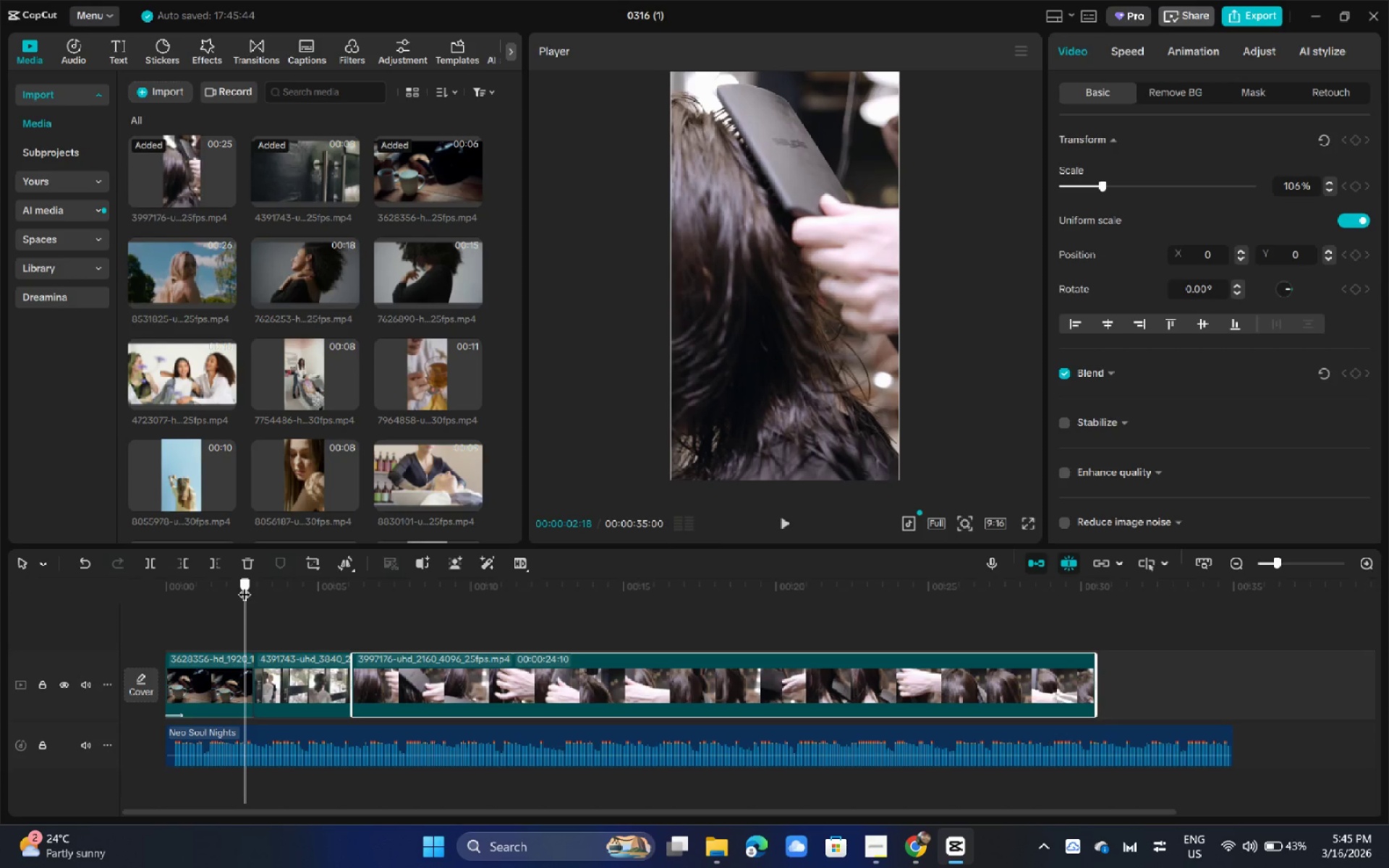 
key(Space)
 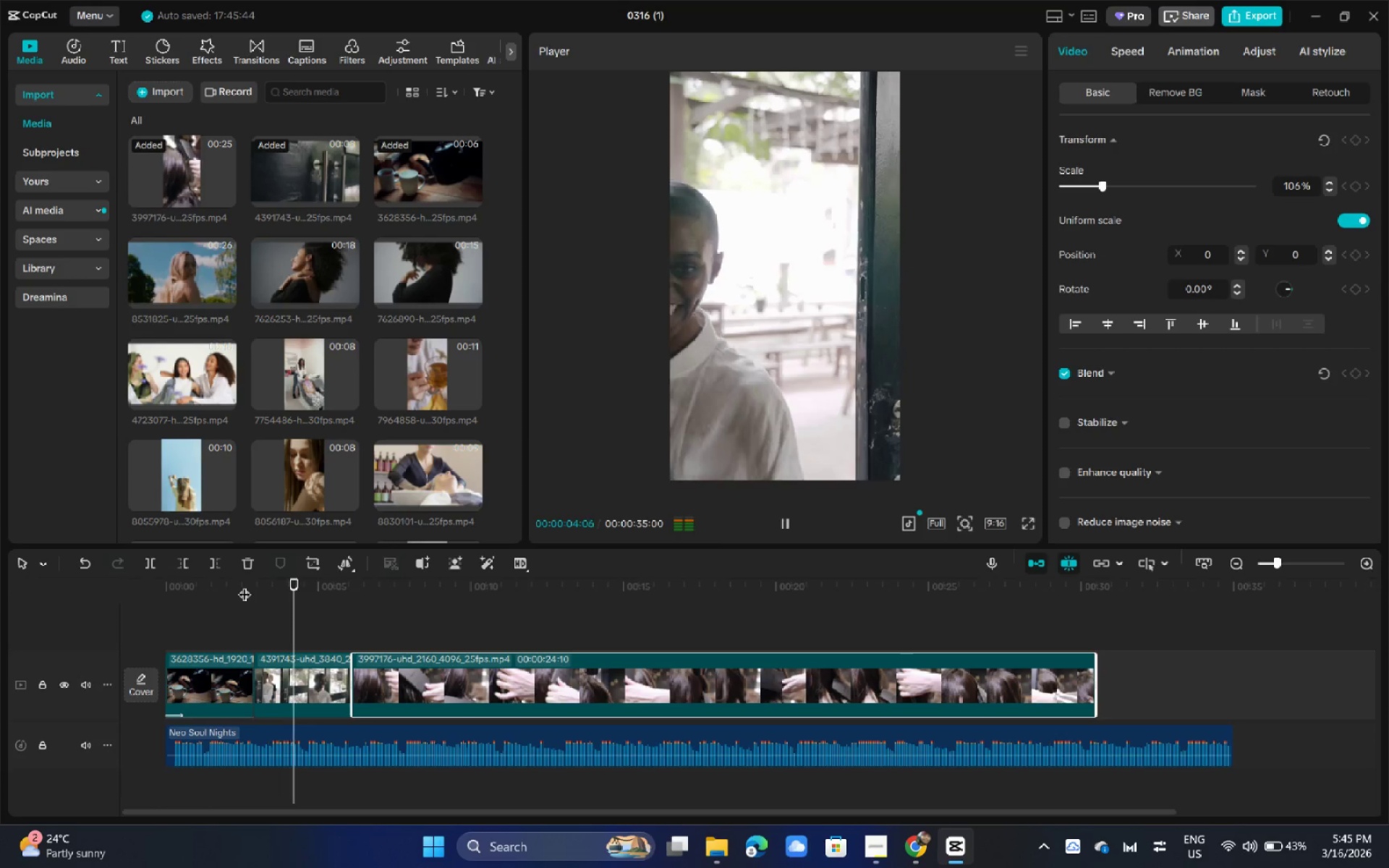 
key(Space)
 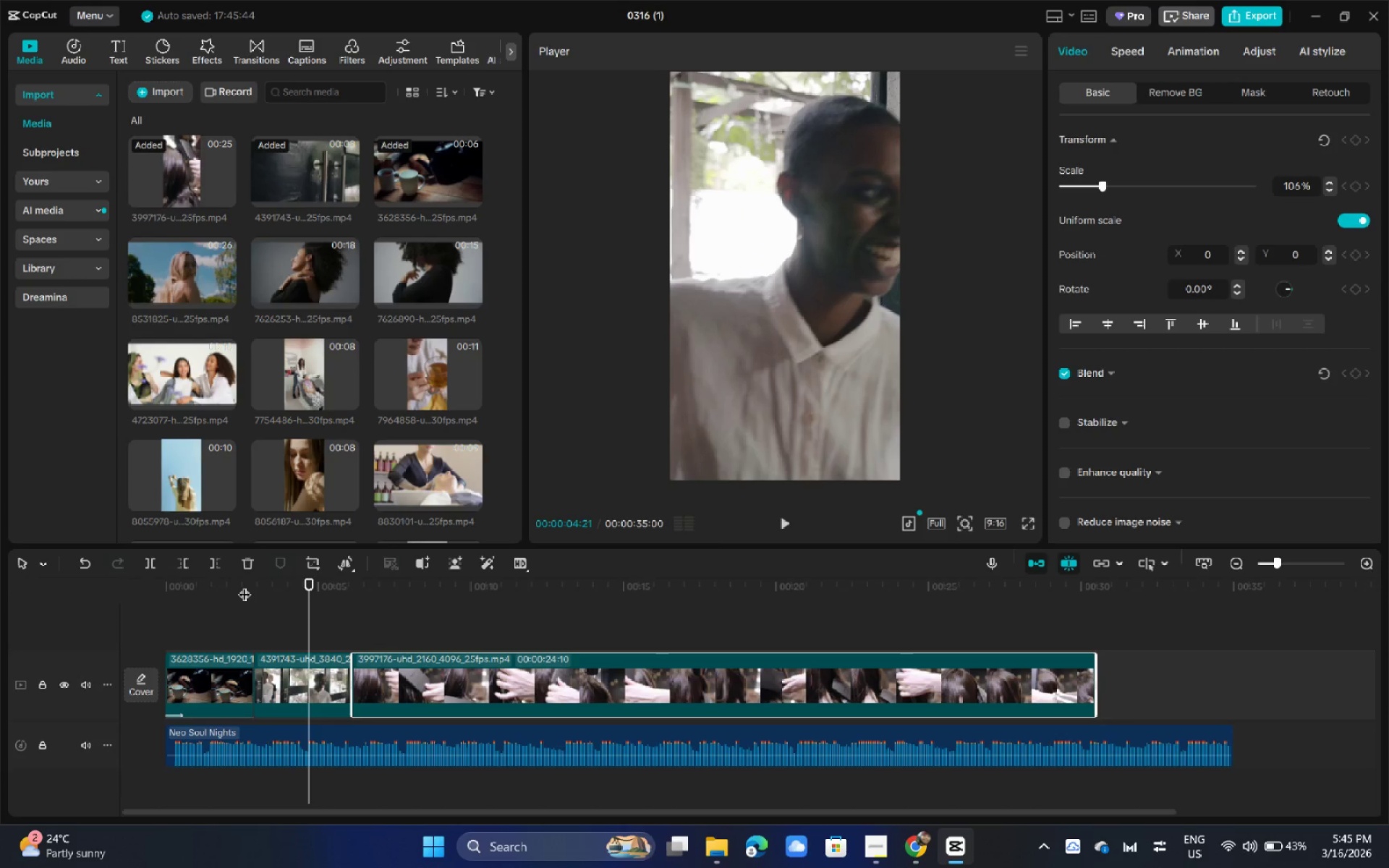 
key(Space)
 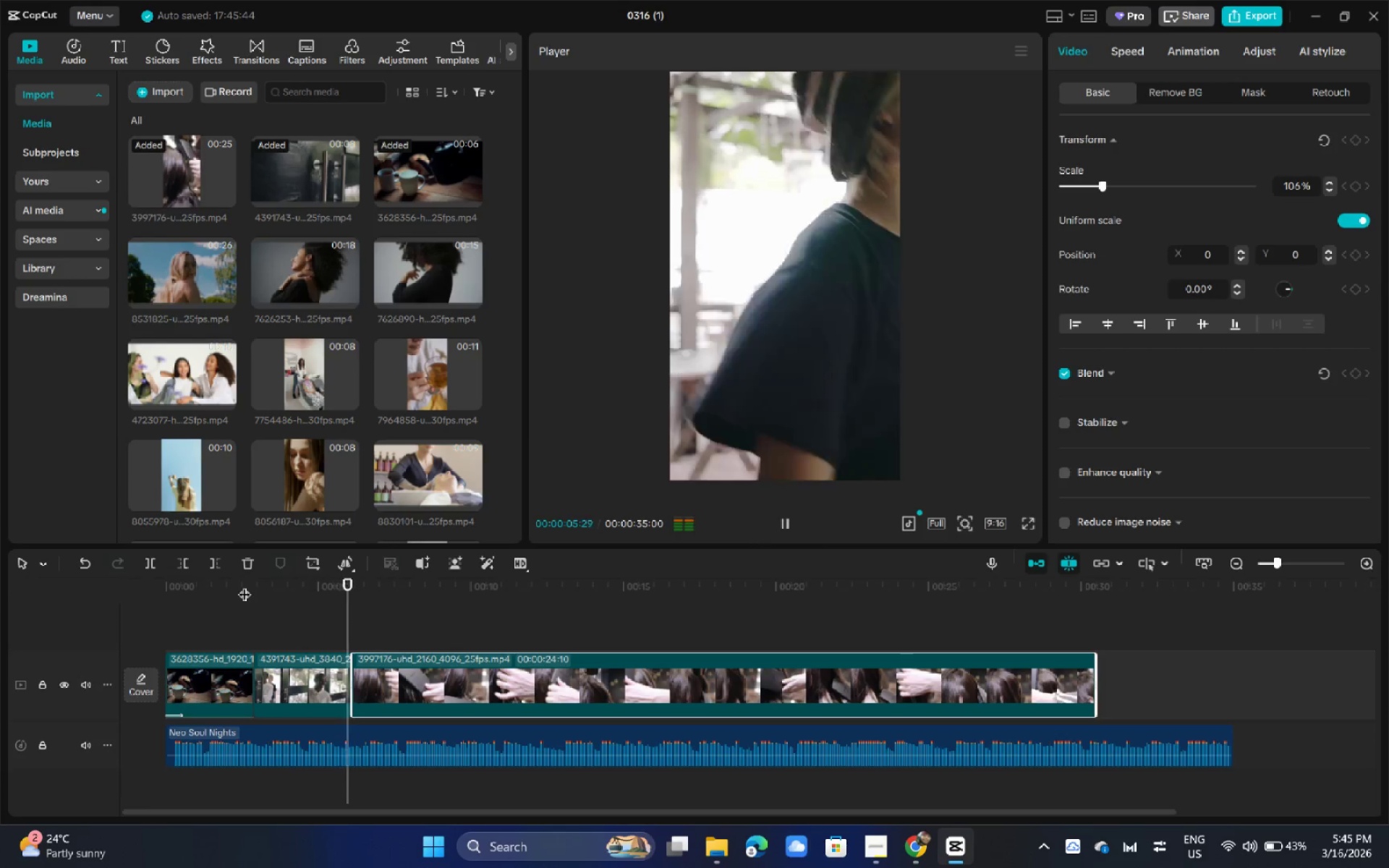 
key(Space)
 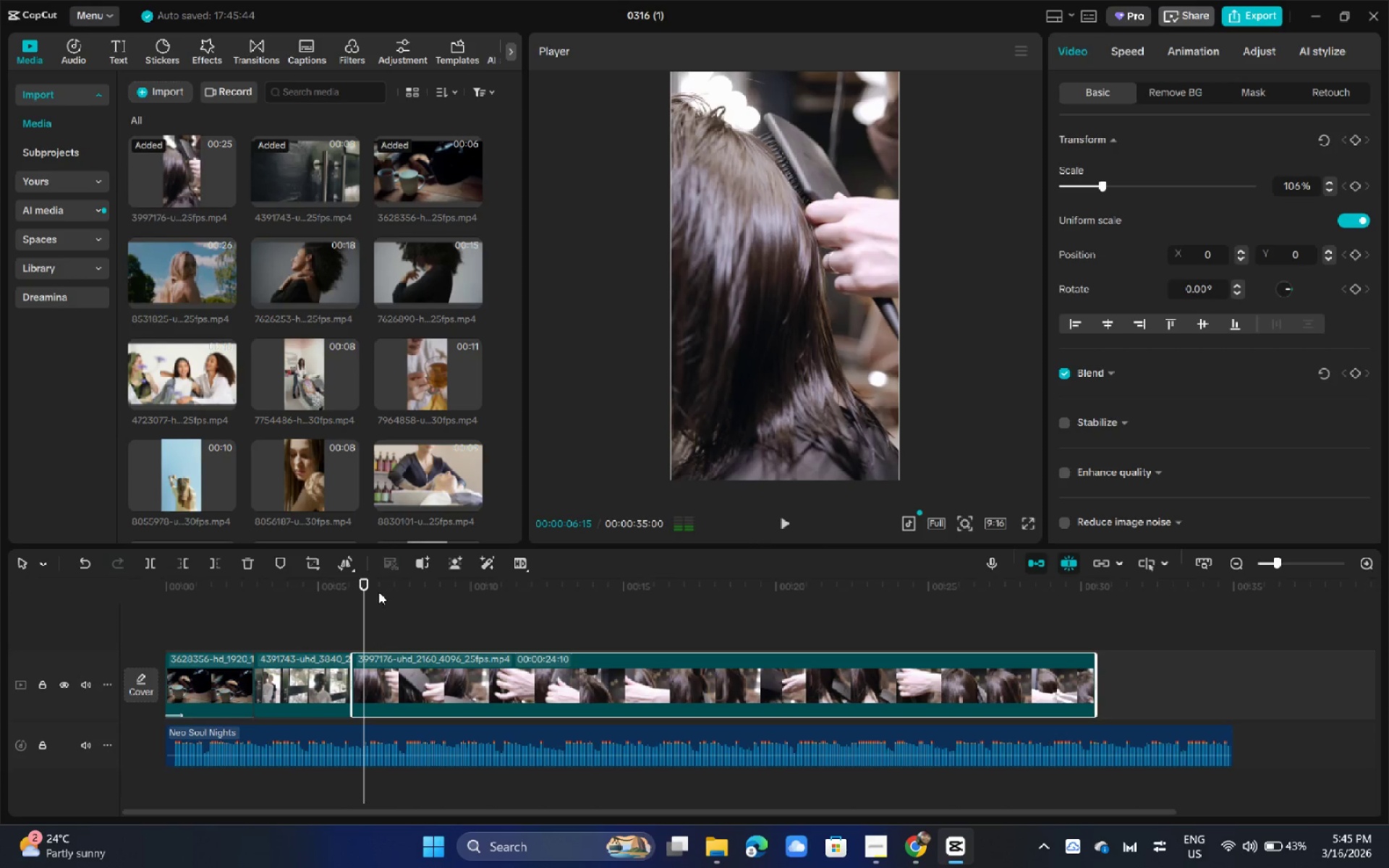 
left_click([326, 582])
 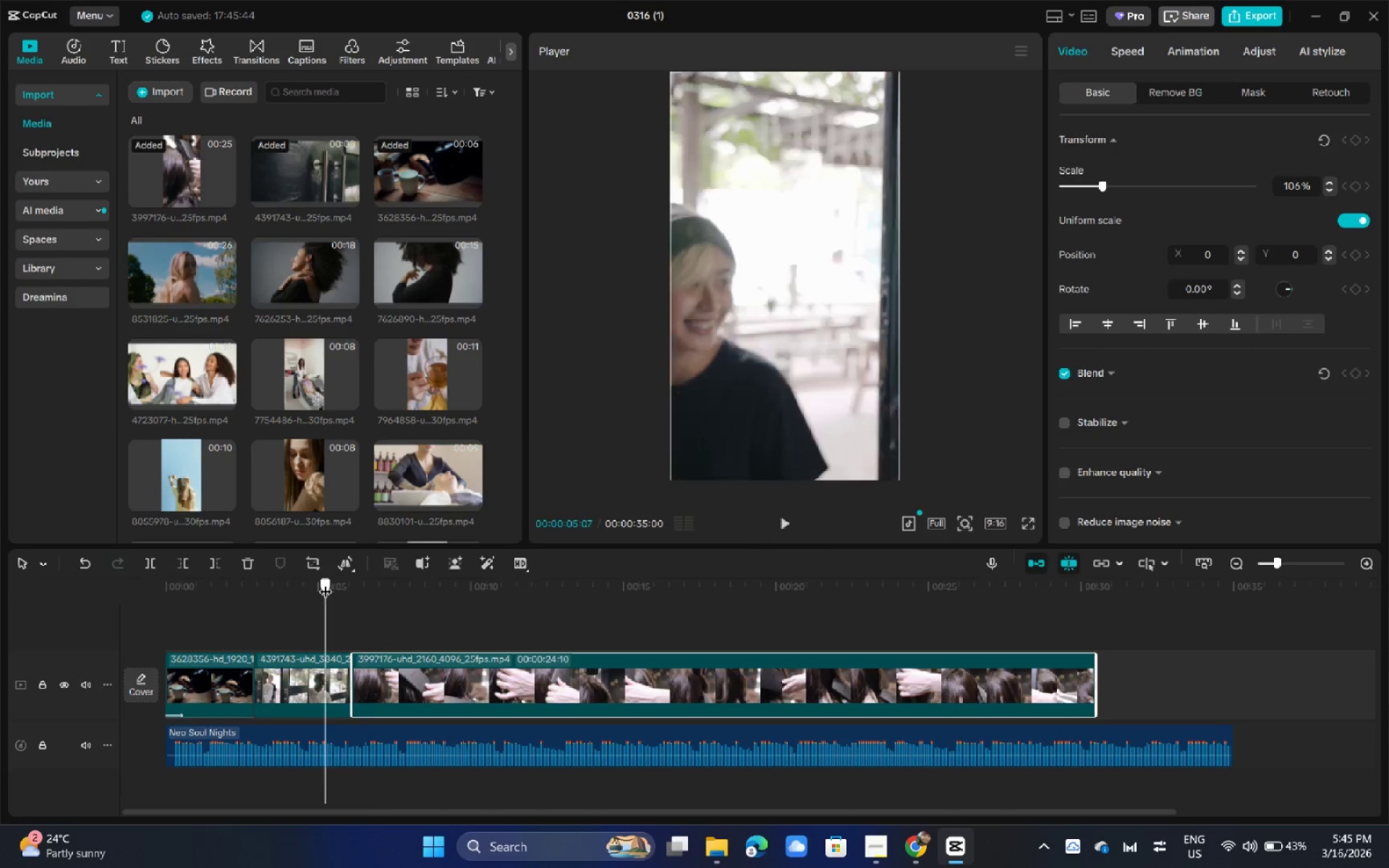 
key(Space)
 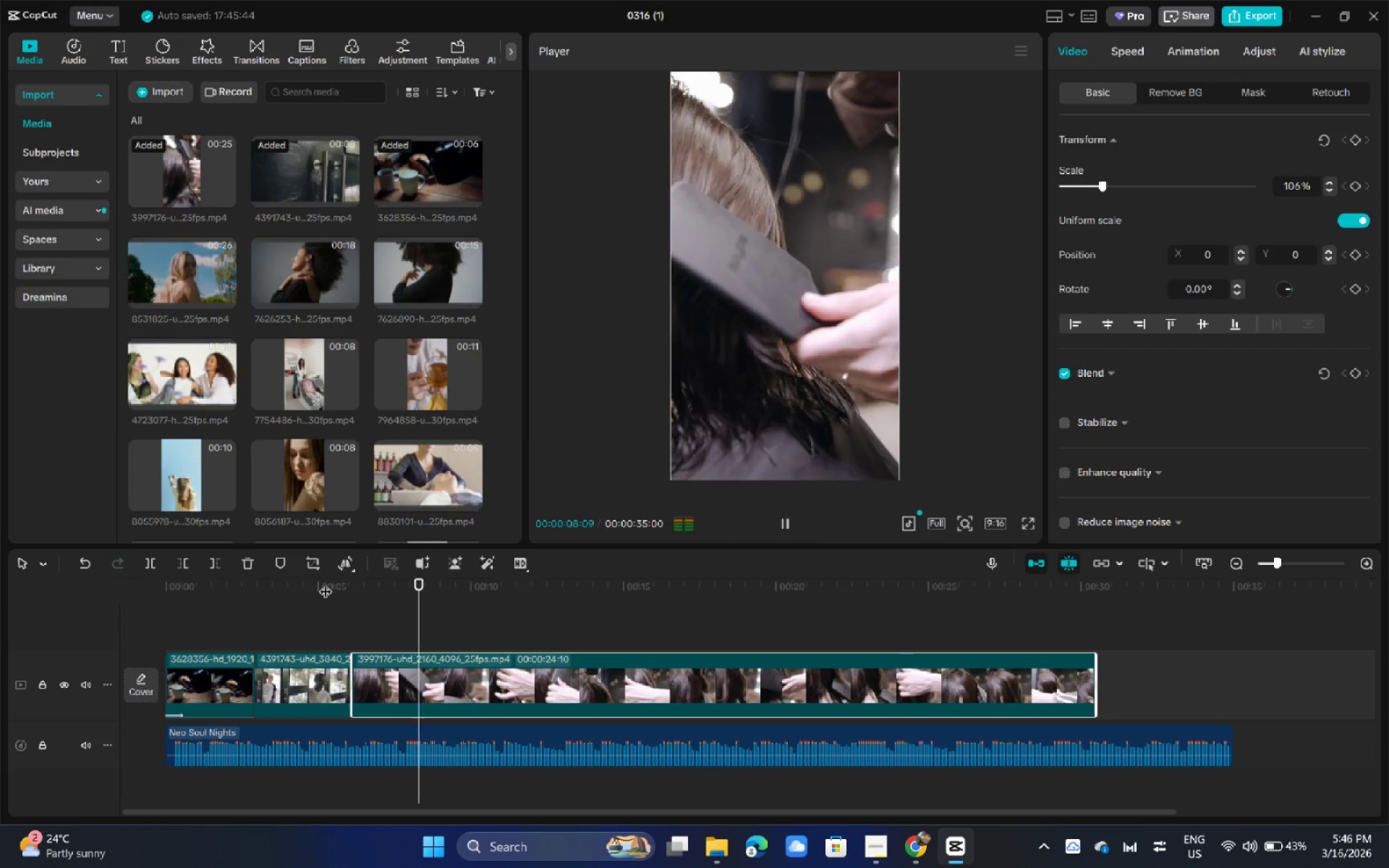 
key(Space)
 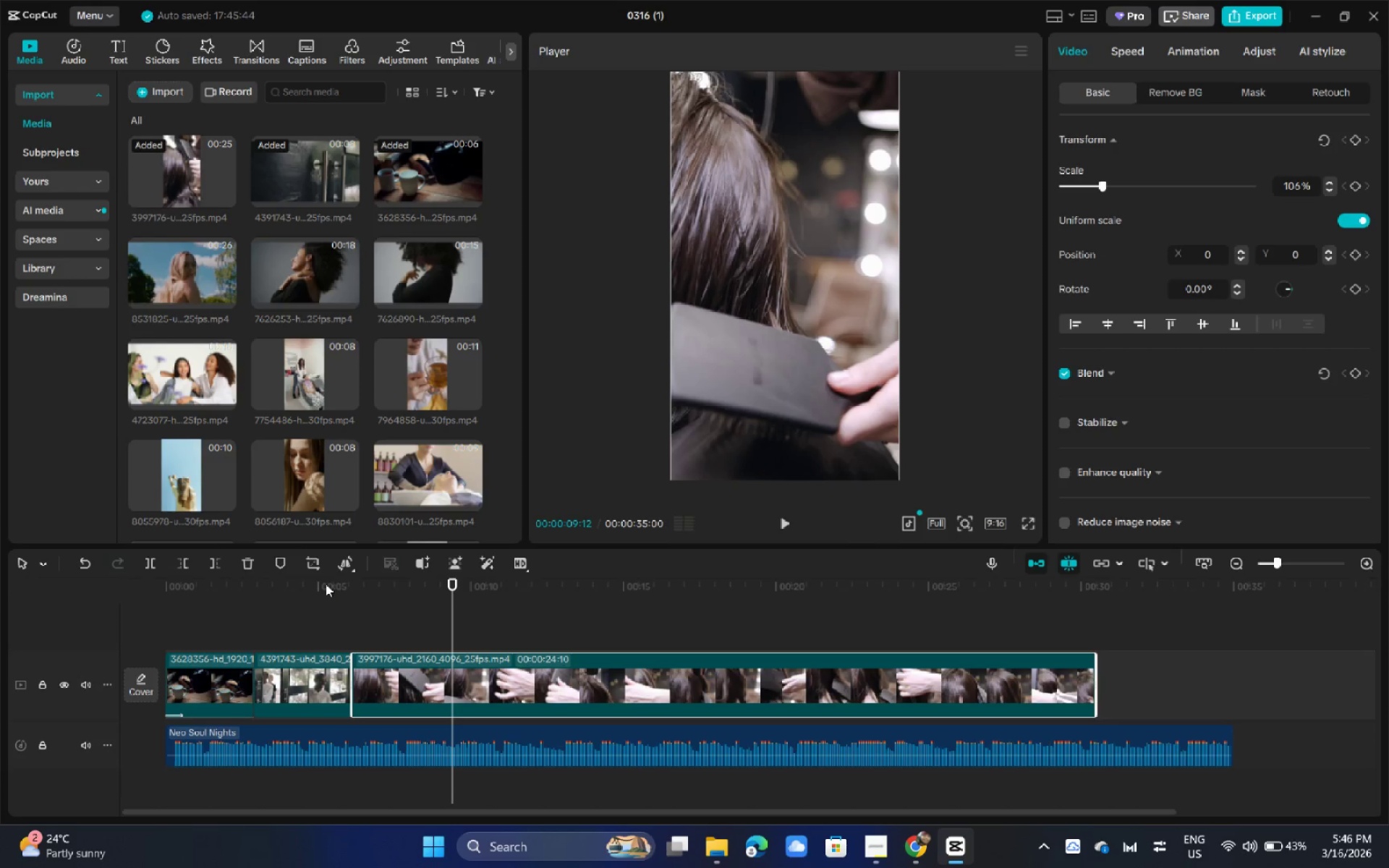 
key(Control+B)
 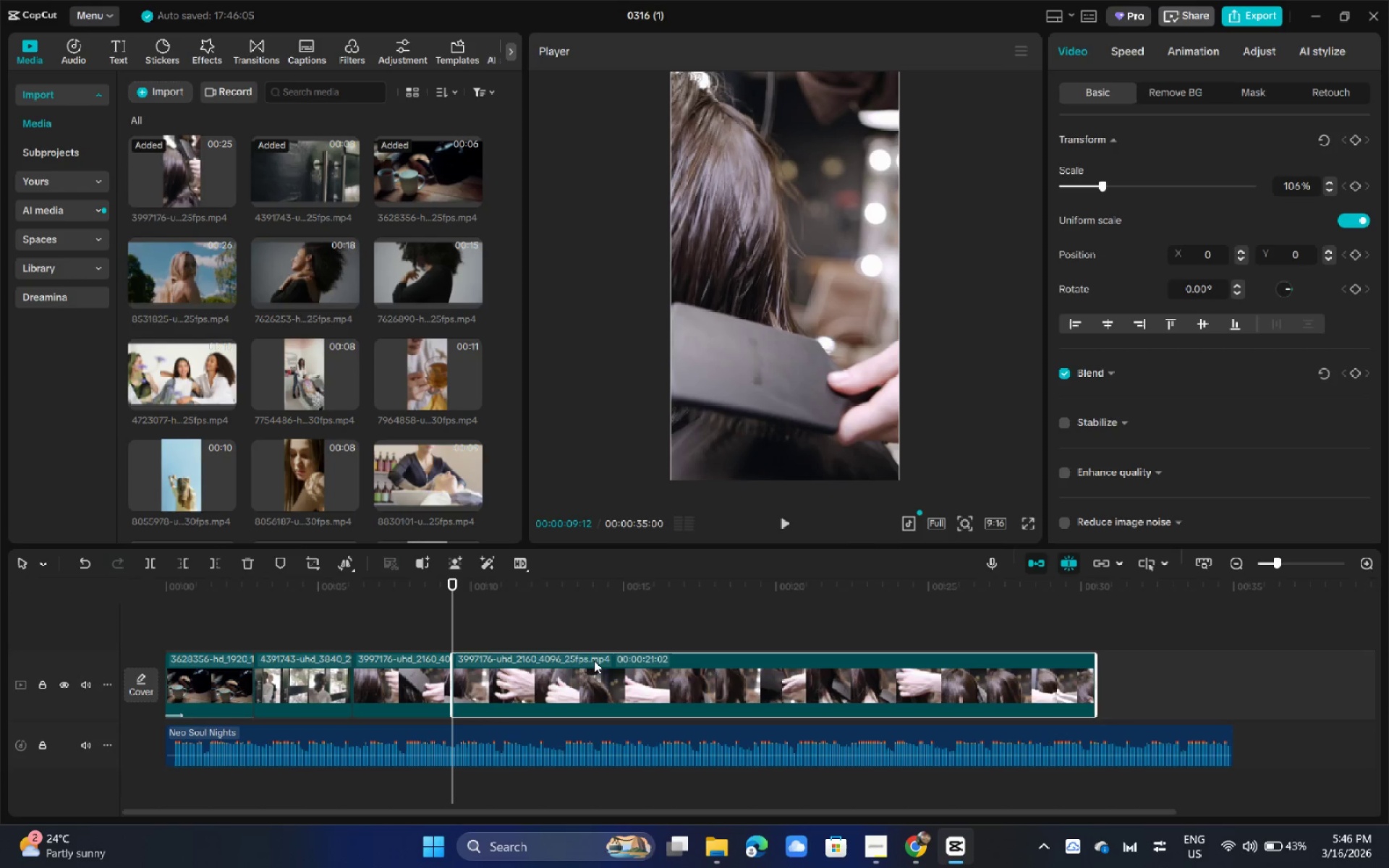 
left_click([594, 662])
 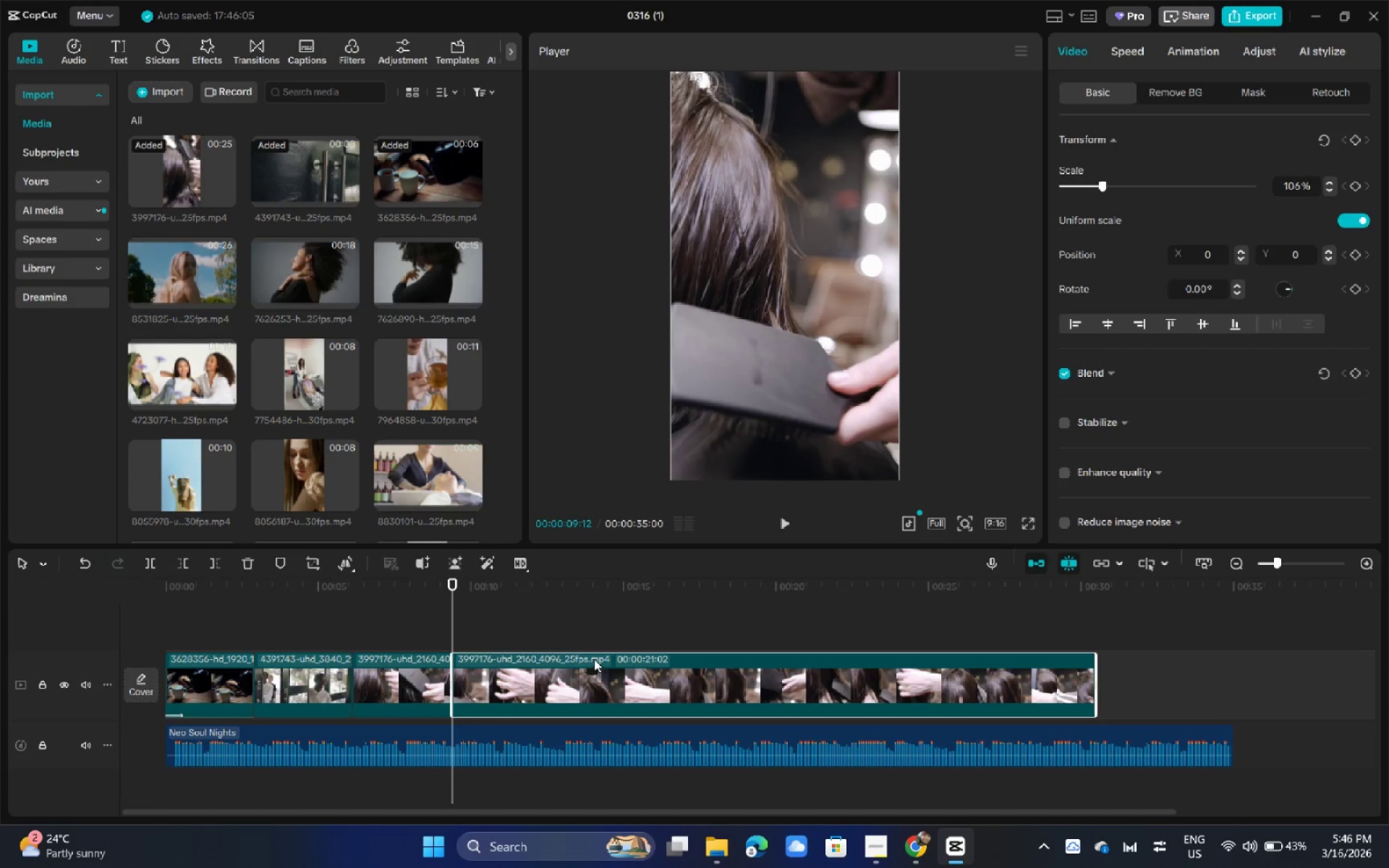 
key(Delete)
 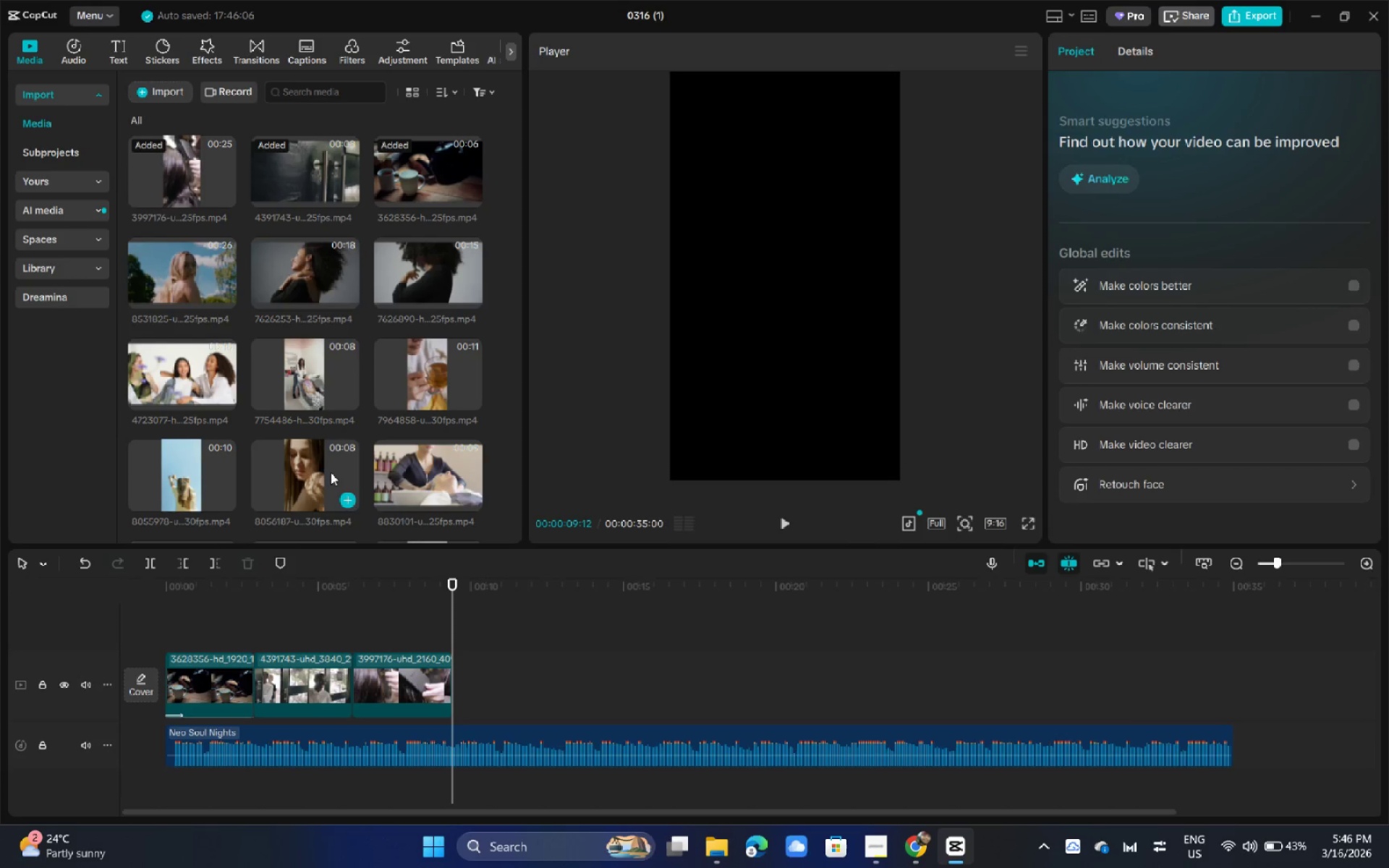 
scroll: coordinate [179, 393], scroll_direction: none, amount: 0.0
 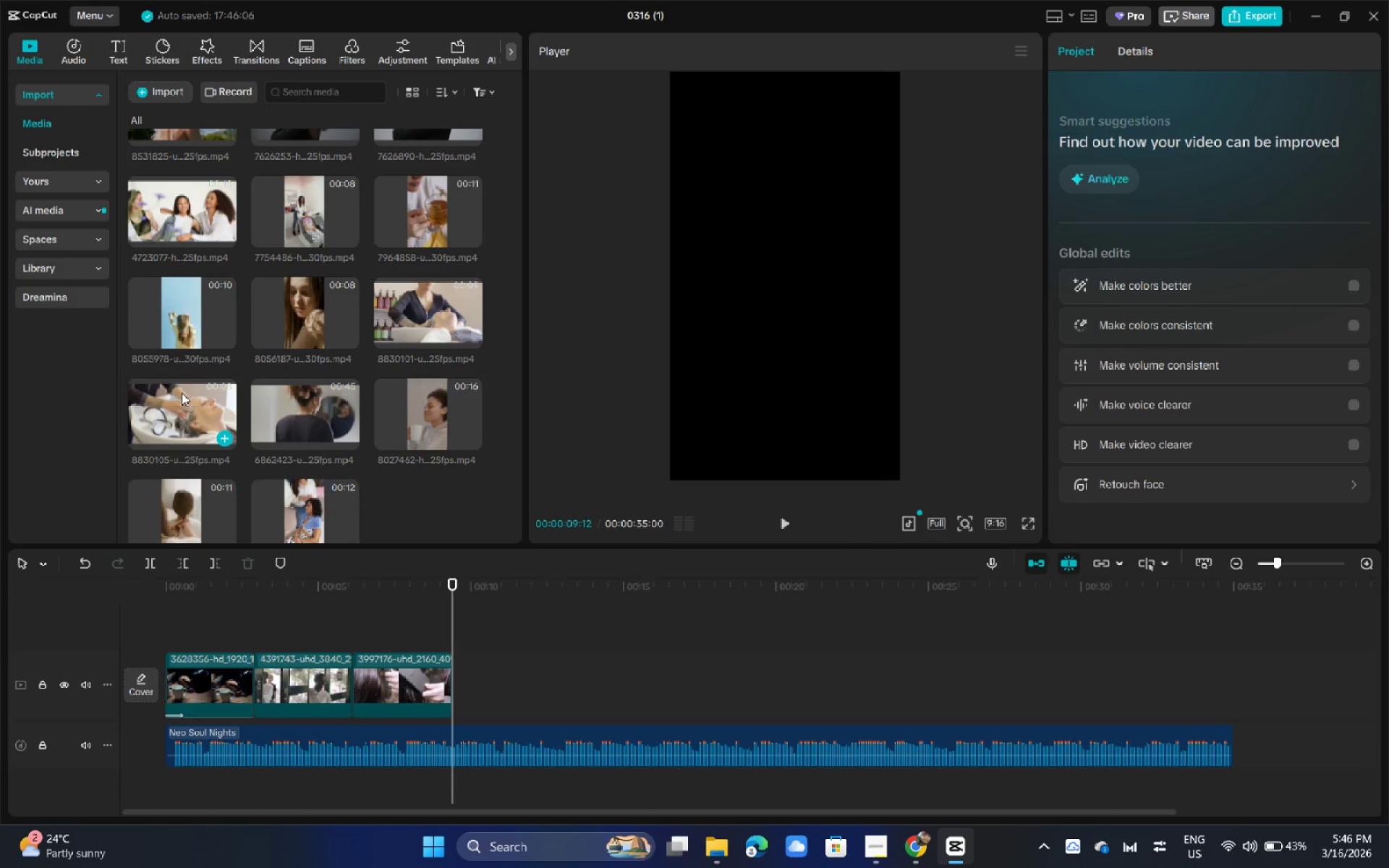 
scroll: coordinate [182, 393], scroll_direction: down, amount: 1.0
 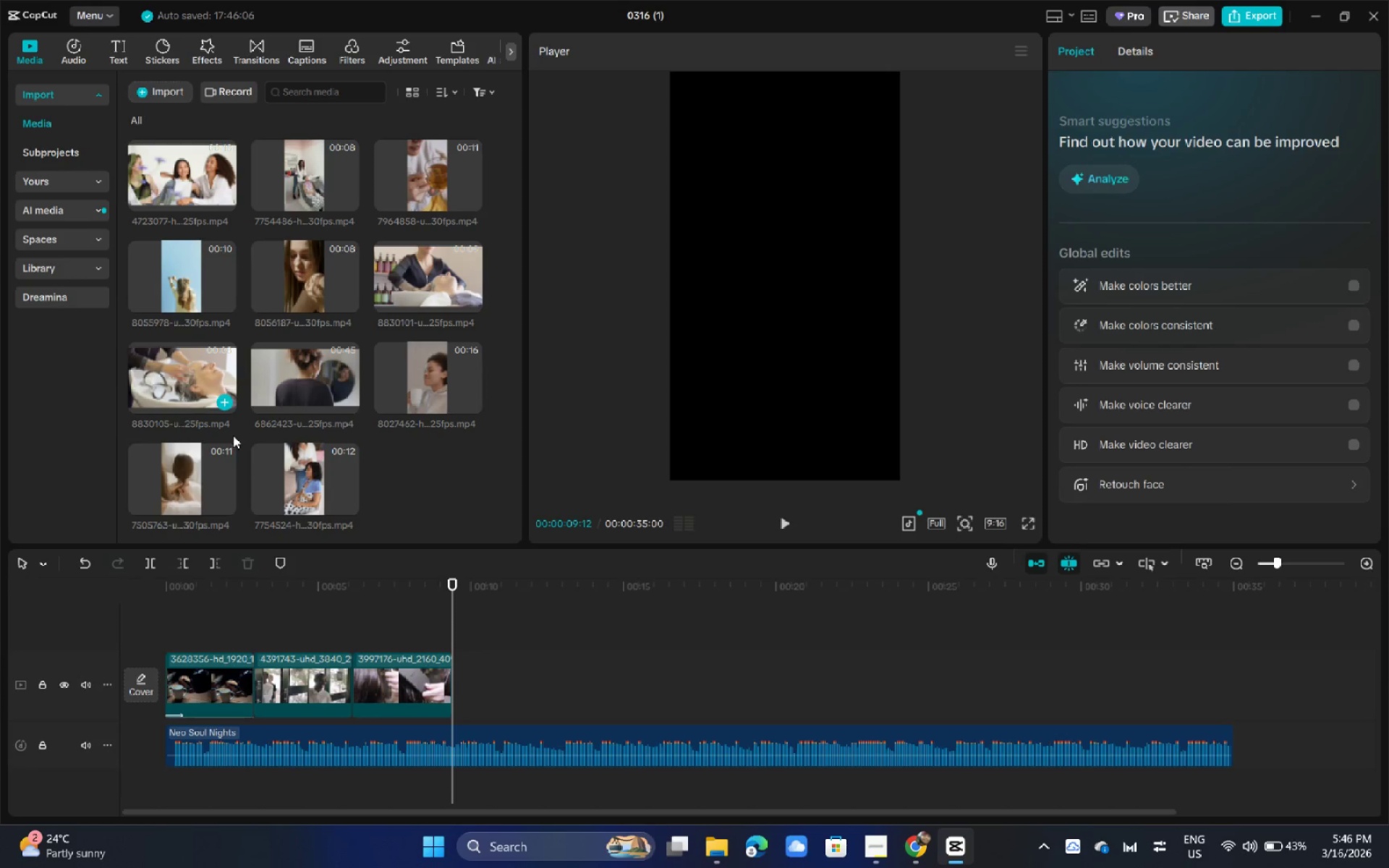 
left_click_drag(start_coordinate=[298, 480], to_coordinate=[465, 673])
 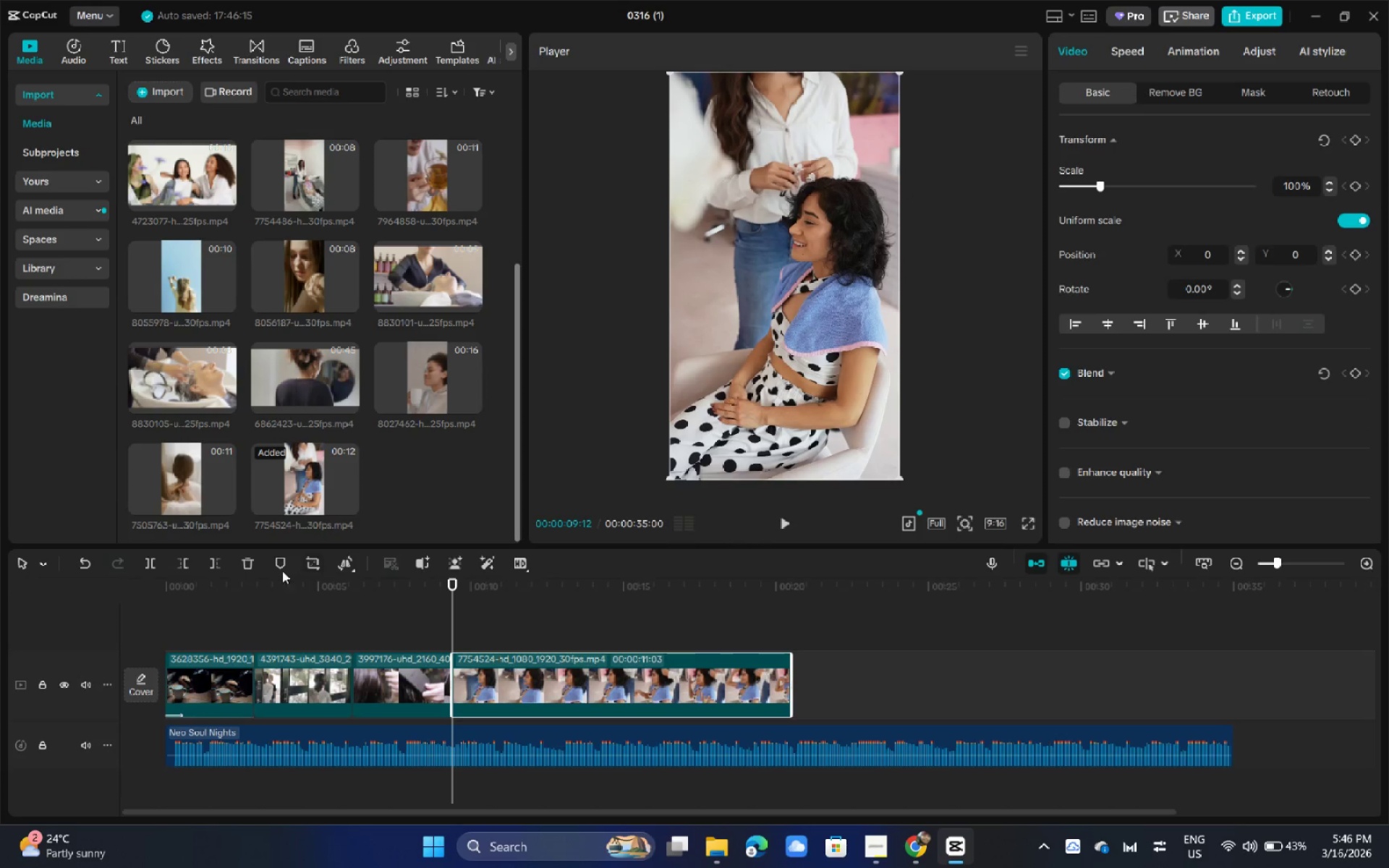 
left_click_drag(start_coordinate=[210, 589], to_coordinate=[136, 592])
 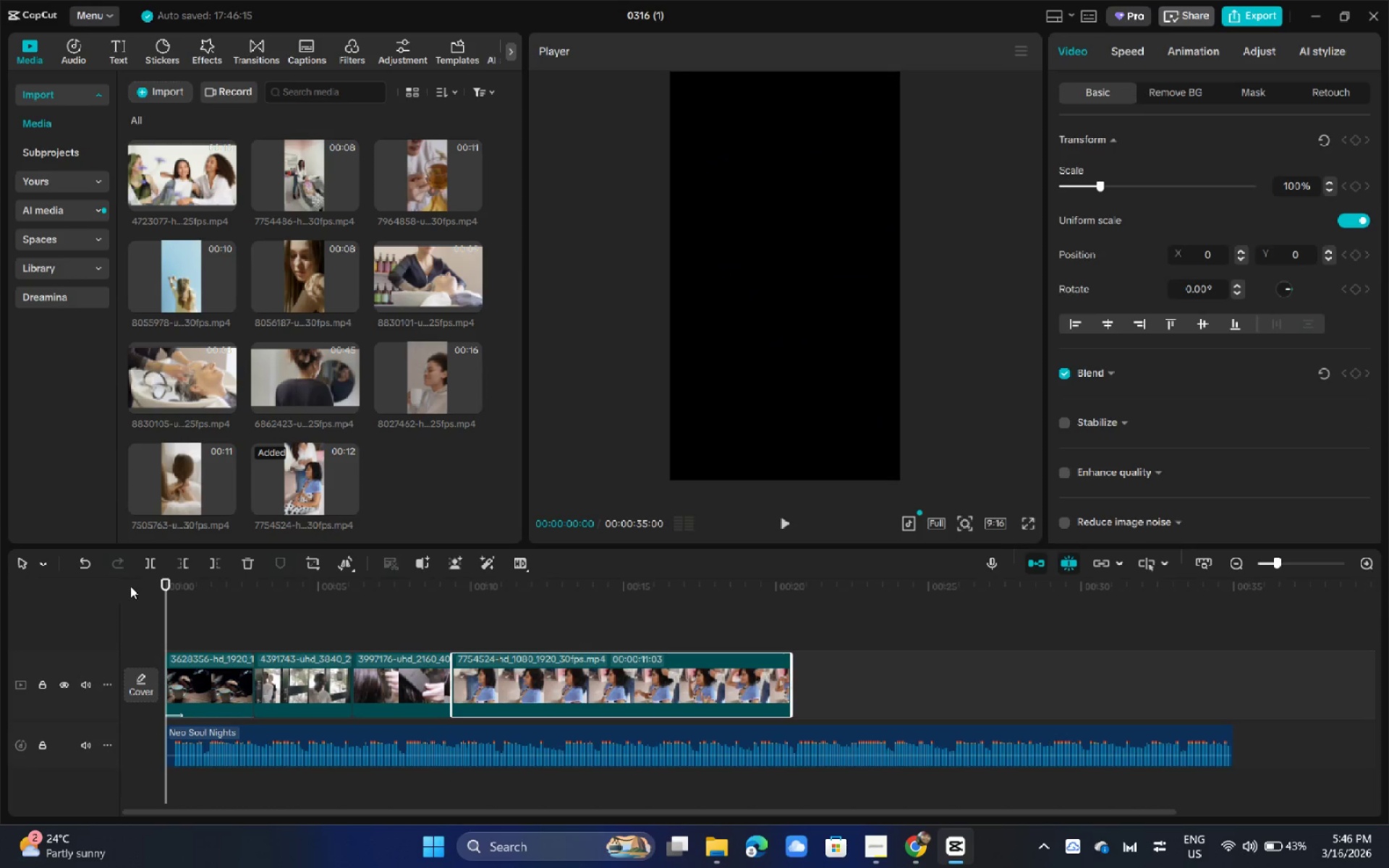 
key(Space)
 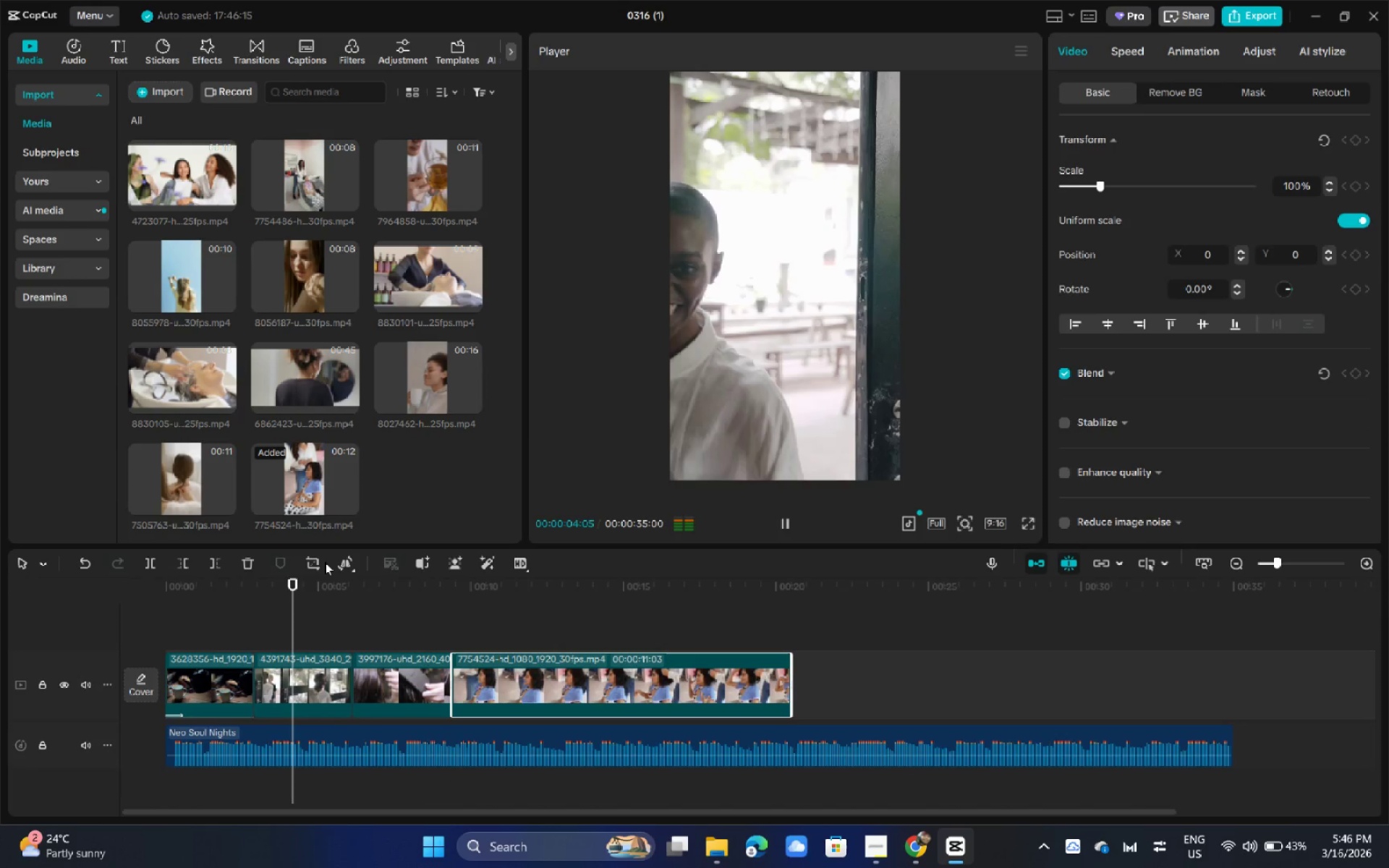 
wait(9.2)
 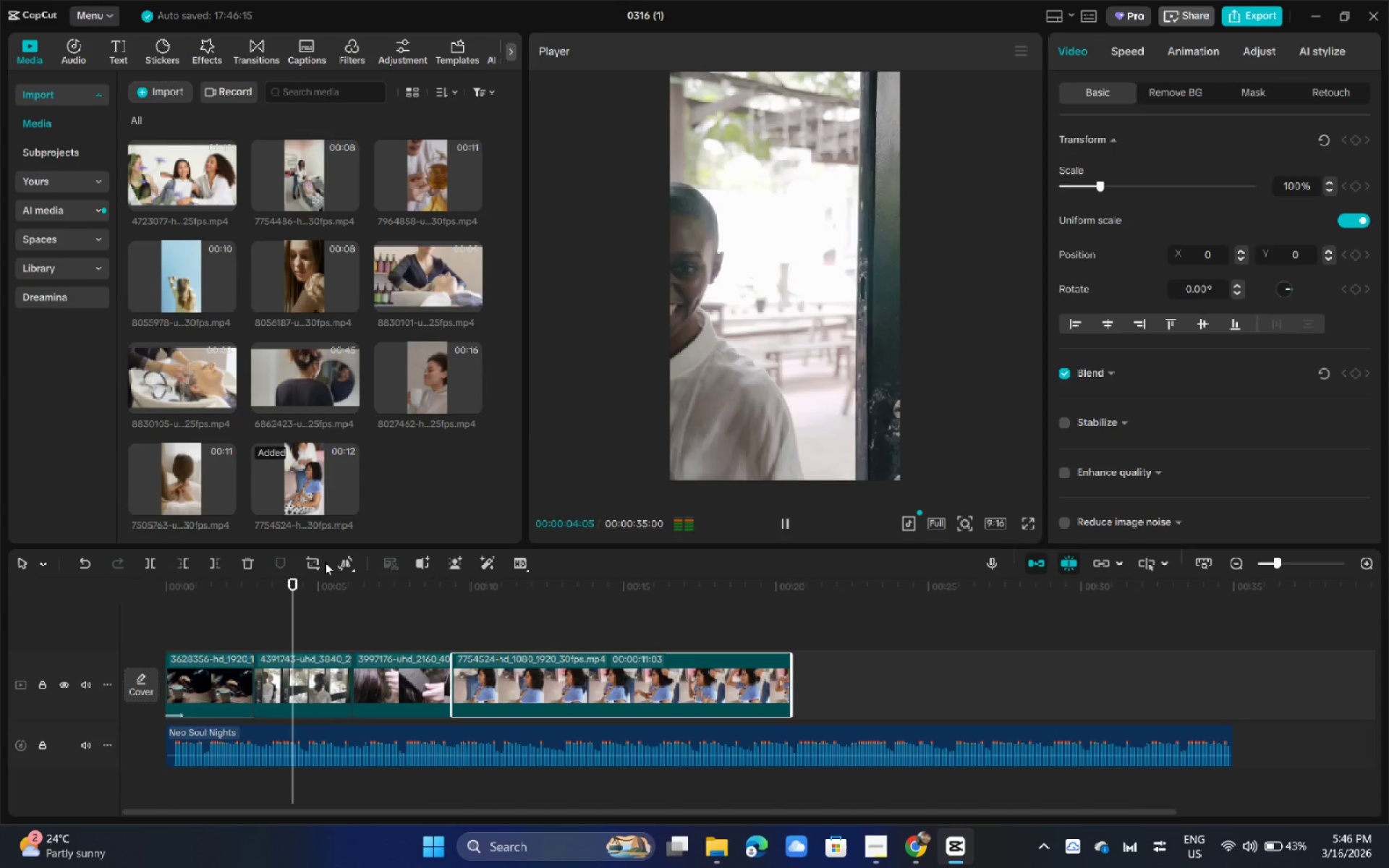 
key(Space)
 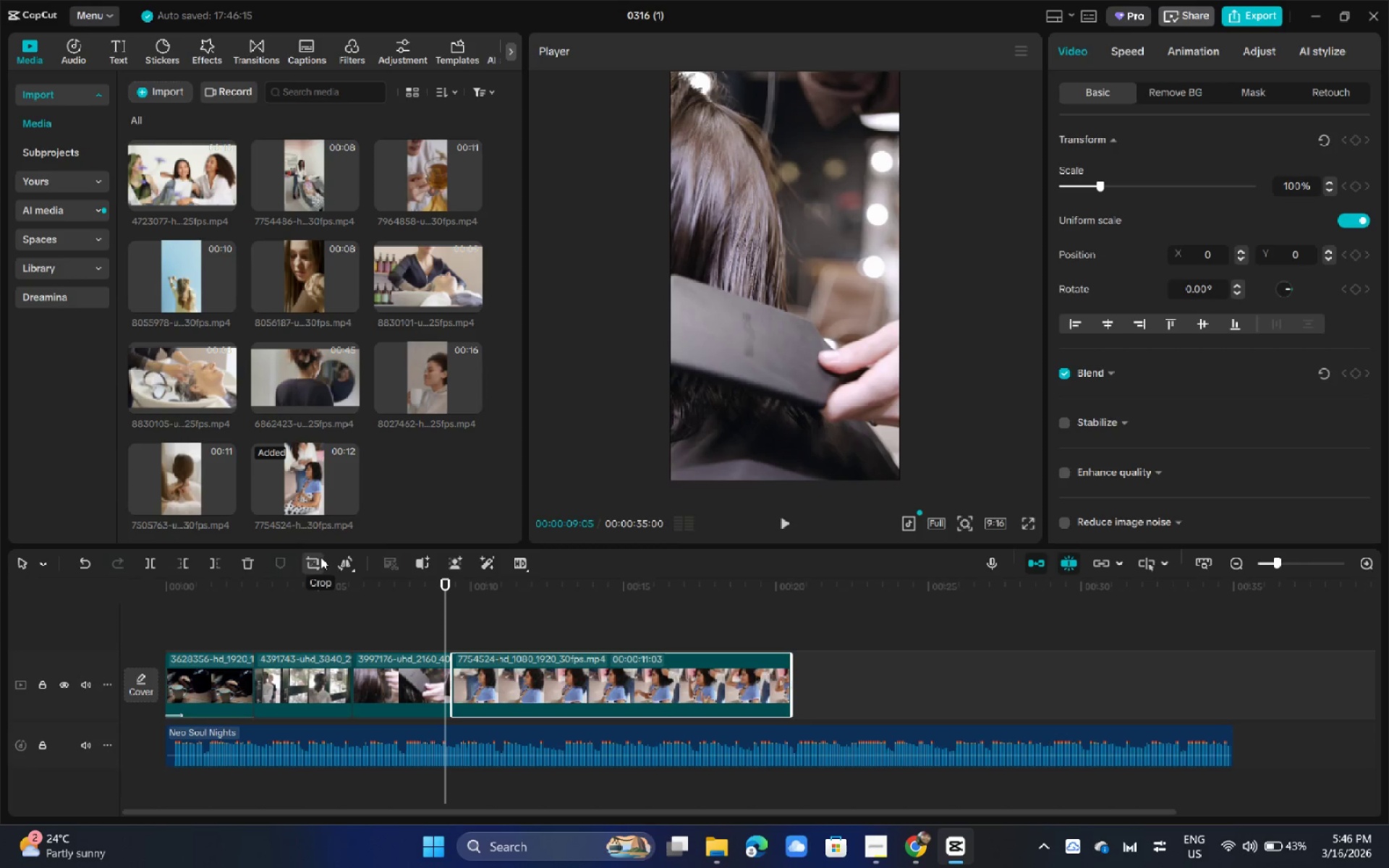 
wait(28.39)
 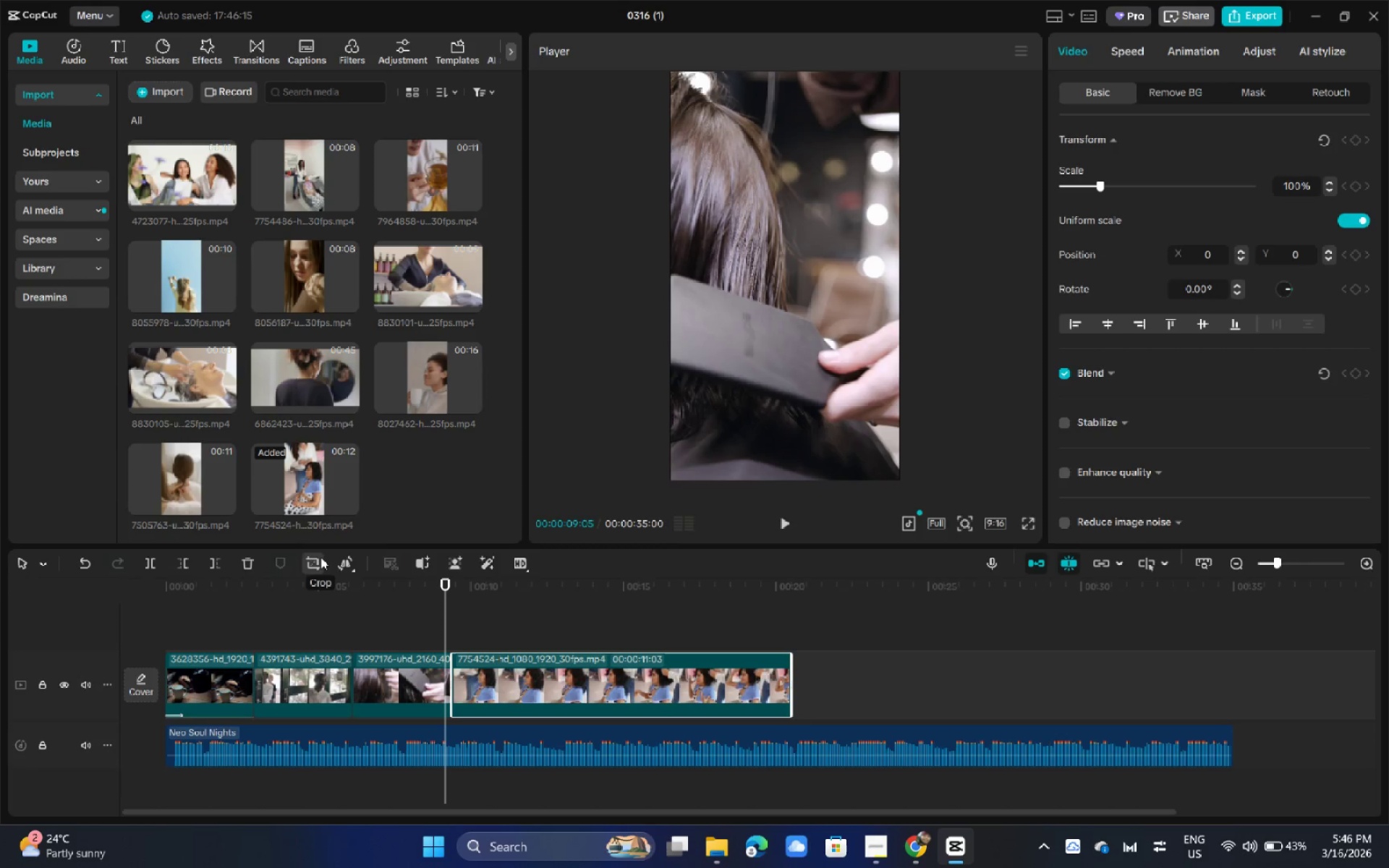 
mouse_move([360, 521])
 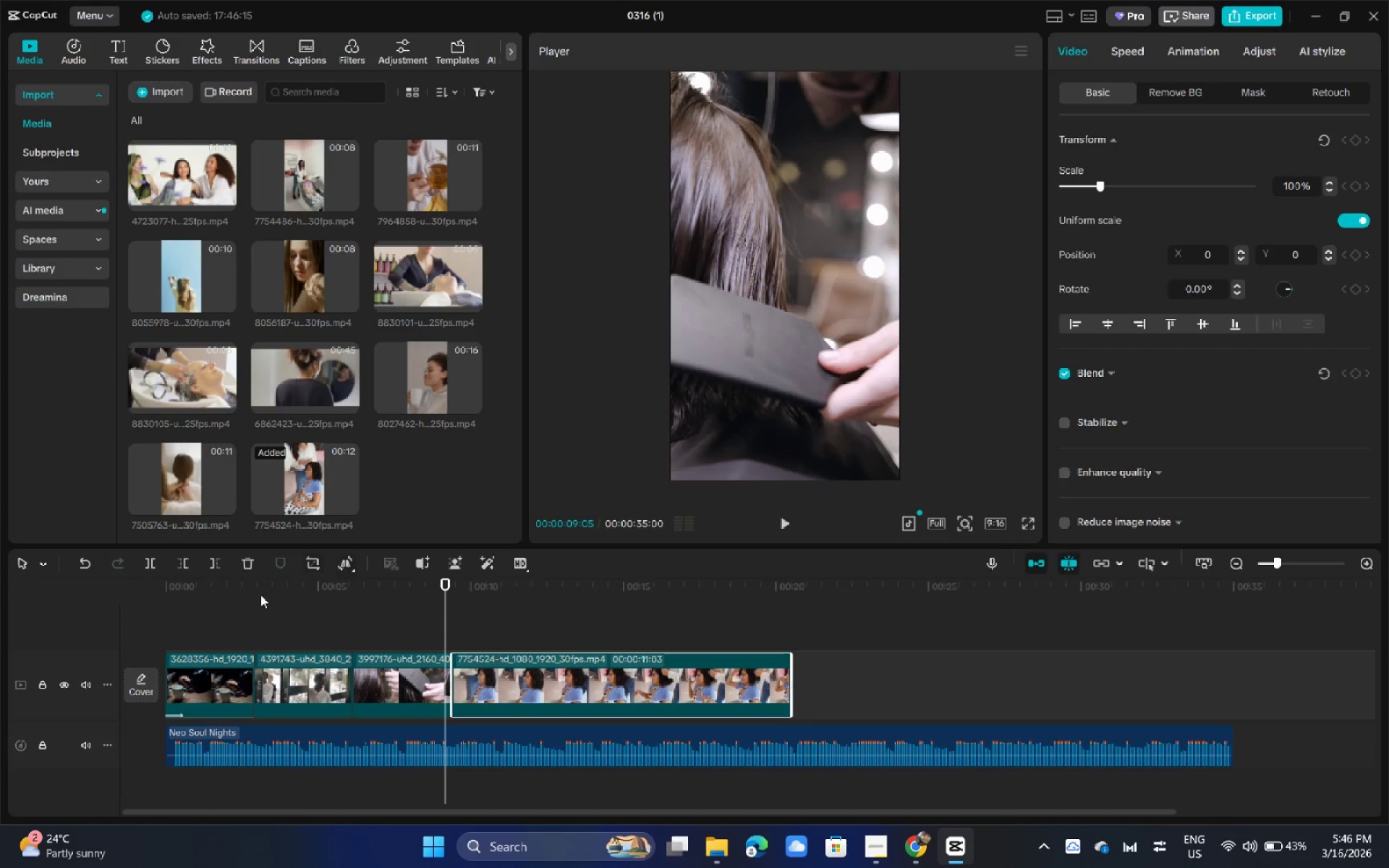 
left_click_drag(start_coordinate=[229, 605], to_coordinate=[163, 604])
 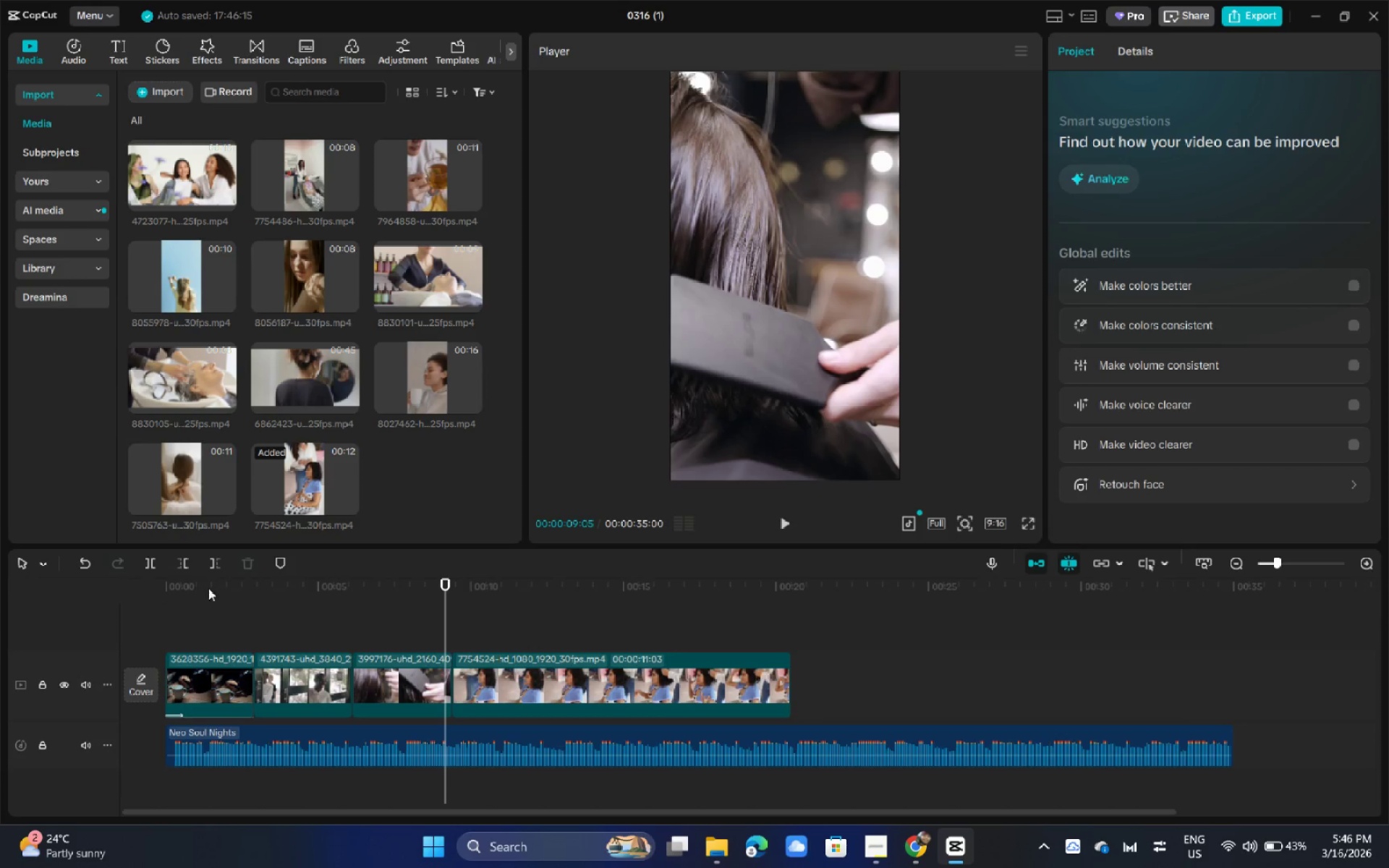 
left_click_drag(start_coordinate=[208, 588], to_coordinate=[200, 590])
 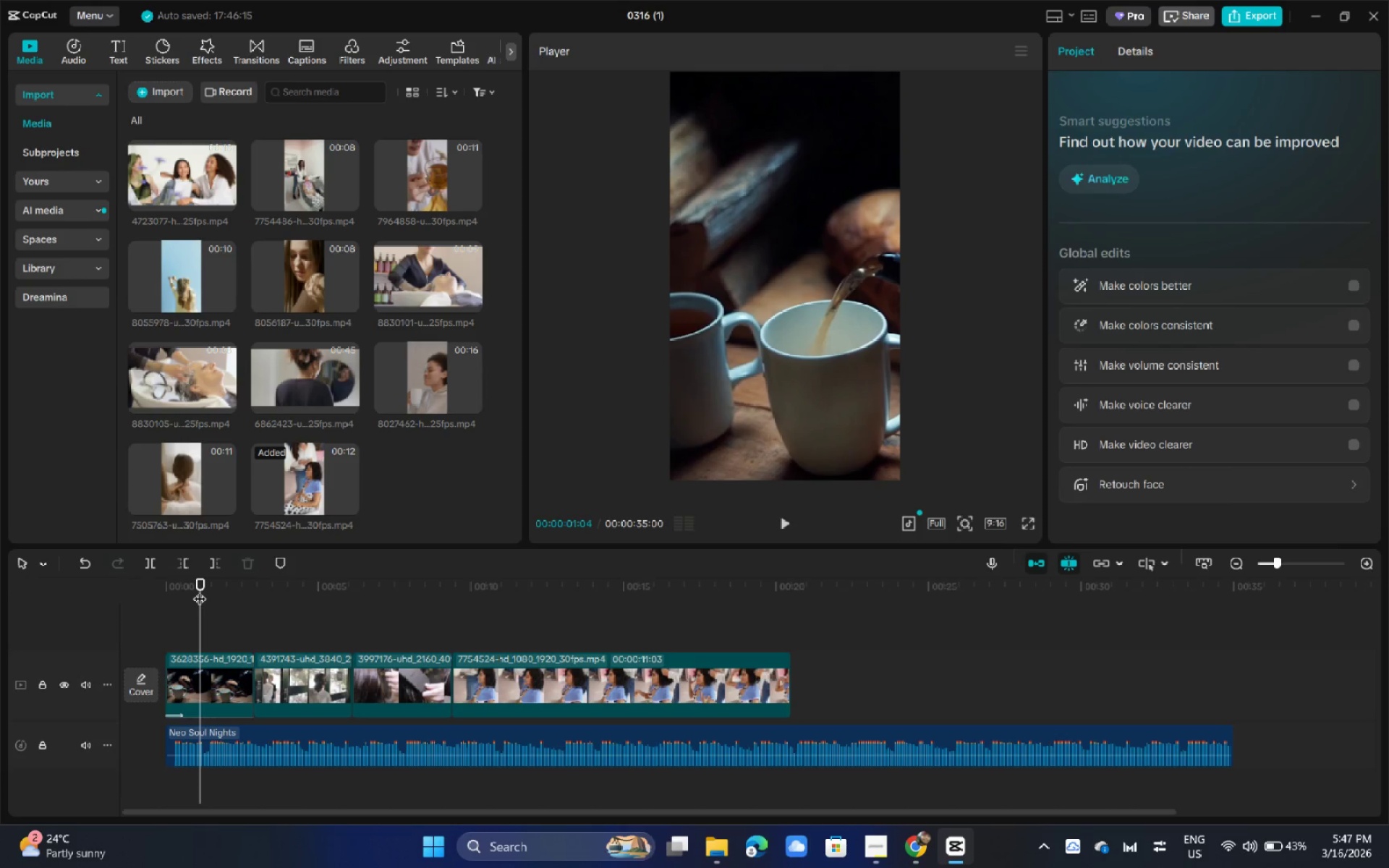 
wait(25.01)
 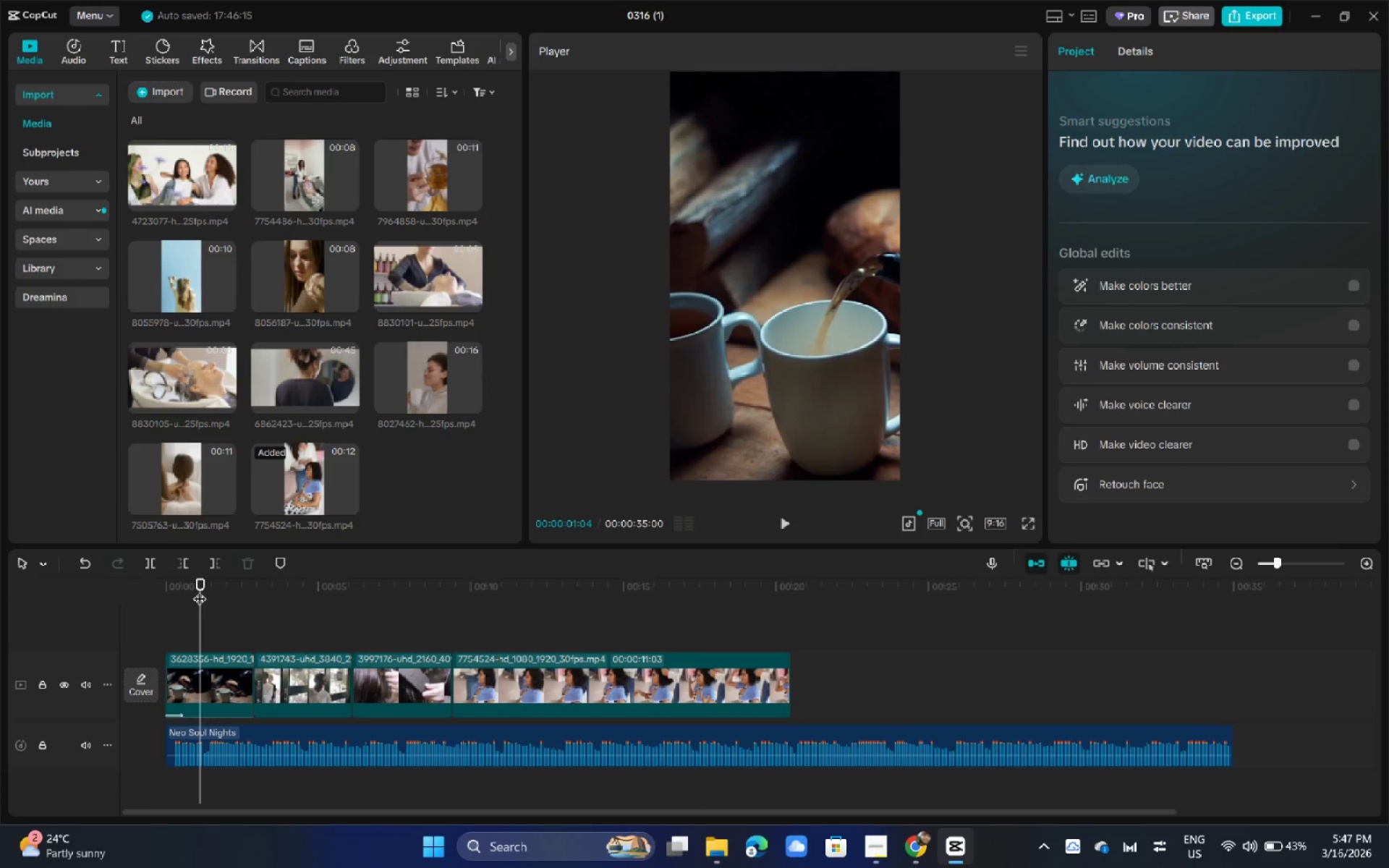 
left_click_drag(start_coordinate=[206, 590], to_coordinate=[134, 591])
 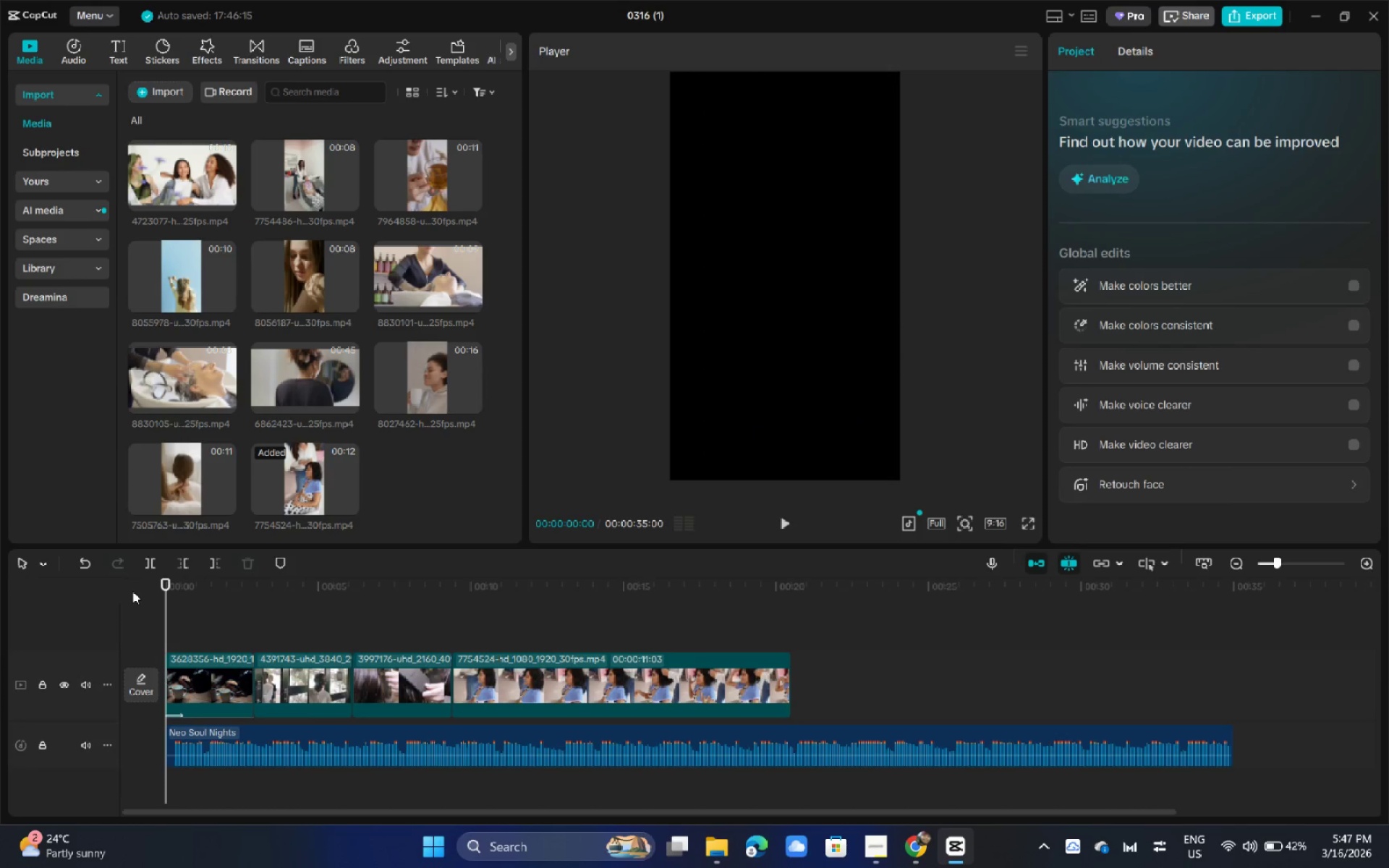 
key(Space)
 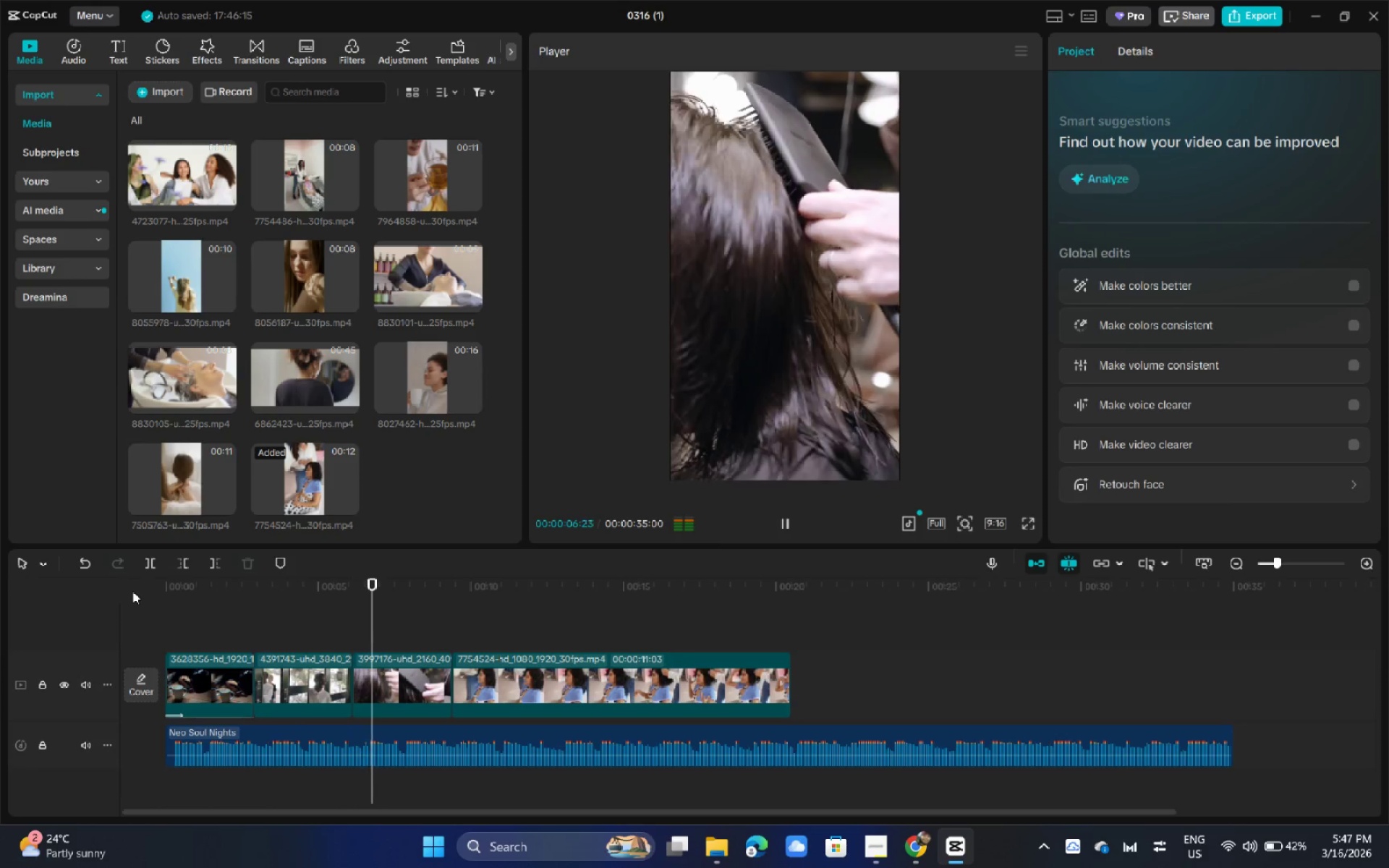 
wait(11.86)
 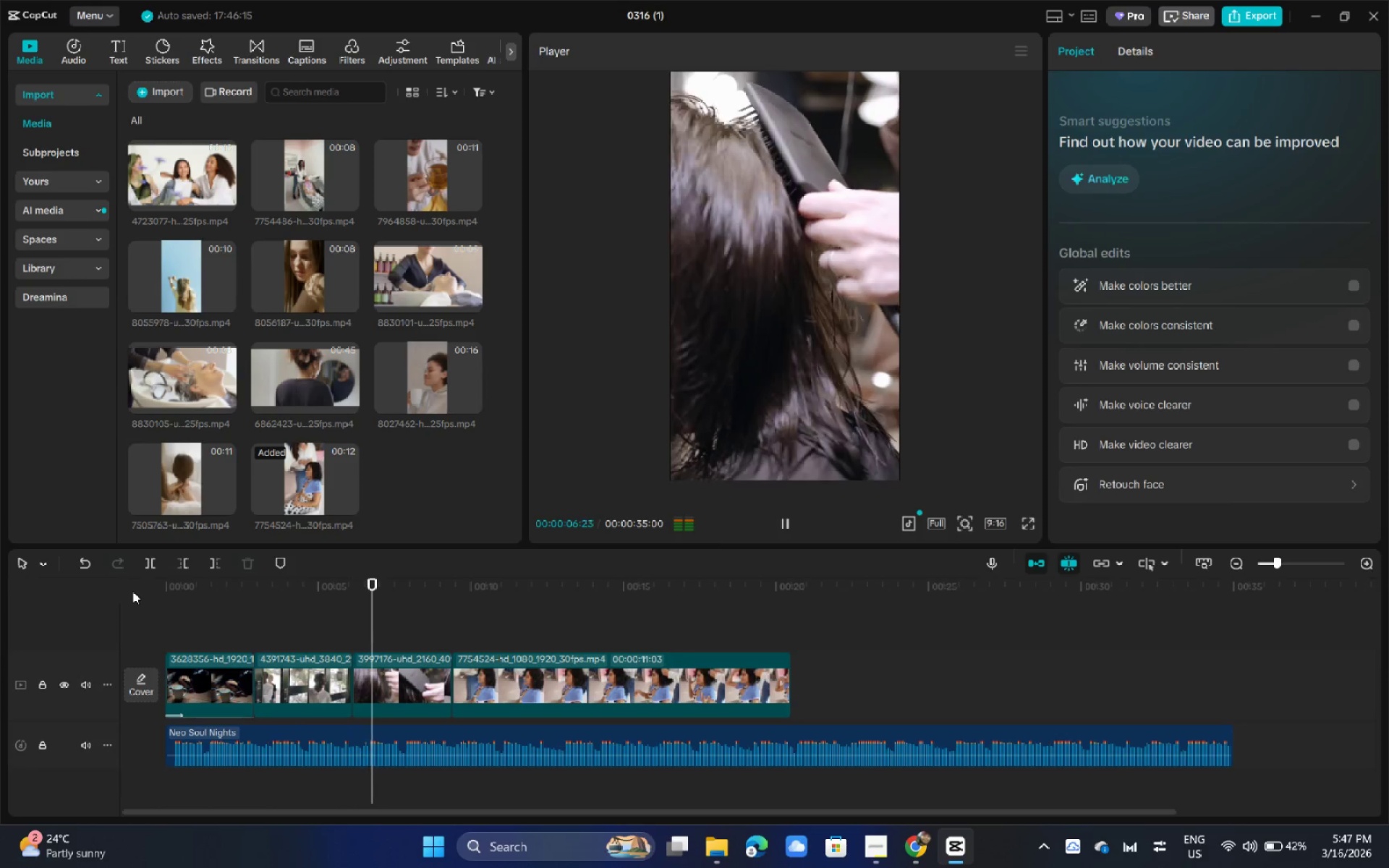 
left_click_drag(start_coordinate=[436, 587], to_coordinate=[0, 601])
 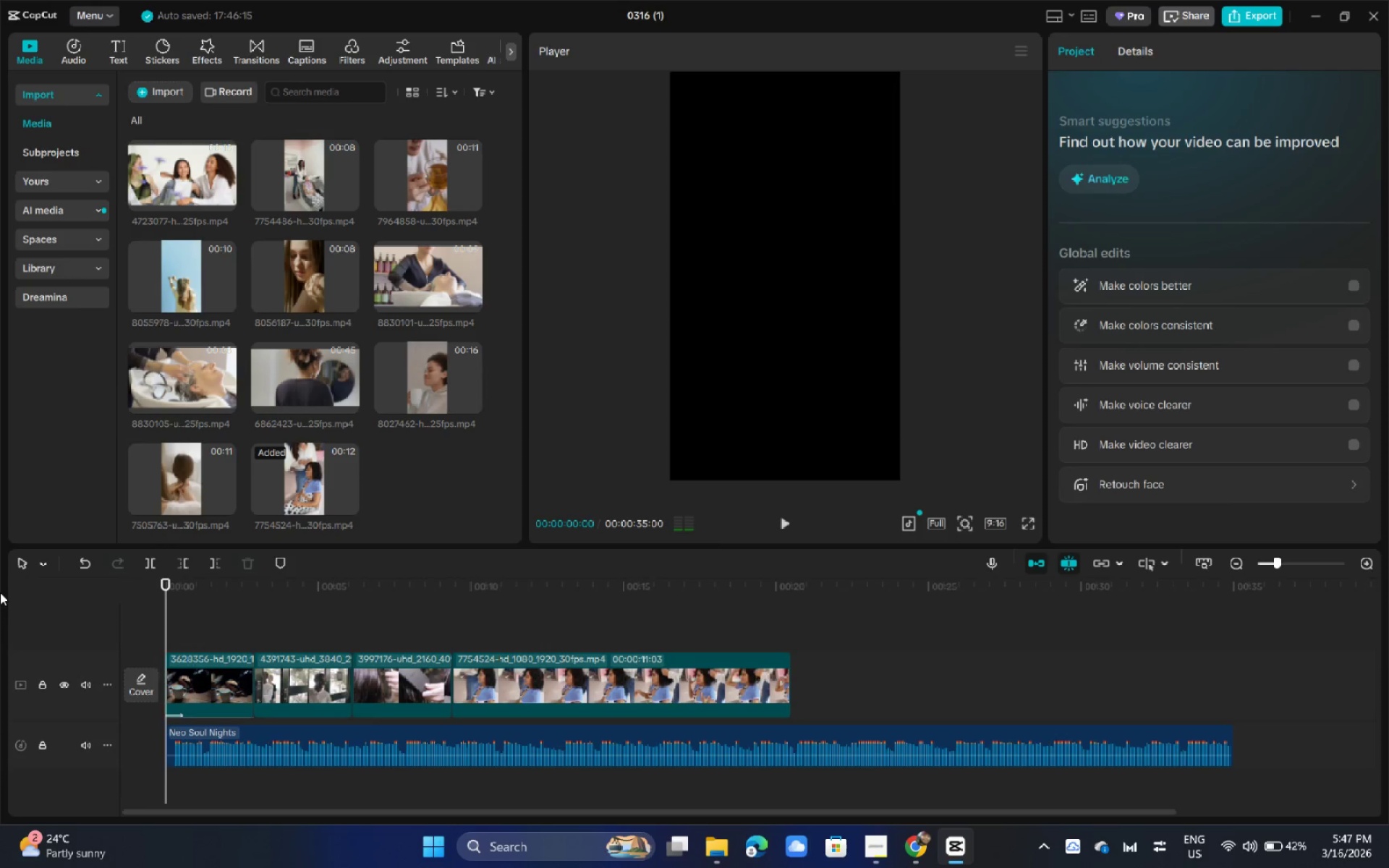 
key(Space)
 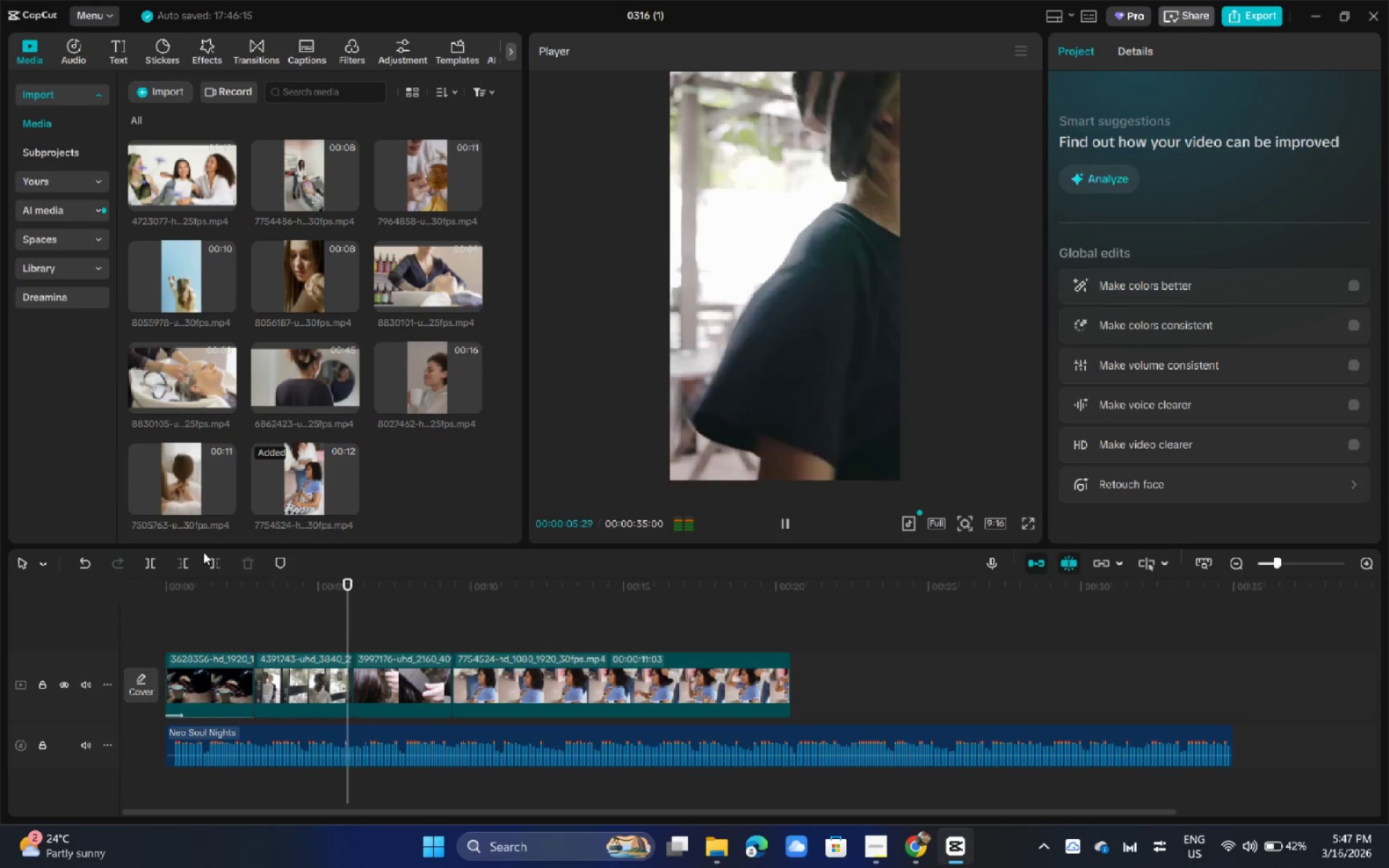 
wait(11.08)
 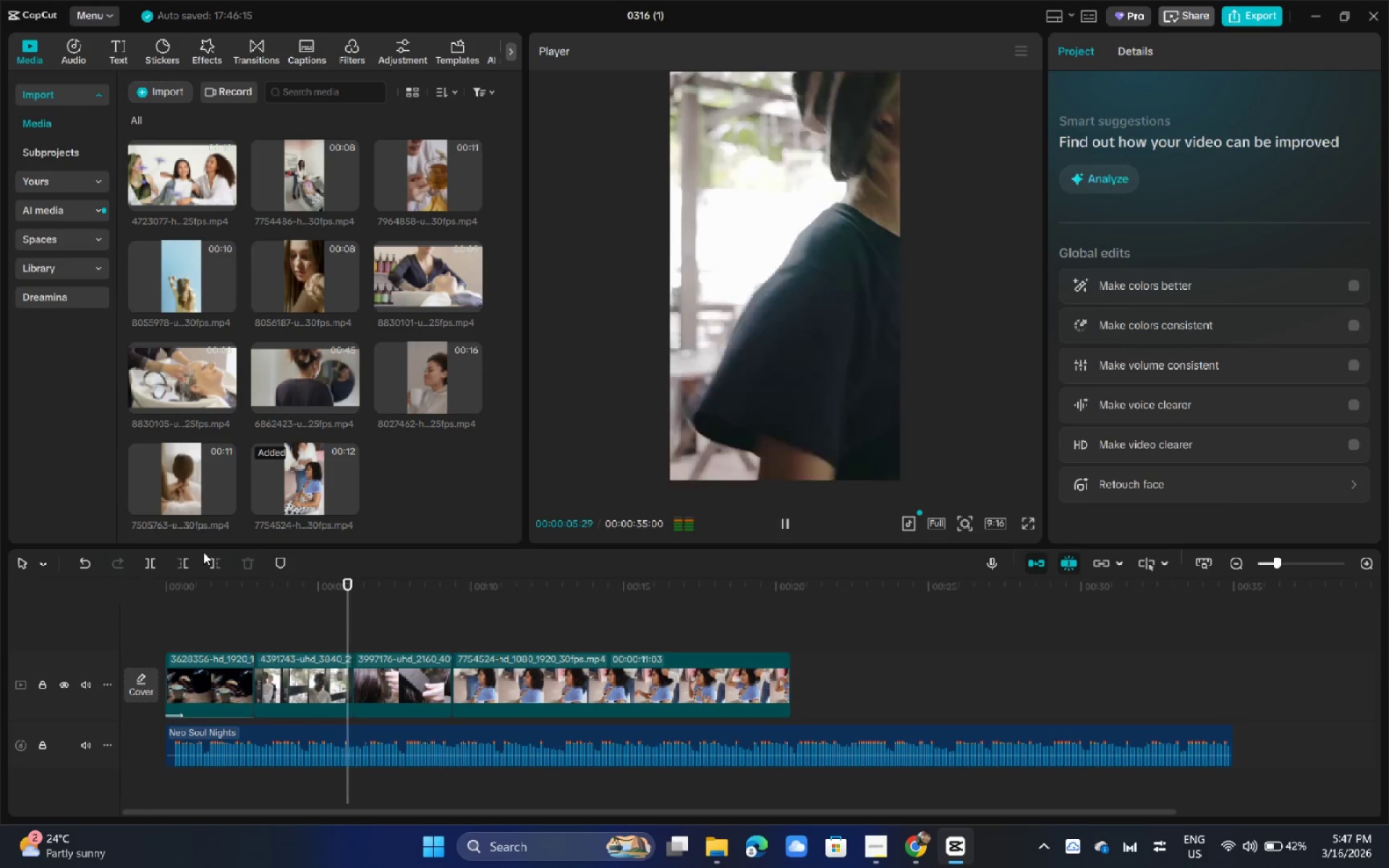 
key(Space)
 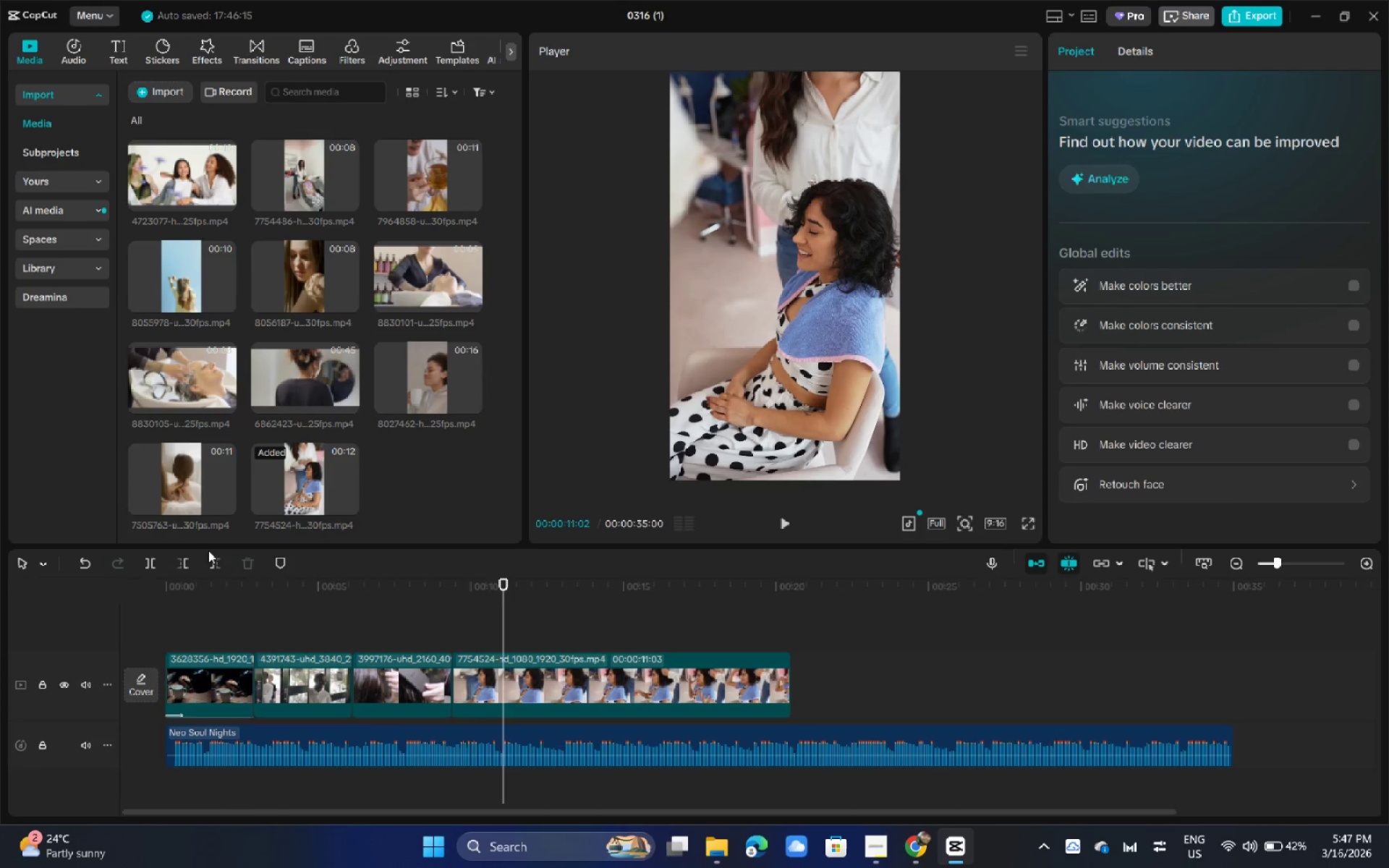 
key(Space)
 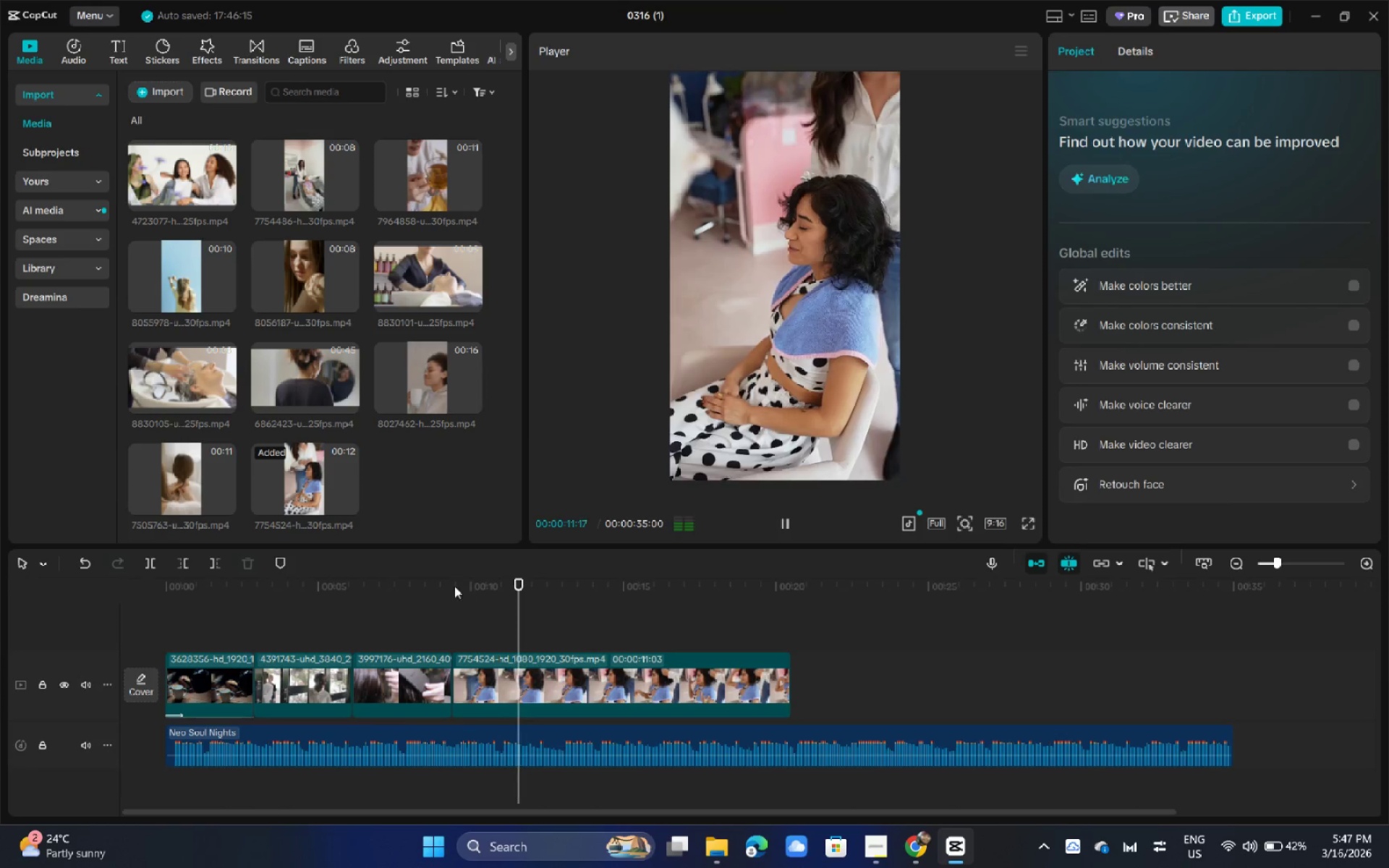 
key(Space)
 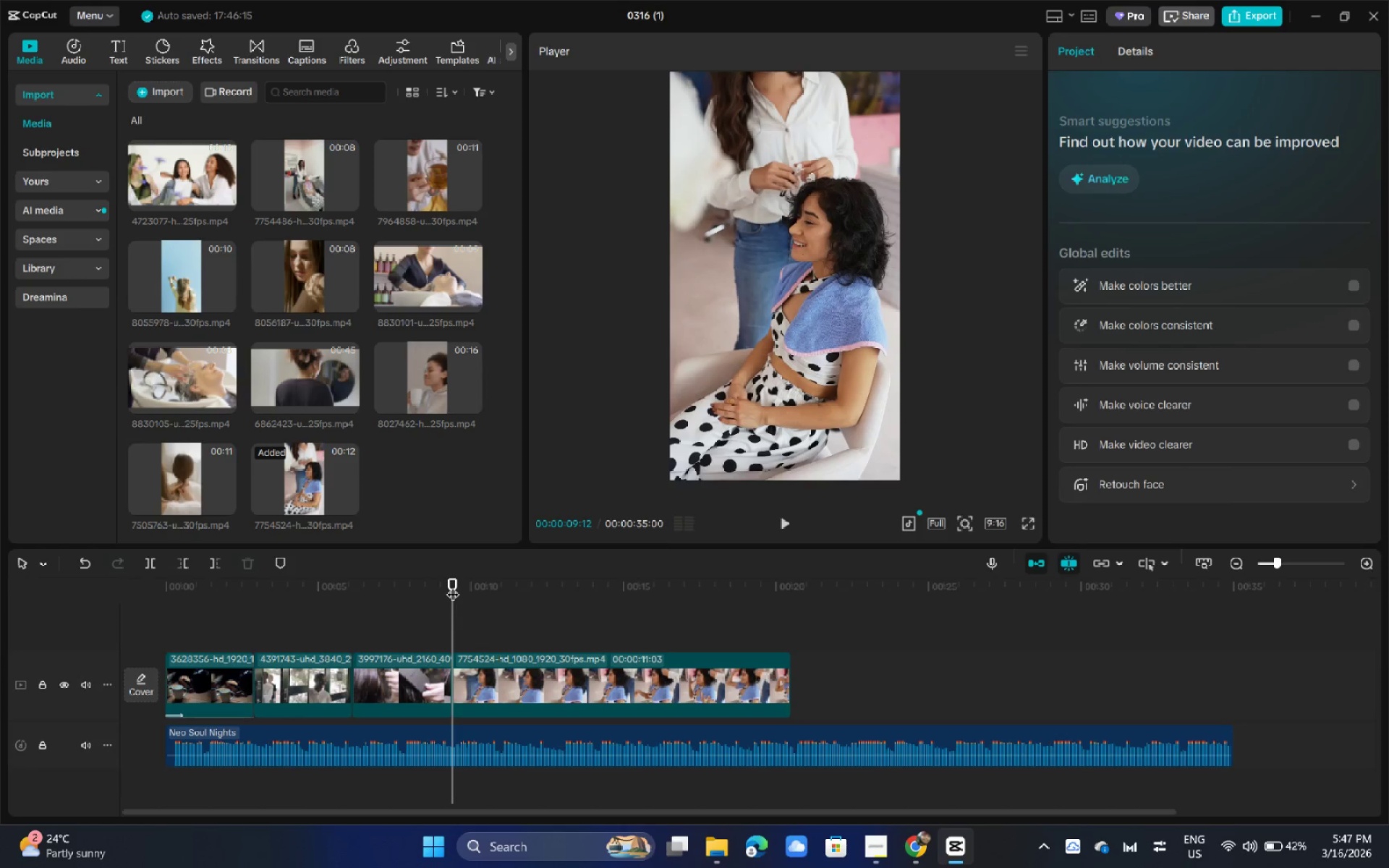 
key(Space)
 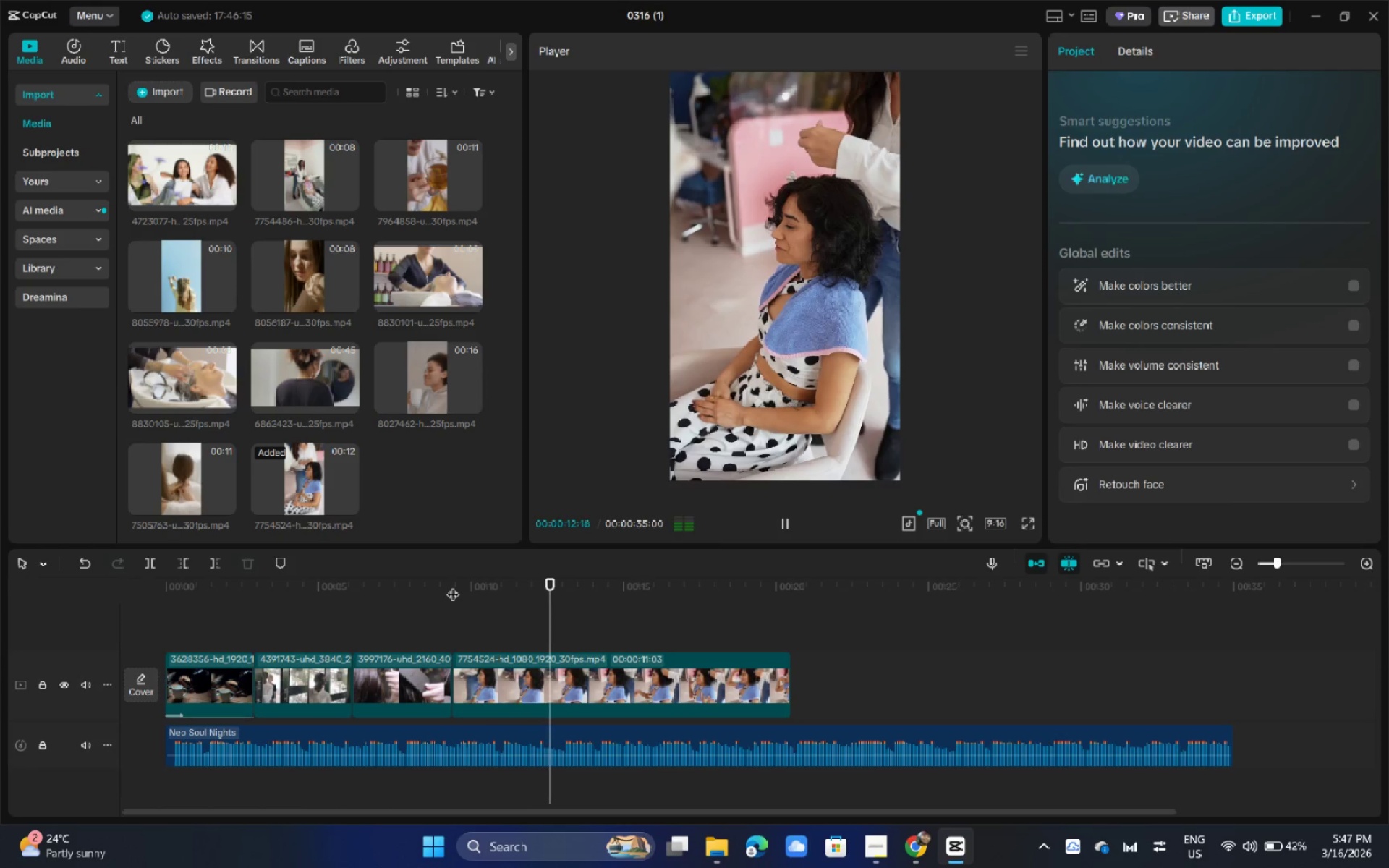 
left_click_drag(start_coordinate=[577, 589], to_coordinate=[572, 591])
 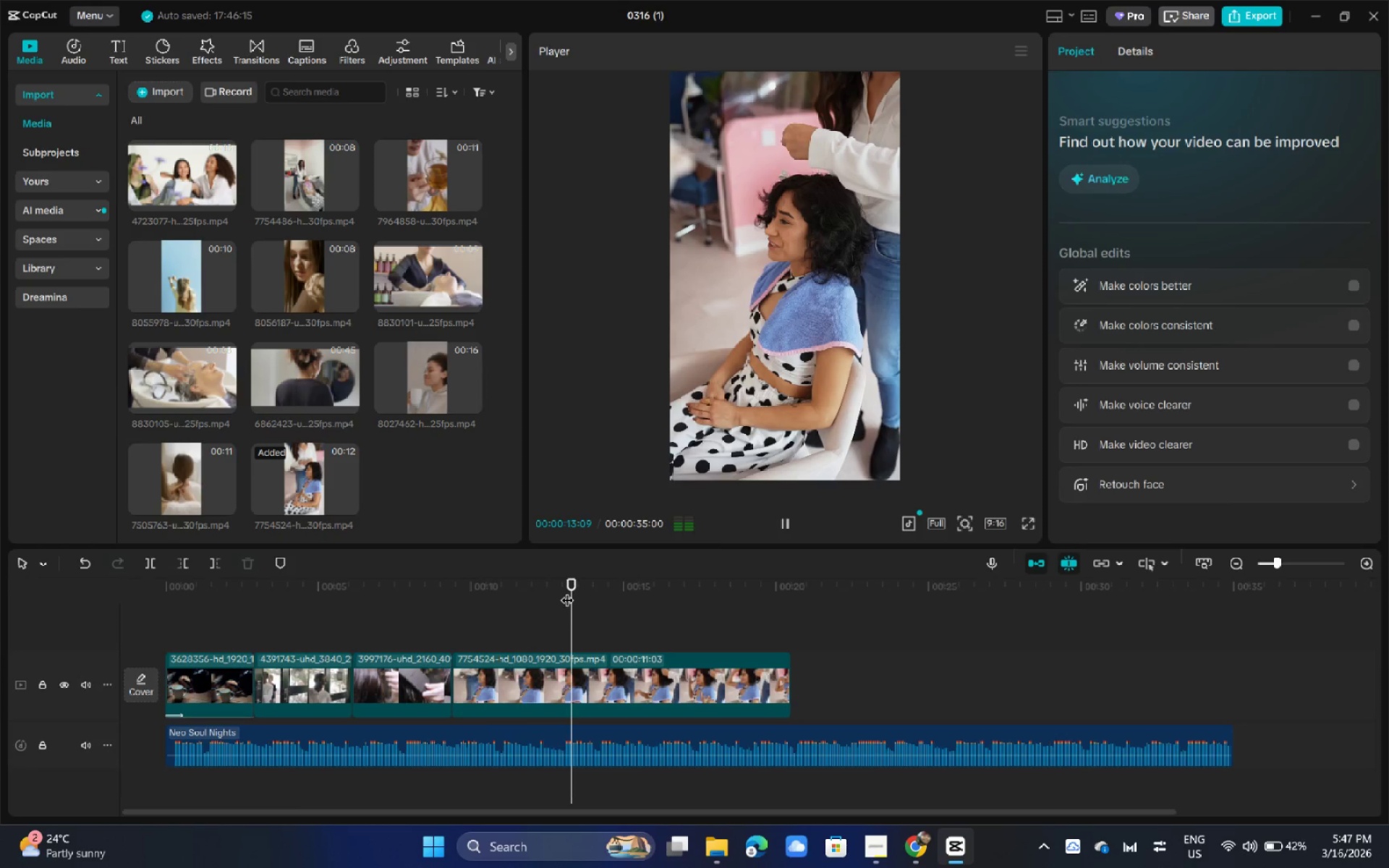 
left_click_drag(start_coordinate=[567, 591], to_coordinate=[564, 591])
 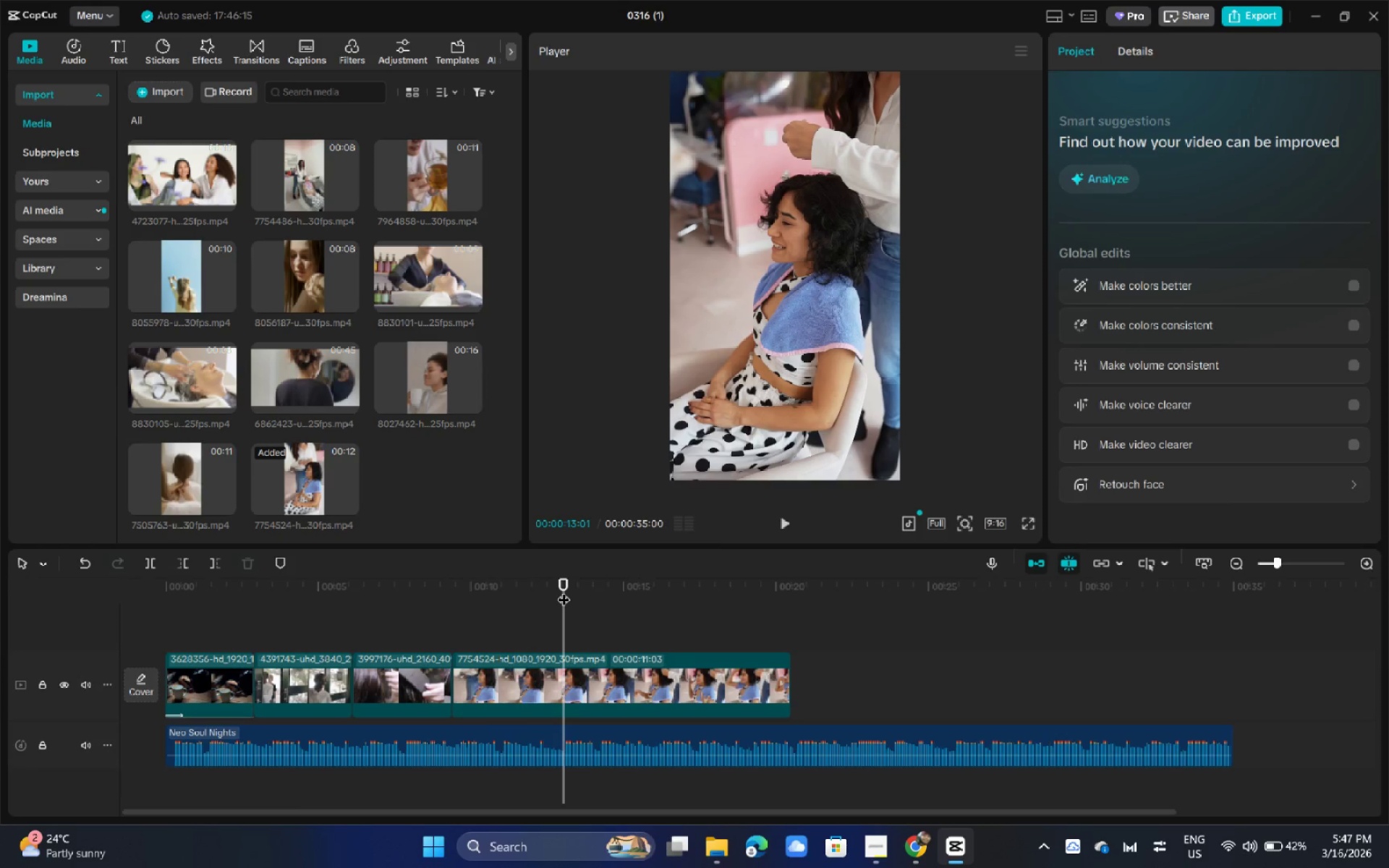 
key(Control+B)
 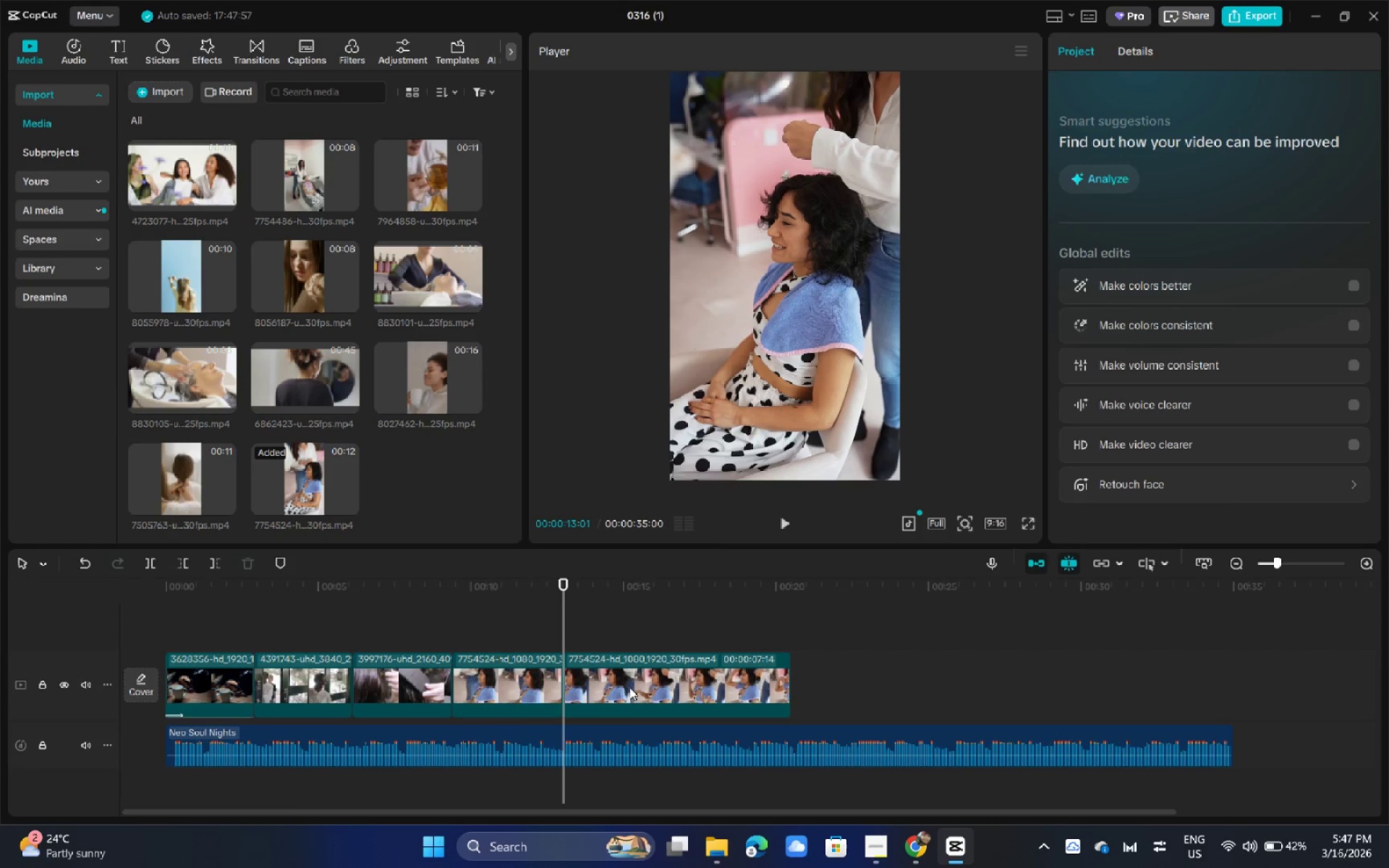 
left_click([637, 690])
 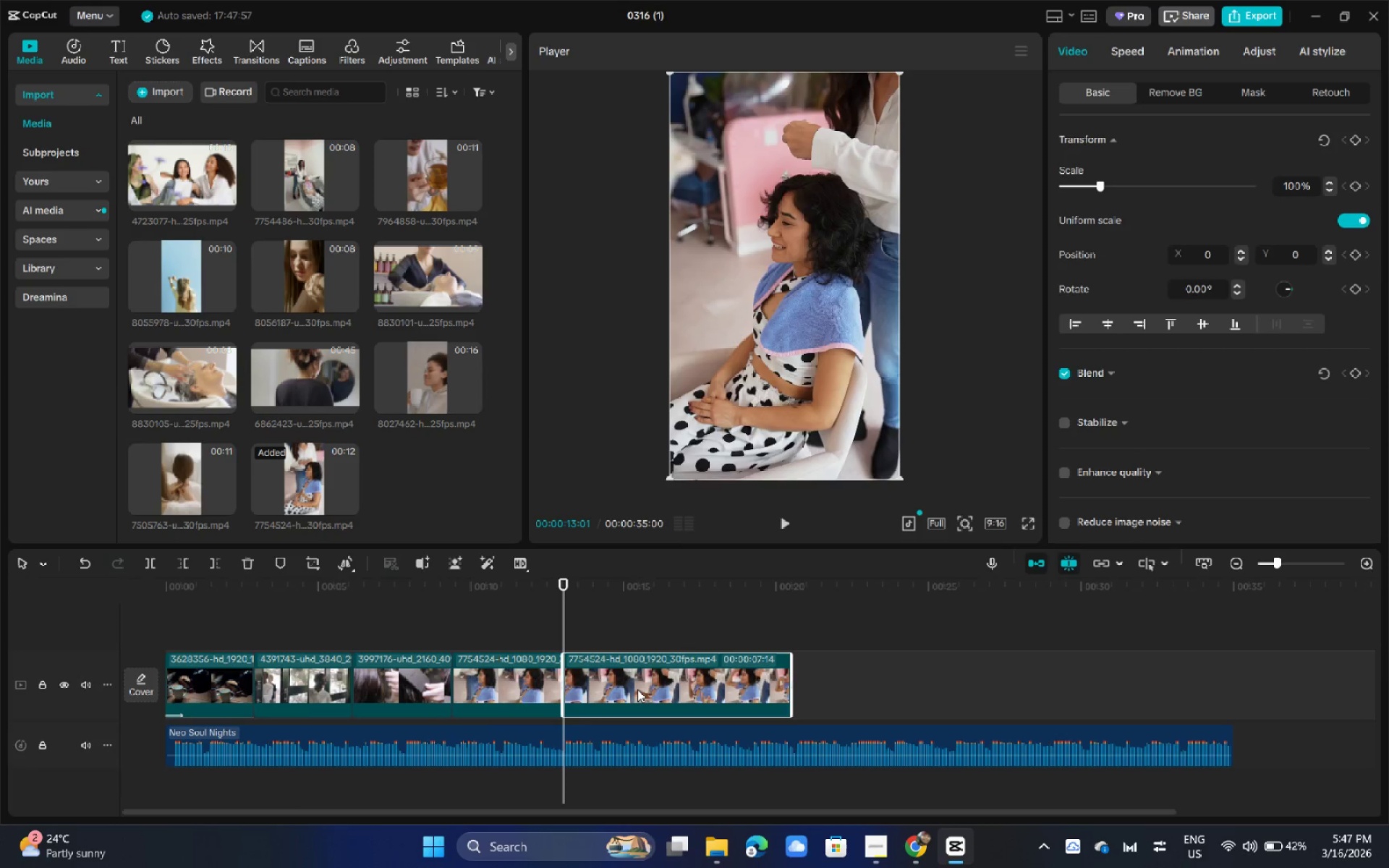 
key(Delete)
 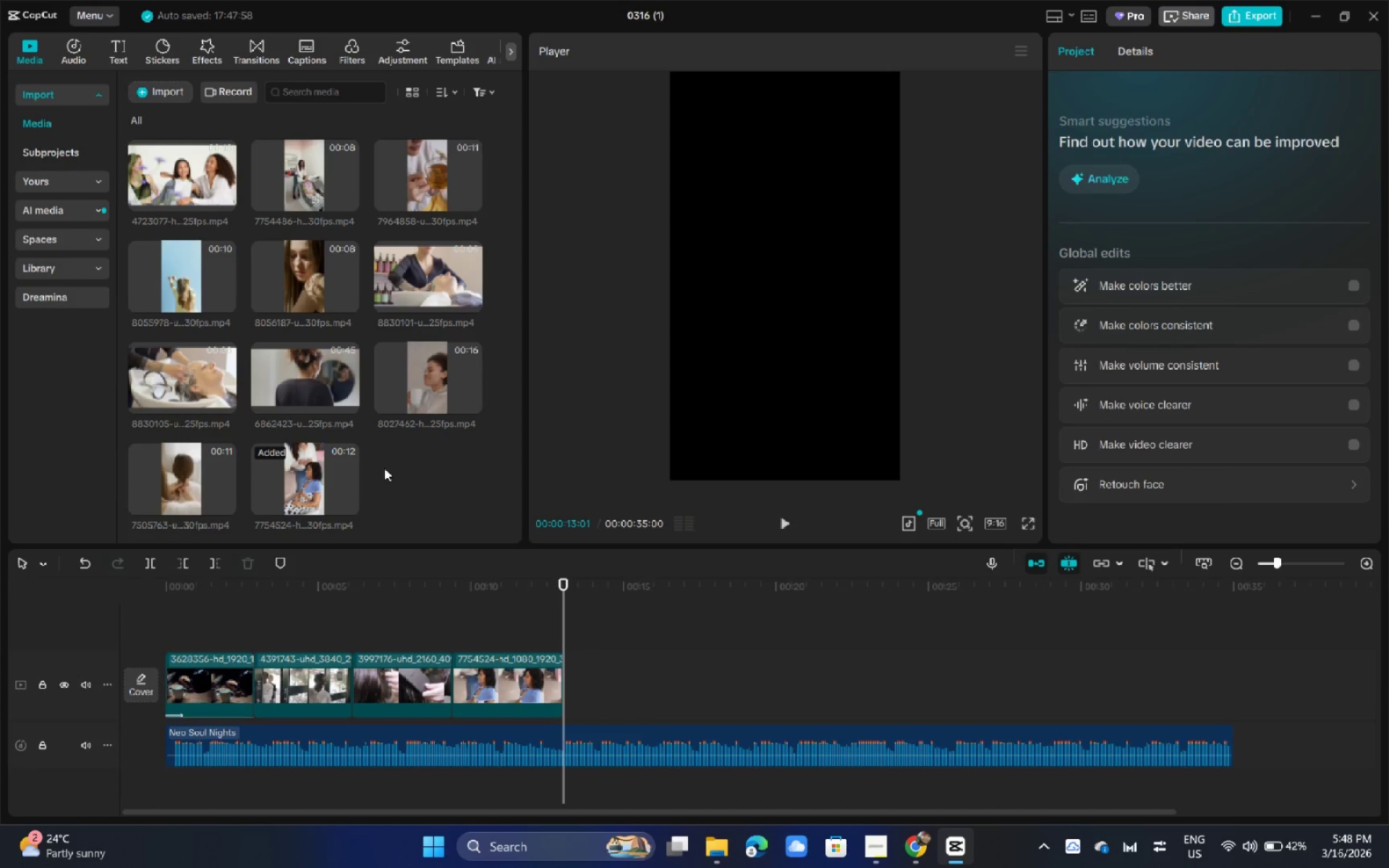 
wait(5.89)
 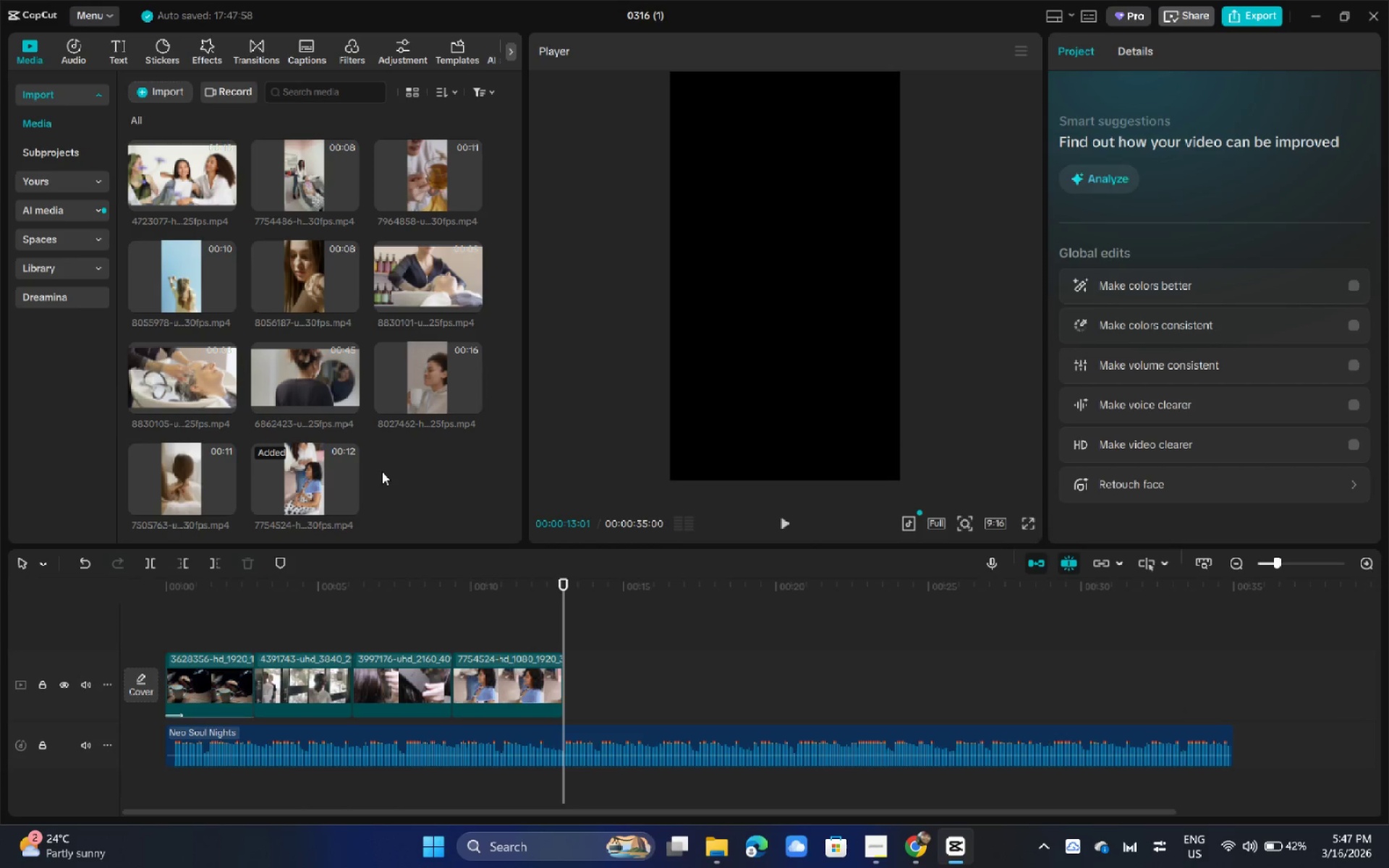 
key(Alt+AltLeft)
 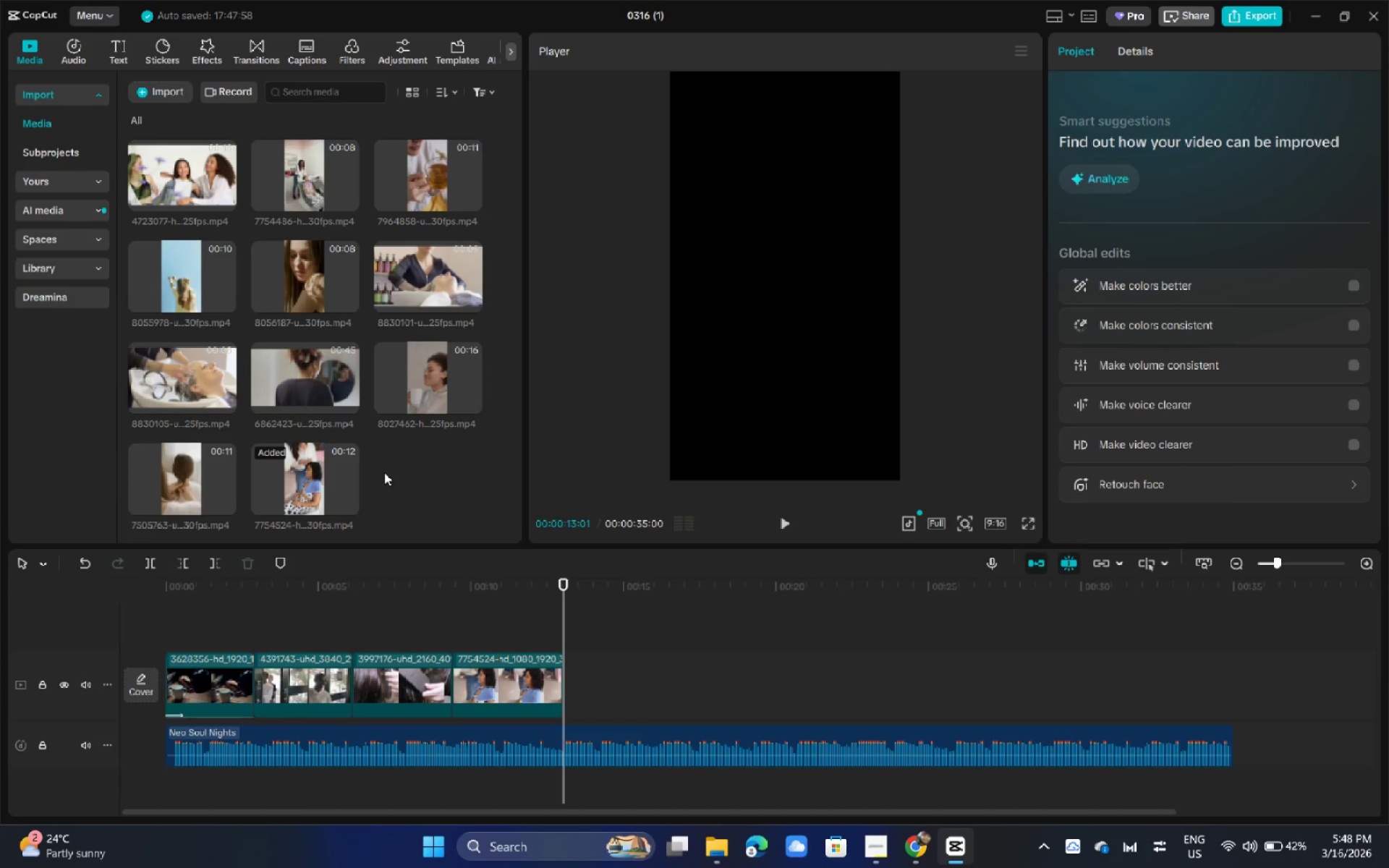 
key(Alt+Tab)
 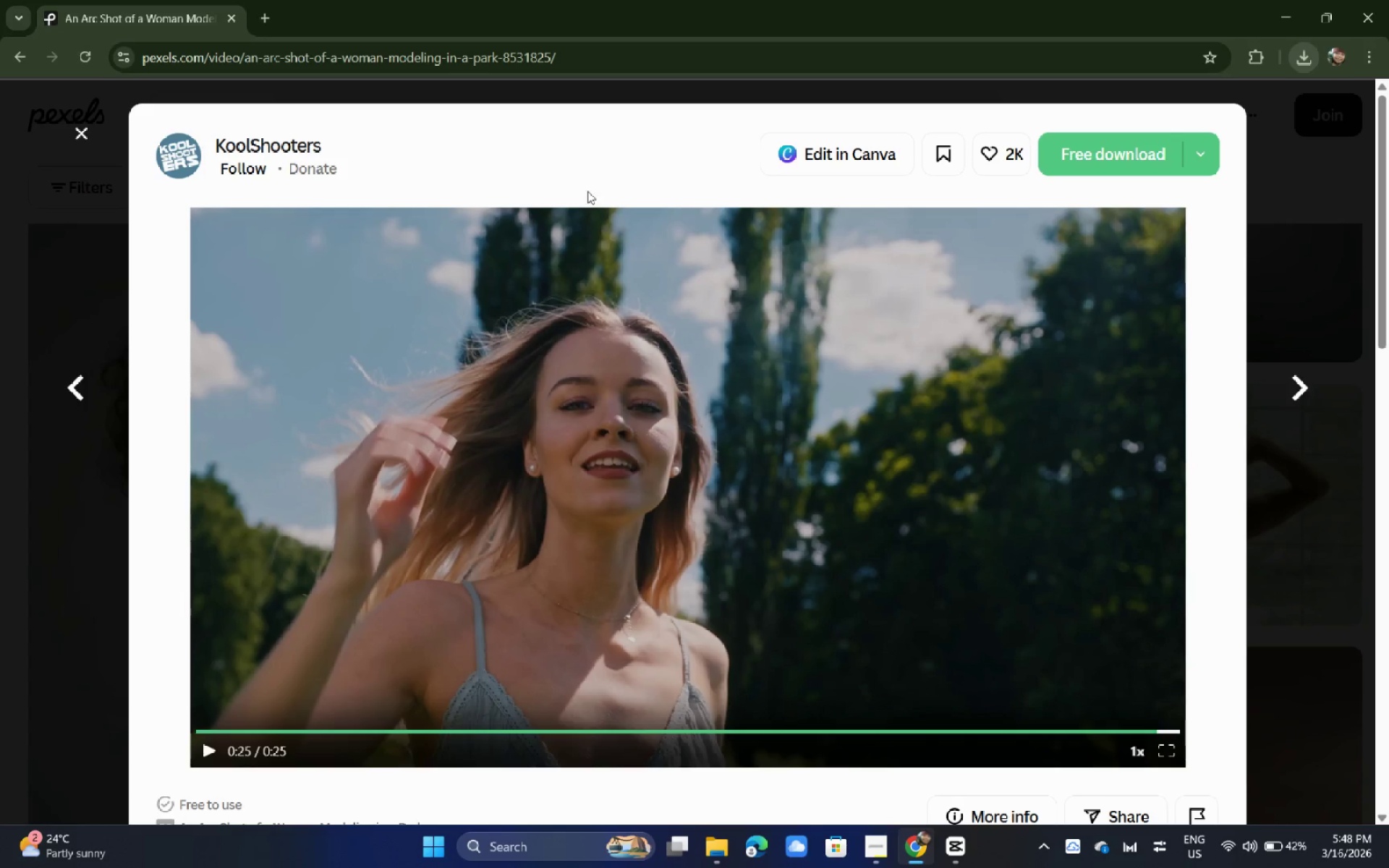 
left_click([0, 289])
 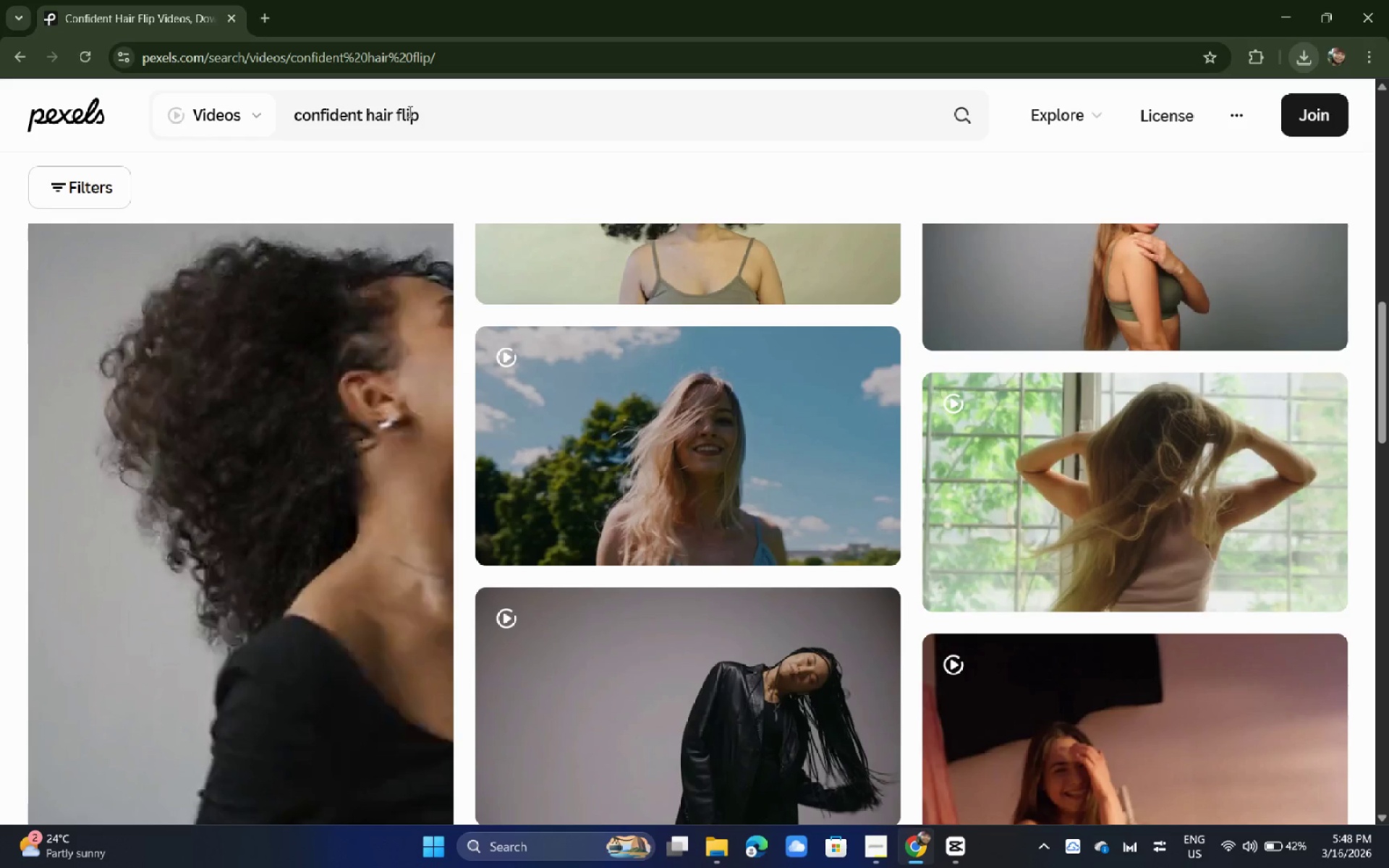 
left_click_drag(start_coordinate=[442, 106], to_coordinate=[228, 124])
 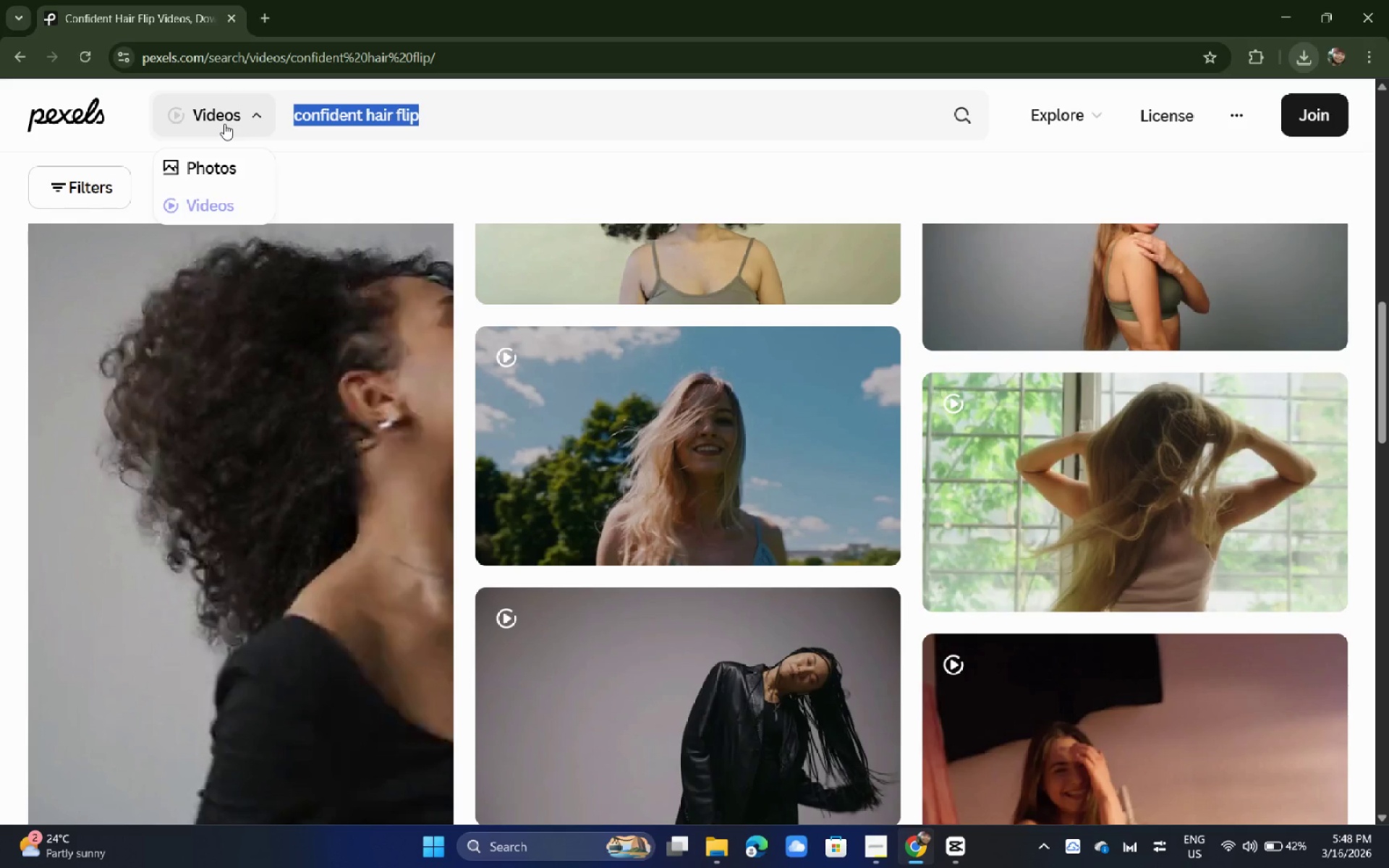 
type(HEA)
key(Backspace)
key(Backspace)
key(Backspace)
type(hear)
key(Backspace)
key(Backspace)
type(rav)
key(Backspace)
key(Backspace)
type(bal tea pe)
key(Backspace)
type(repaara)
key(Backspace)
key(Backspace)
key(Backspace)
type(ration)
 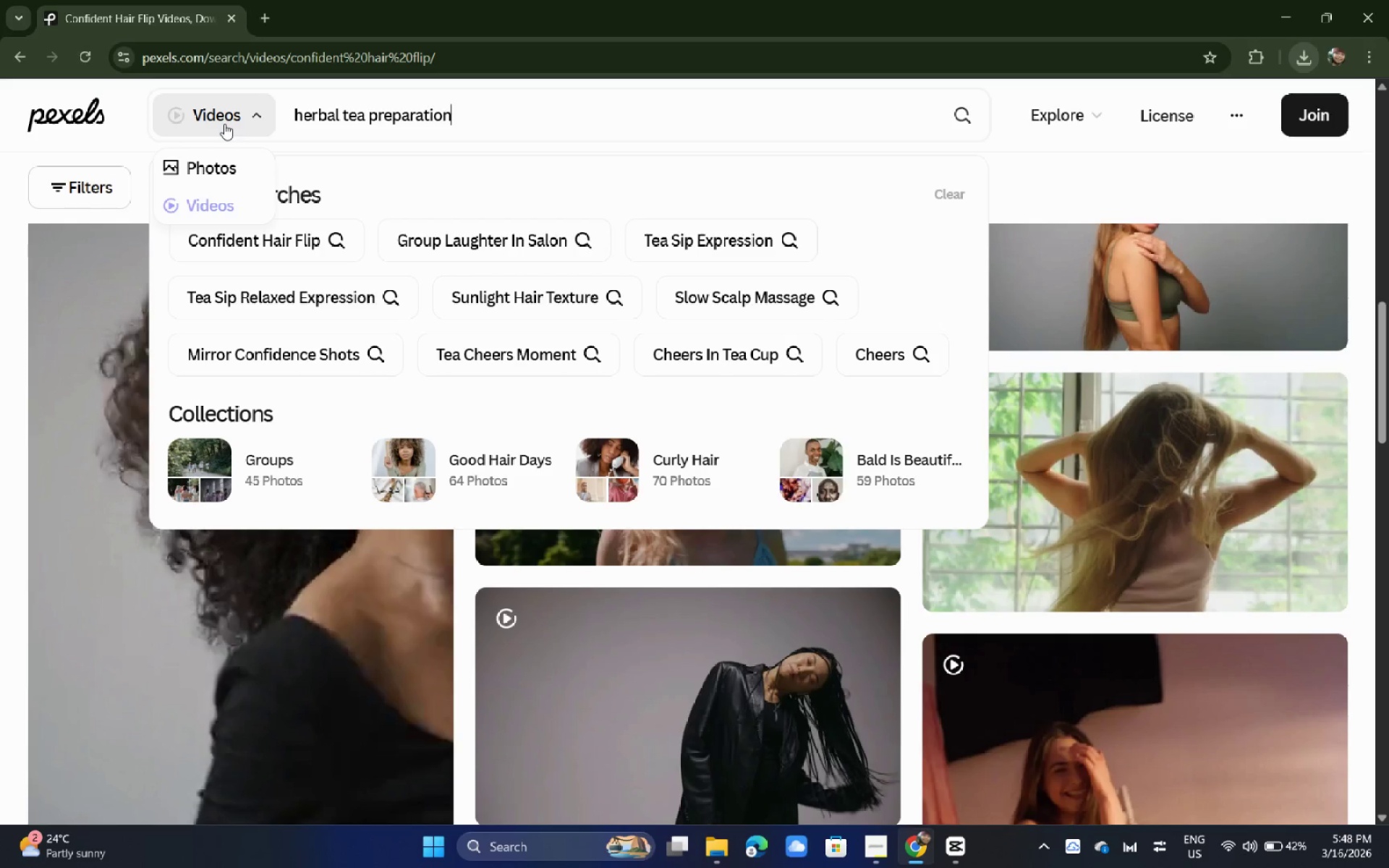 
key(Enter)
 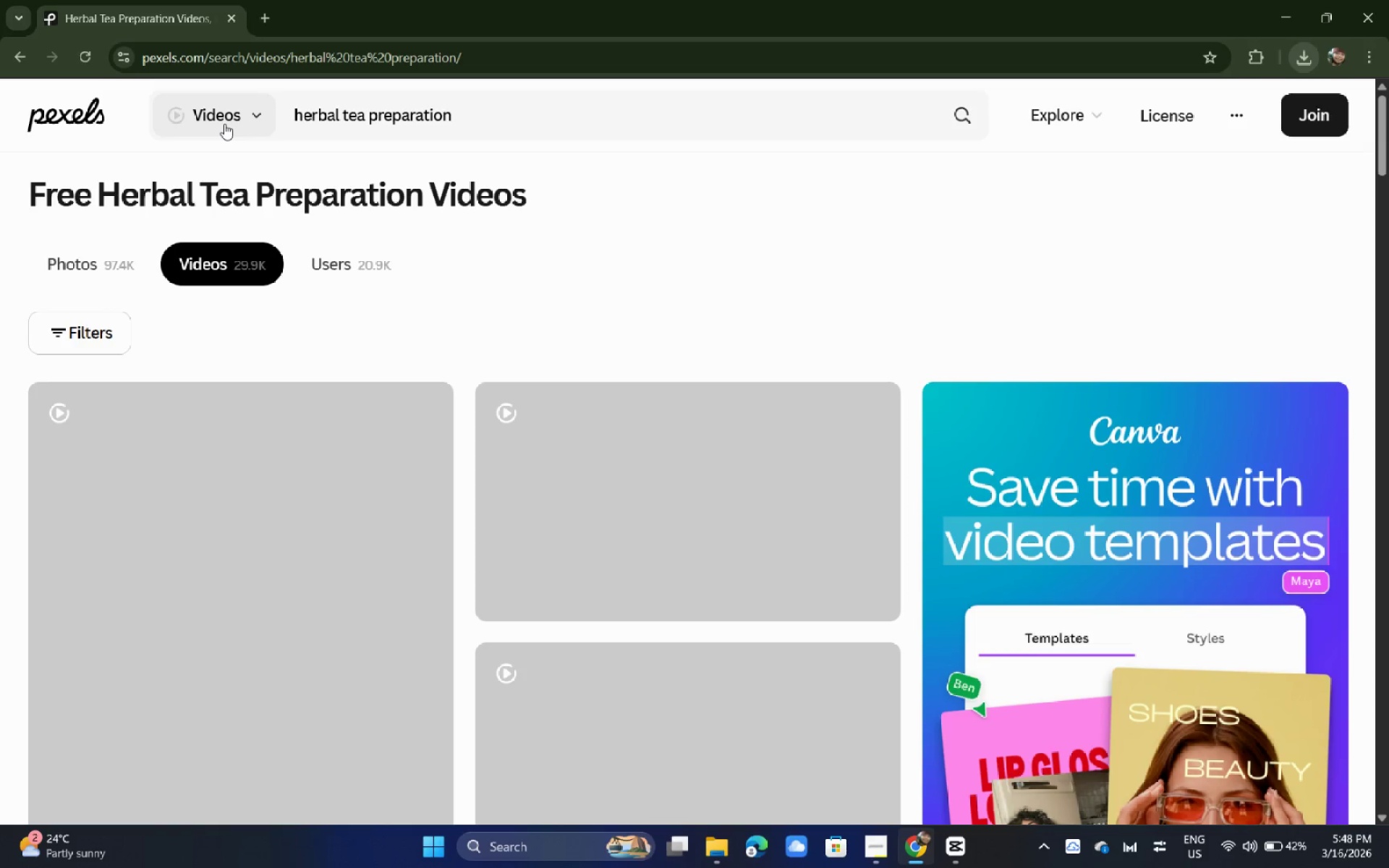 
wait(12.53)
 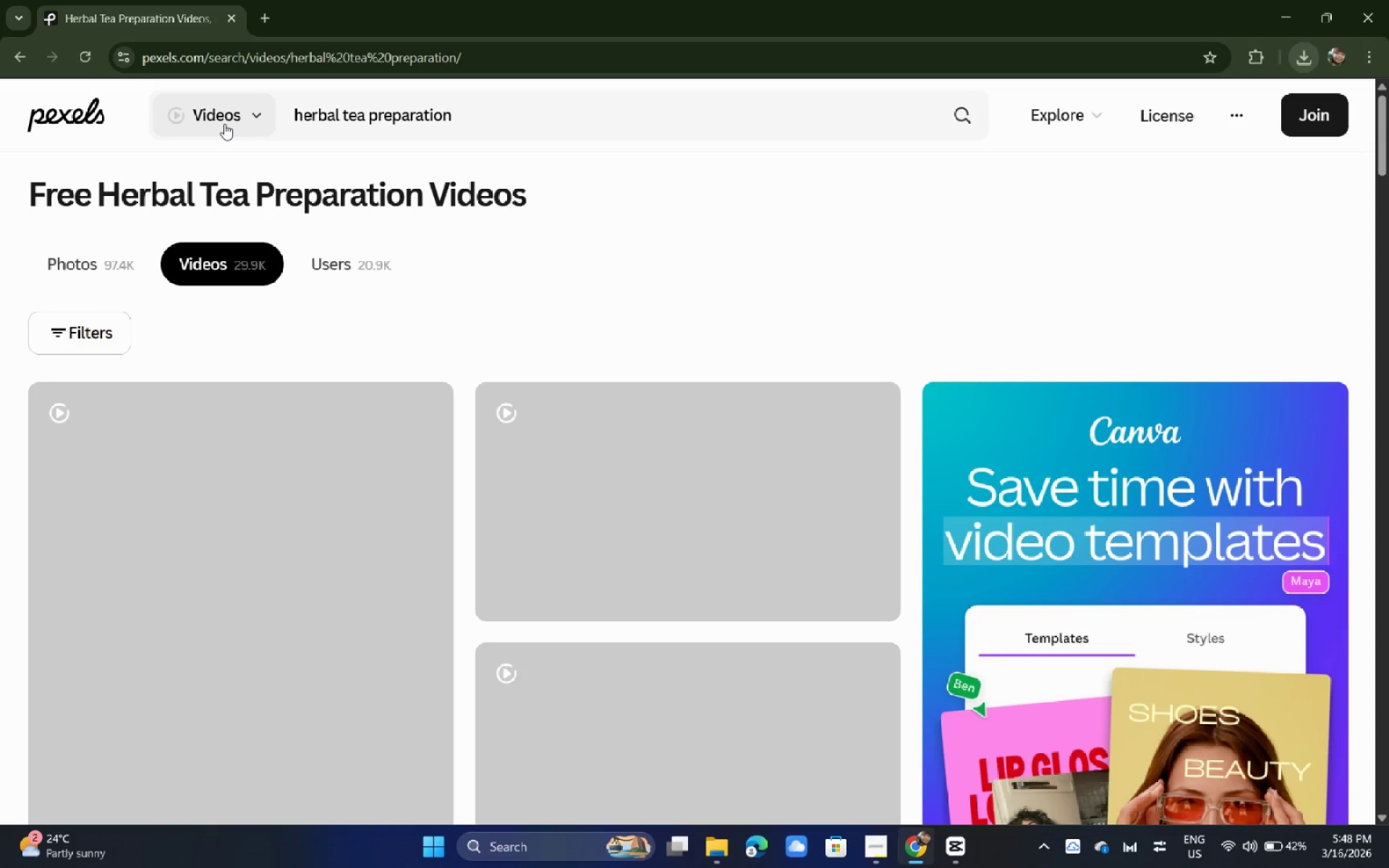 
scroll: coordinate [498, 272], scroll_direction: down, amount: 14.0
 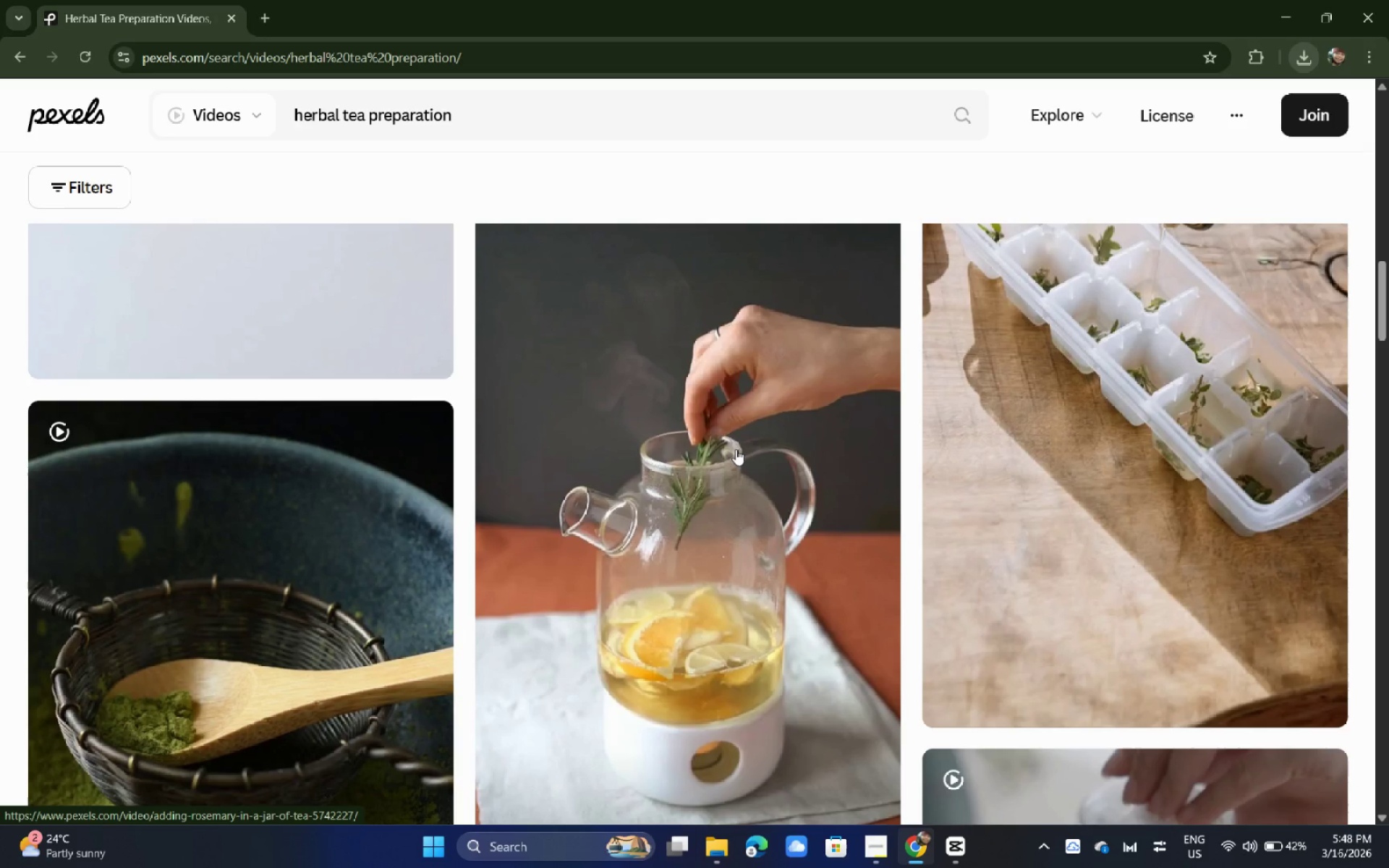 
left_click([736, 446])
 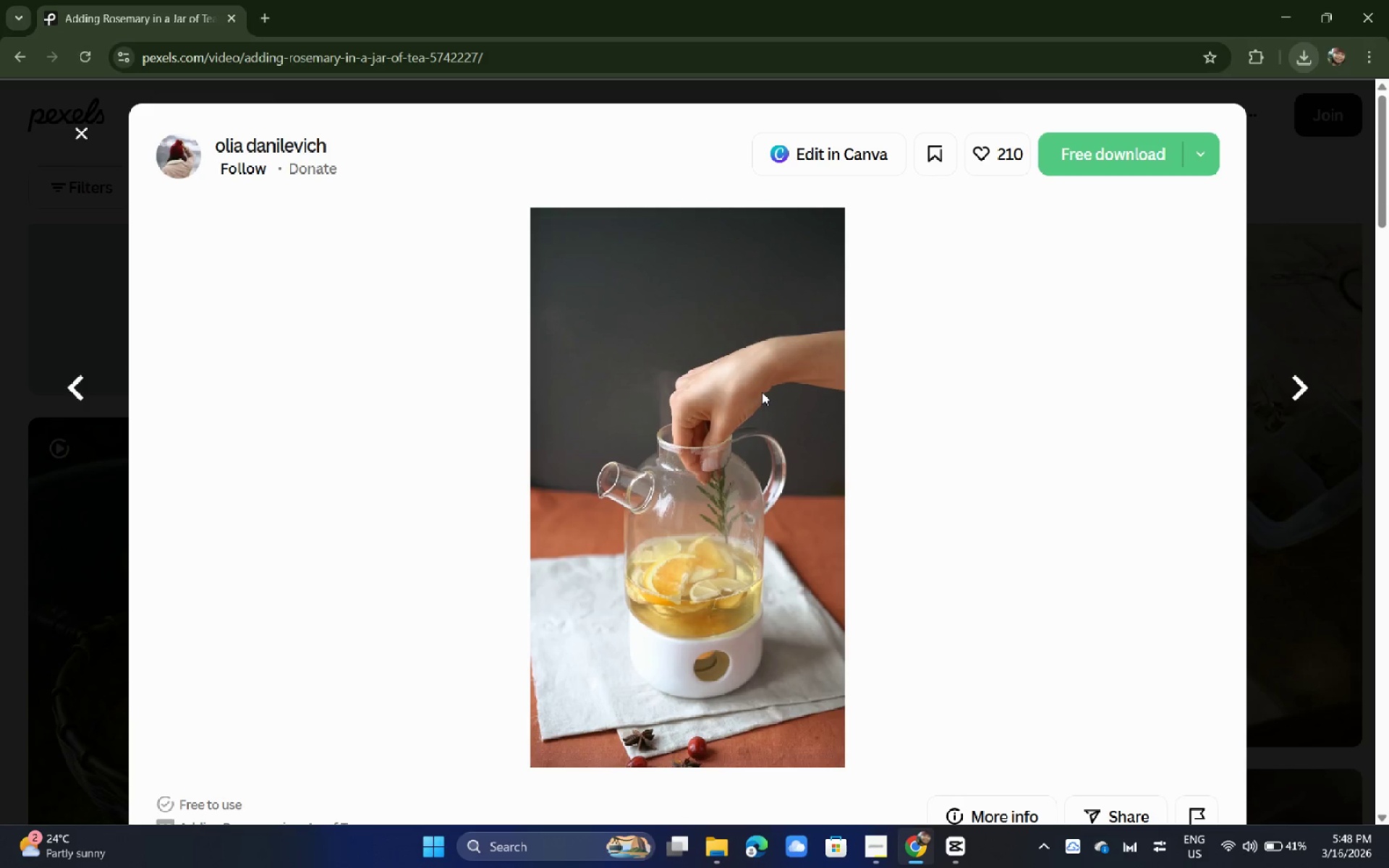 
wait(14.53)
 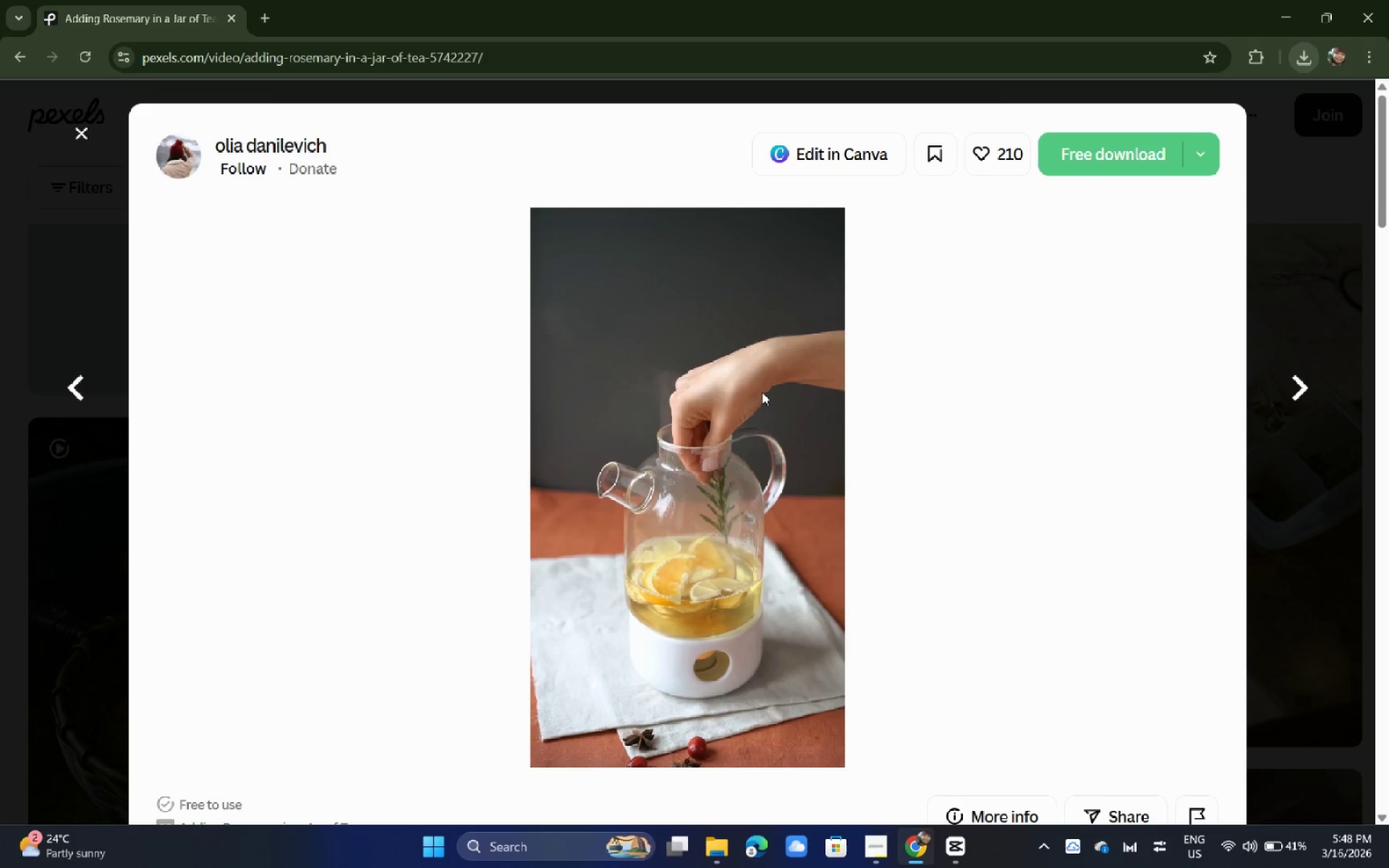 
left_click([679, 725])
 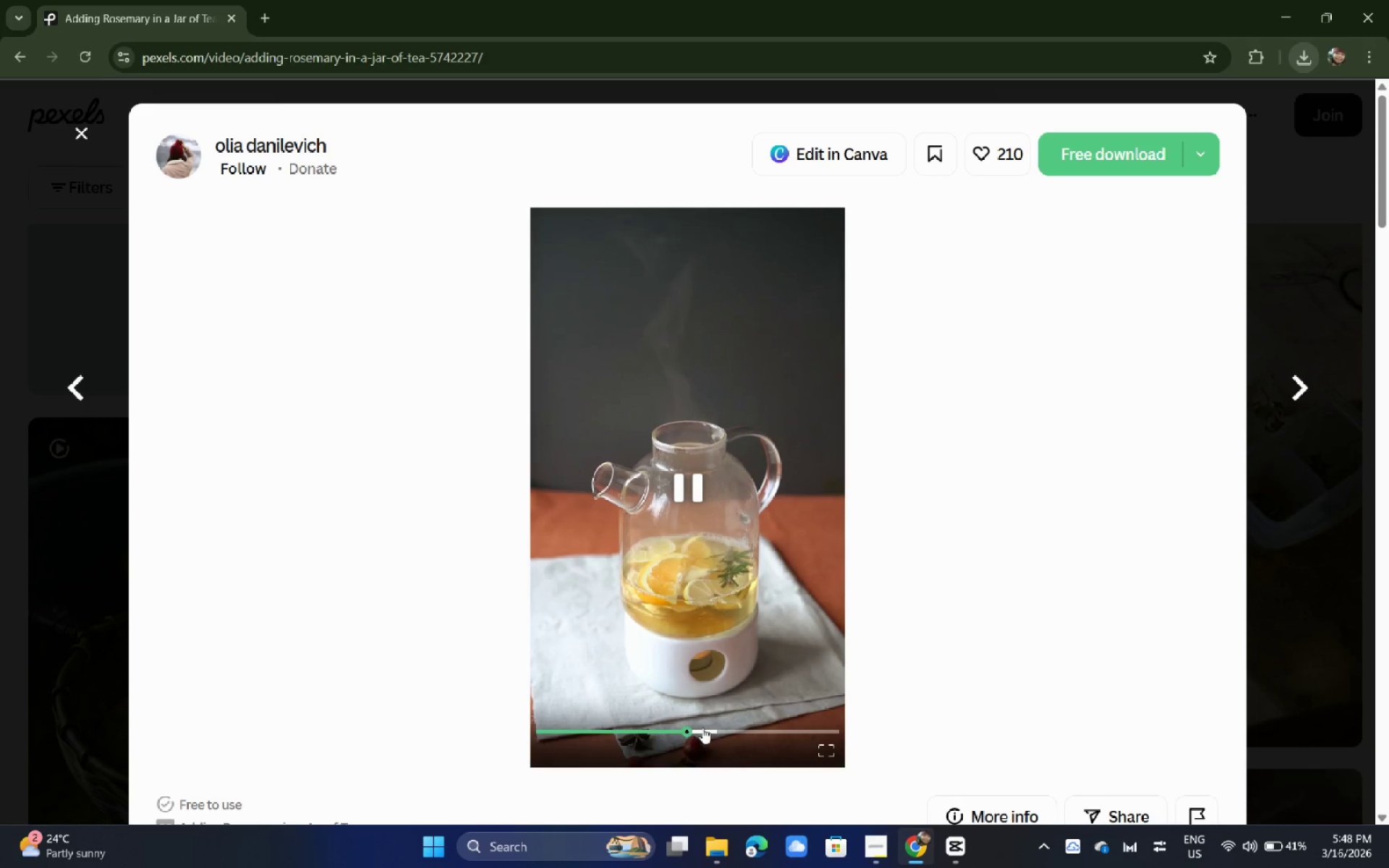 
left_click([708, 728])
 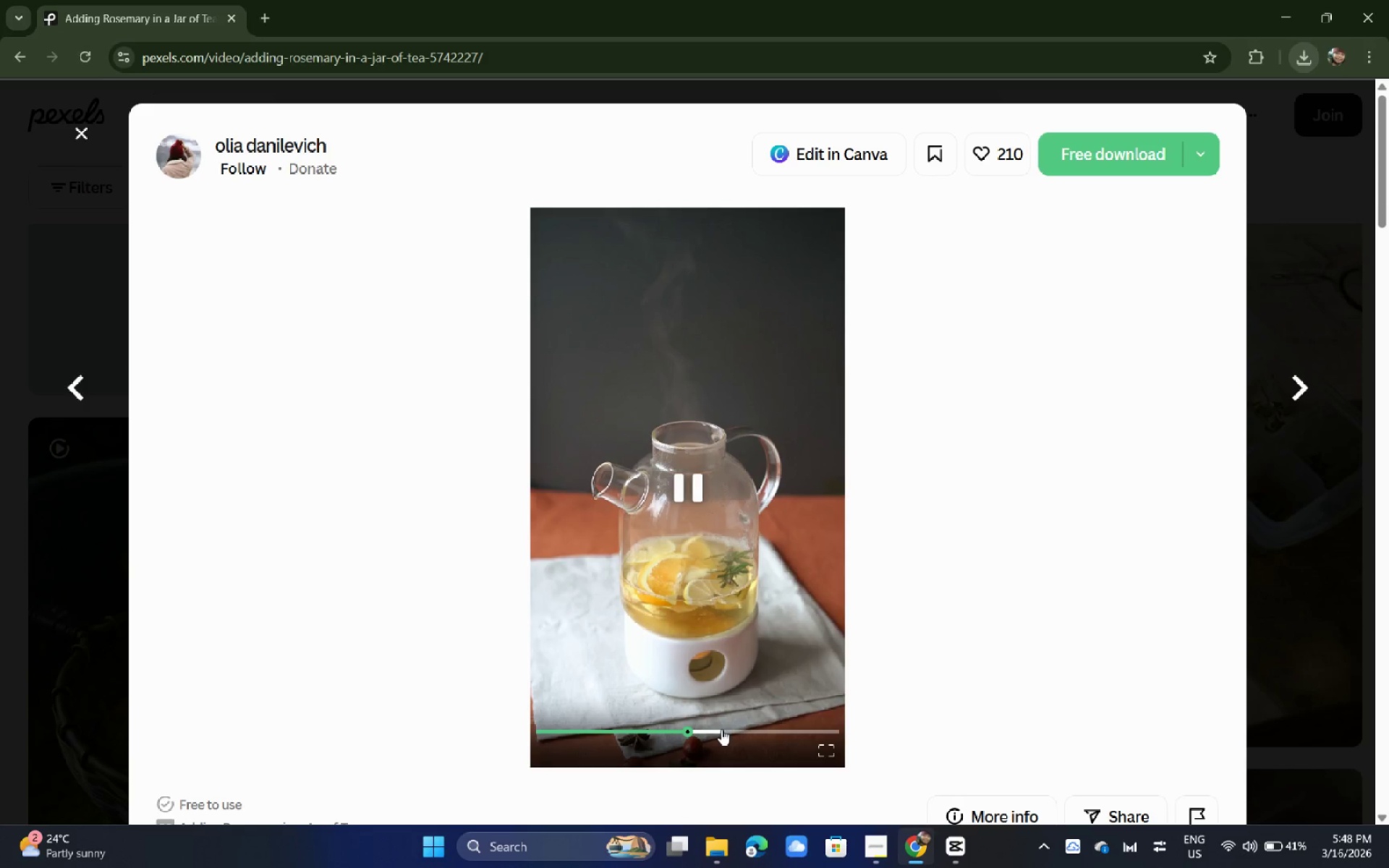 
mouse_move([737, 730])
 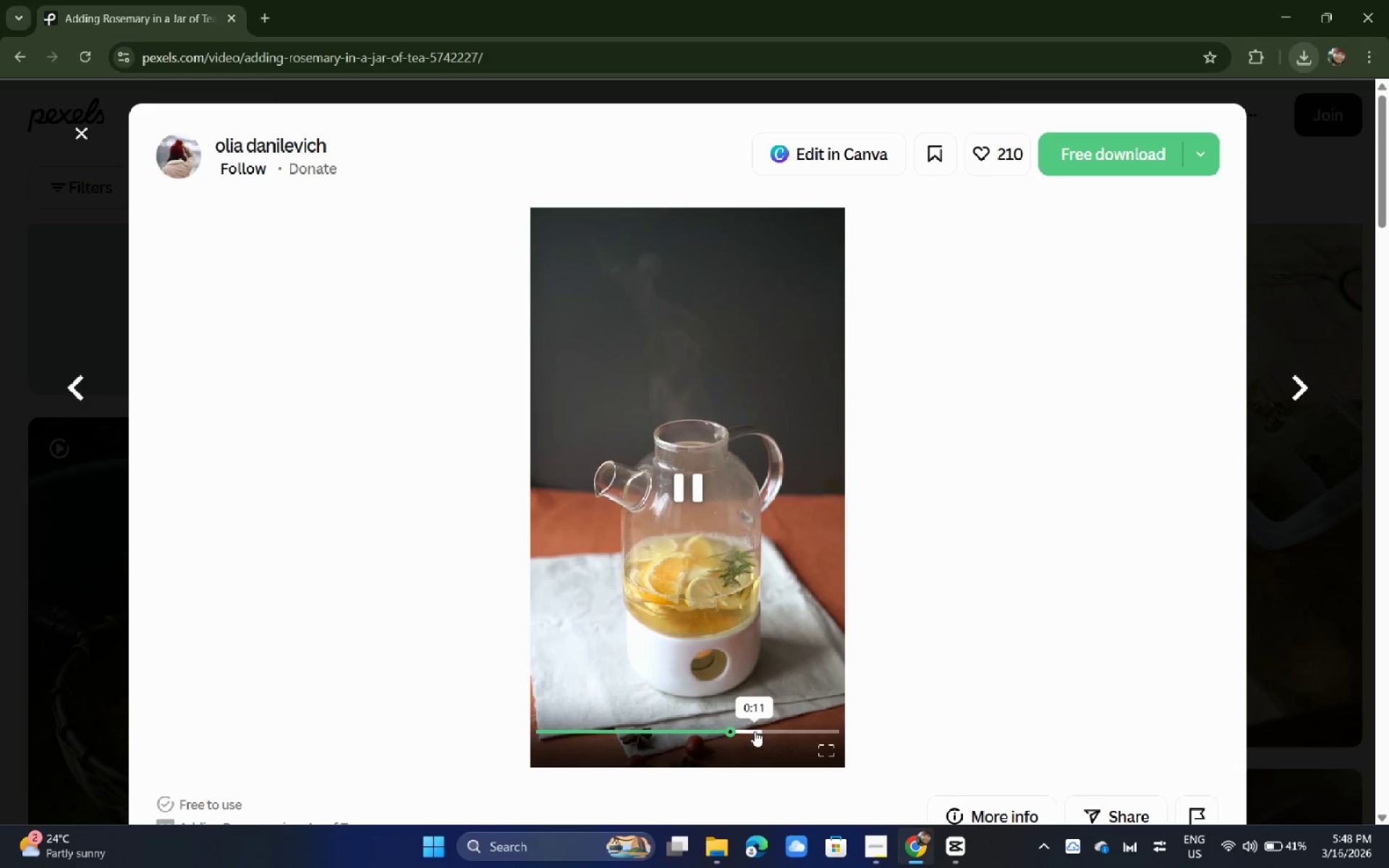 
left_click([755, 731])
 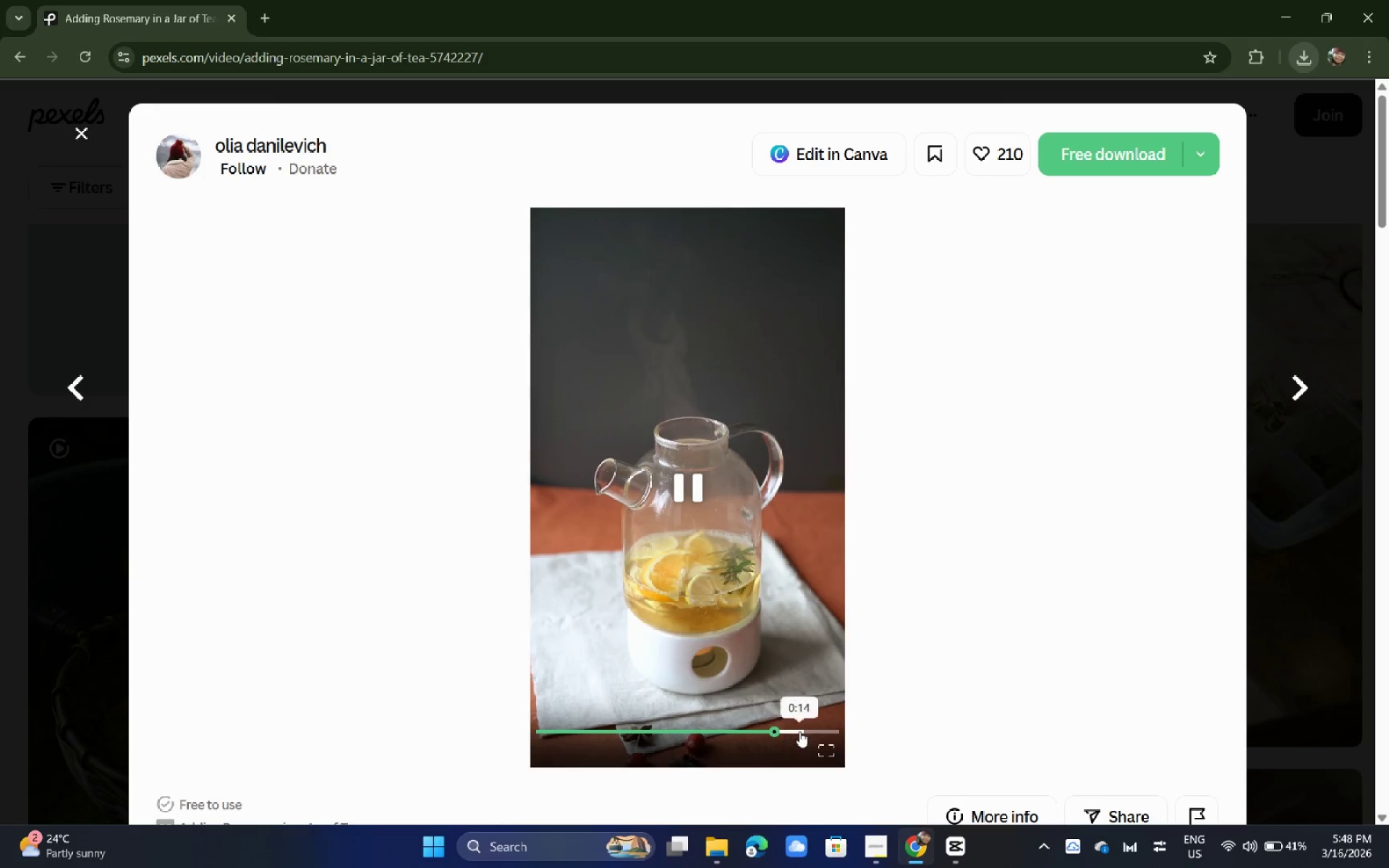 
left_click([802, 731])
 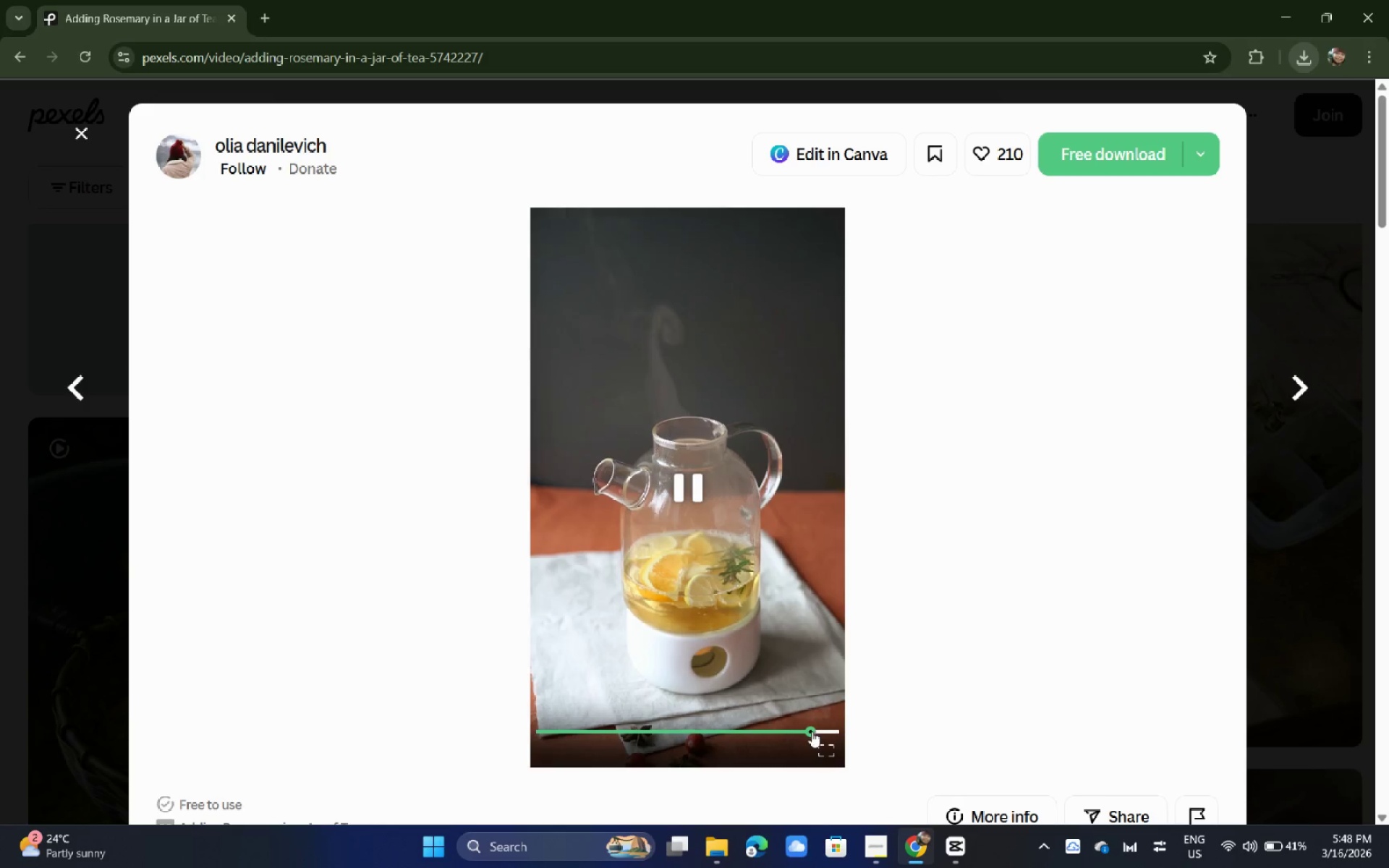 
left_click_drag(start_coordinate=[809, 731], to_coordinate=[432, 722])
 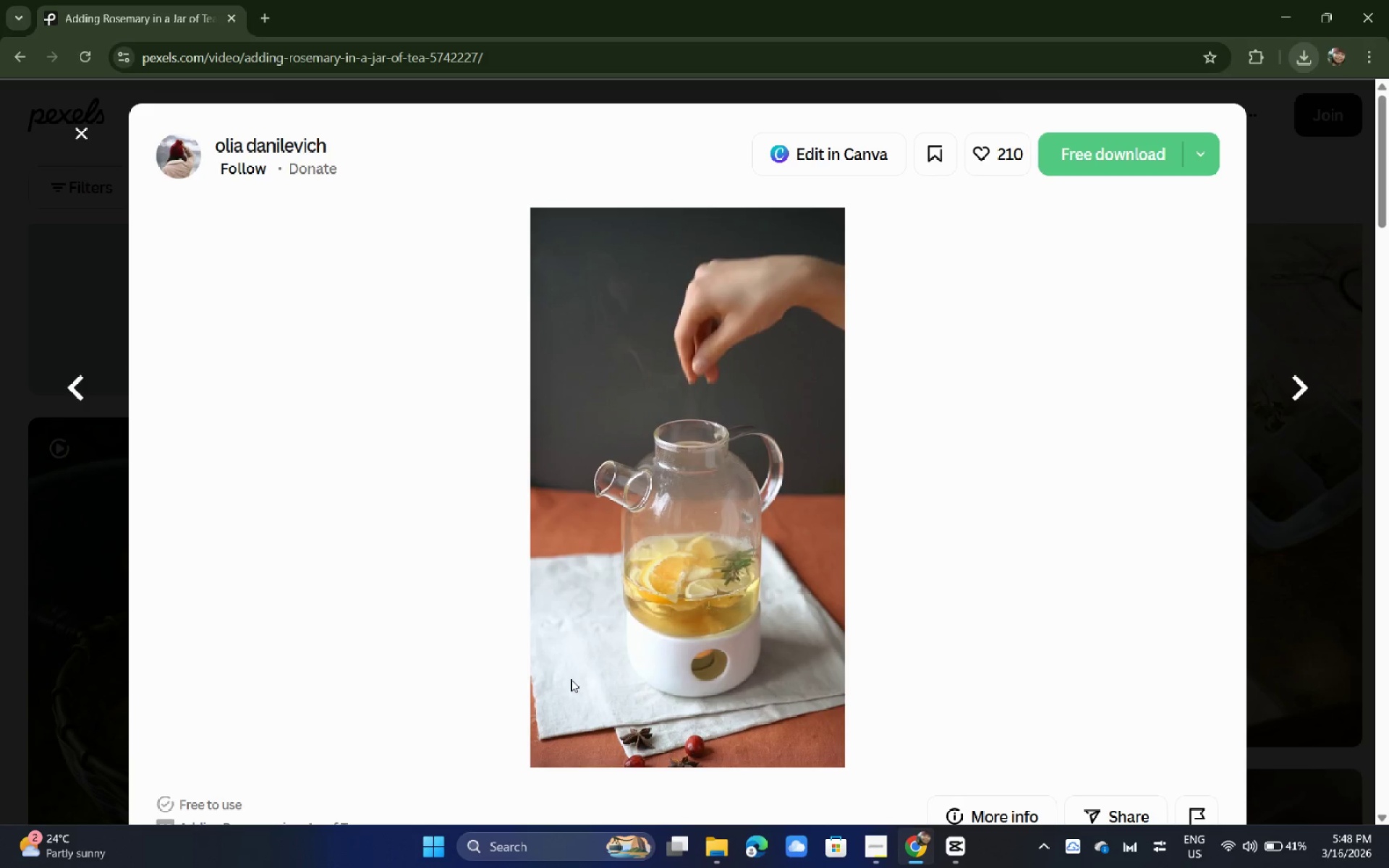 
wait(5.42)
 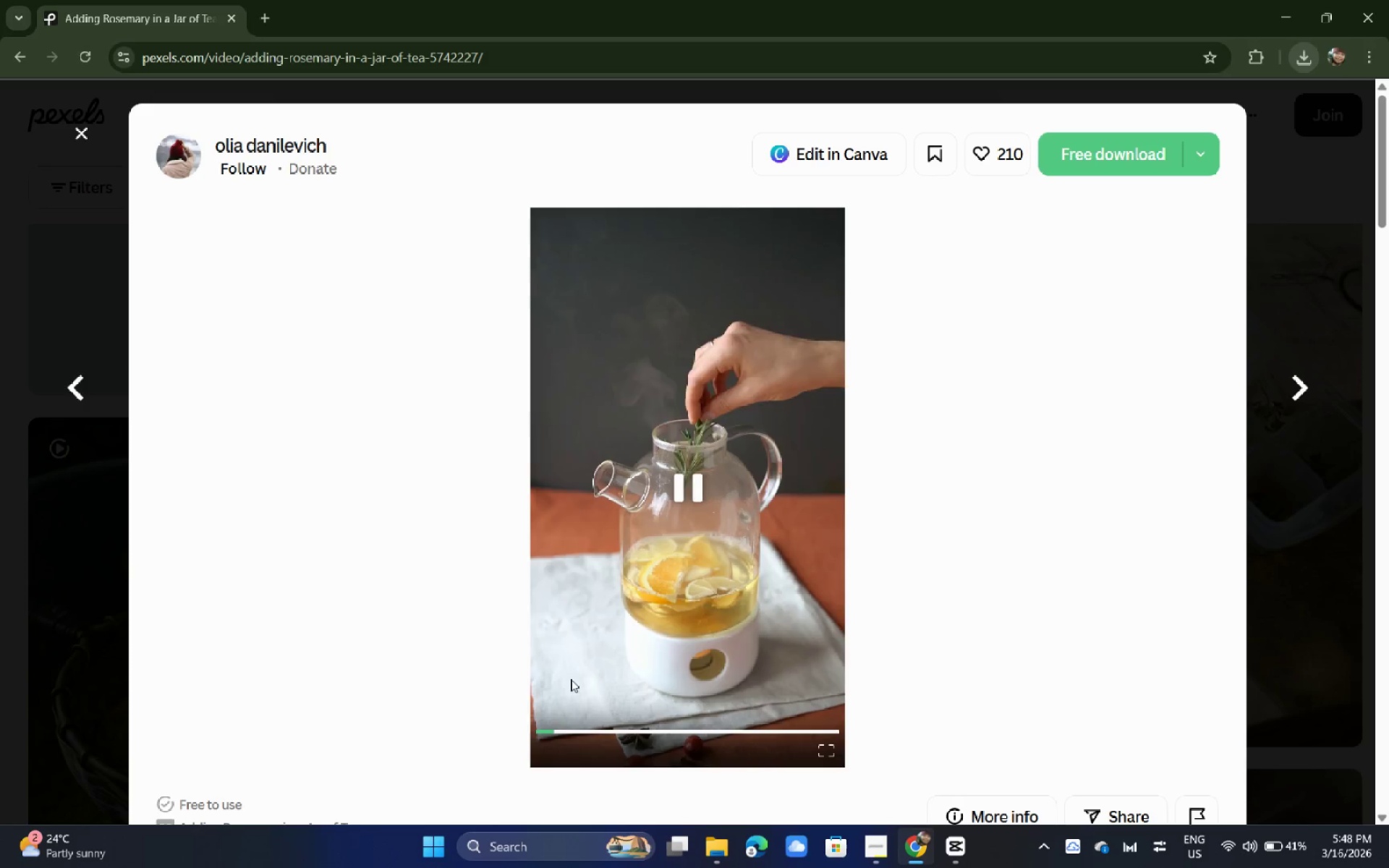 
left_click([0, 399])
 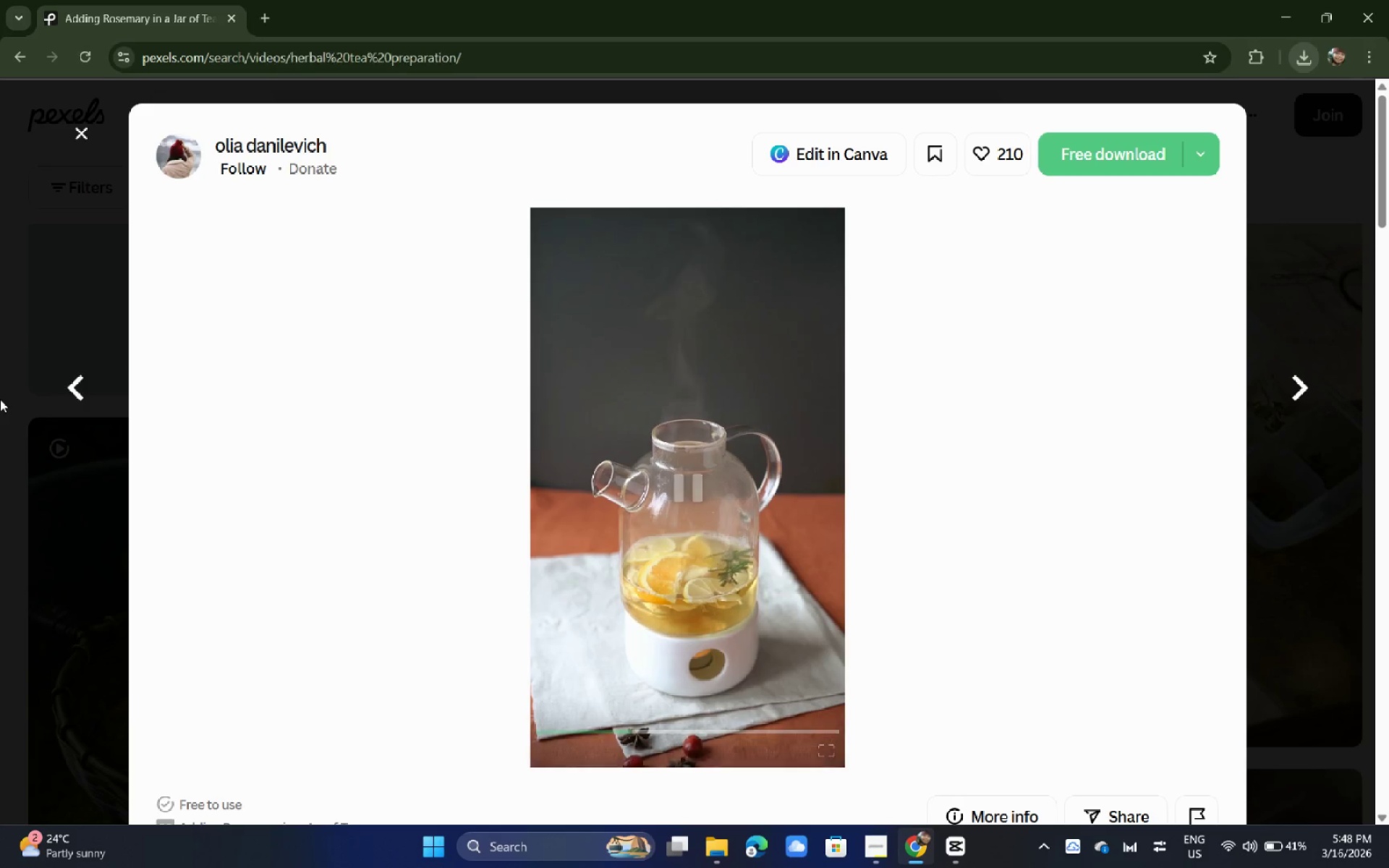 
scroll: coordinate [149, 399], scroll_direction: down, amount: 8.0
 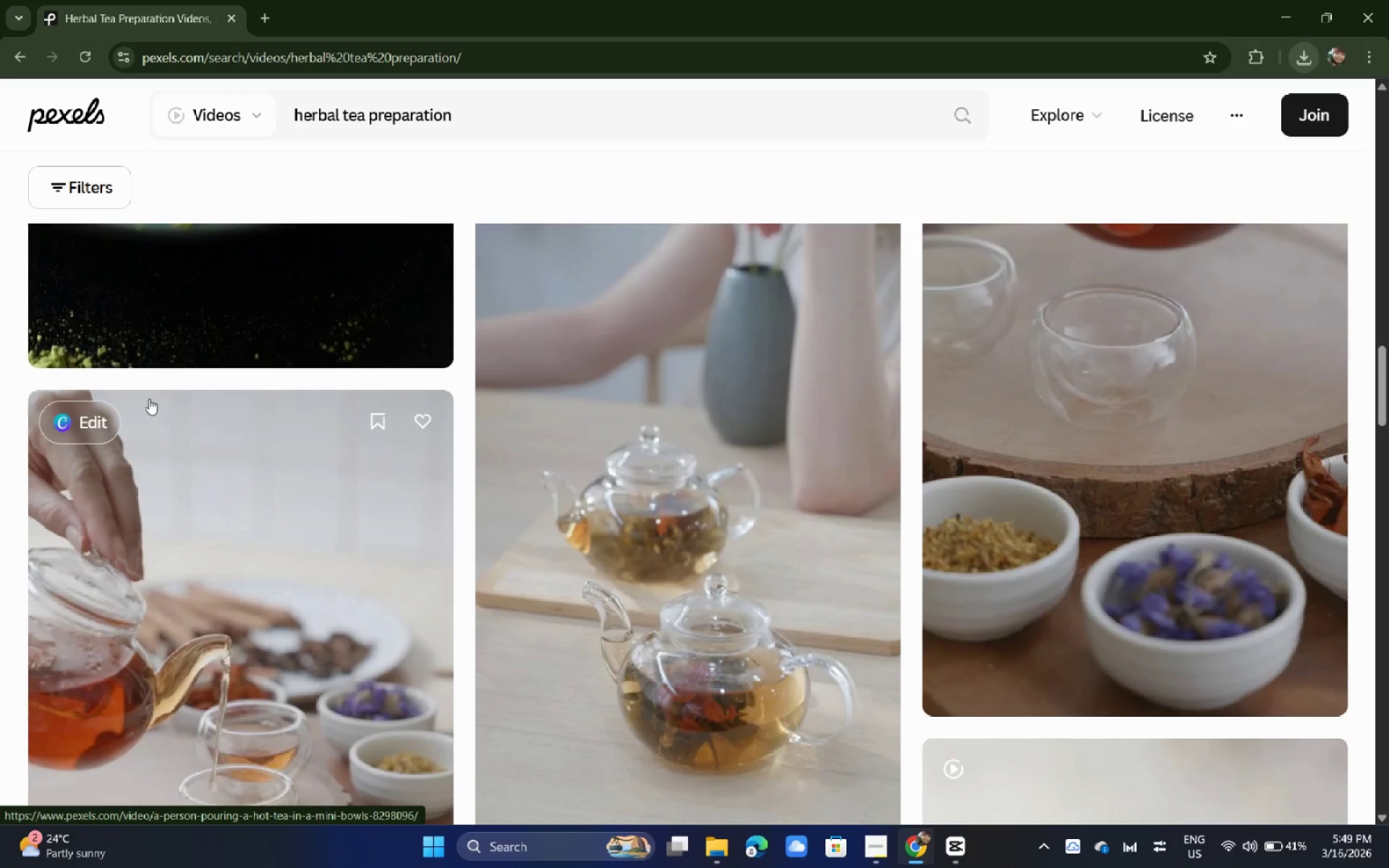 
scroll: coordinate [149, 399], scroll_direction: up, amount: 8.0
 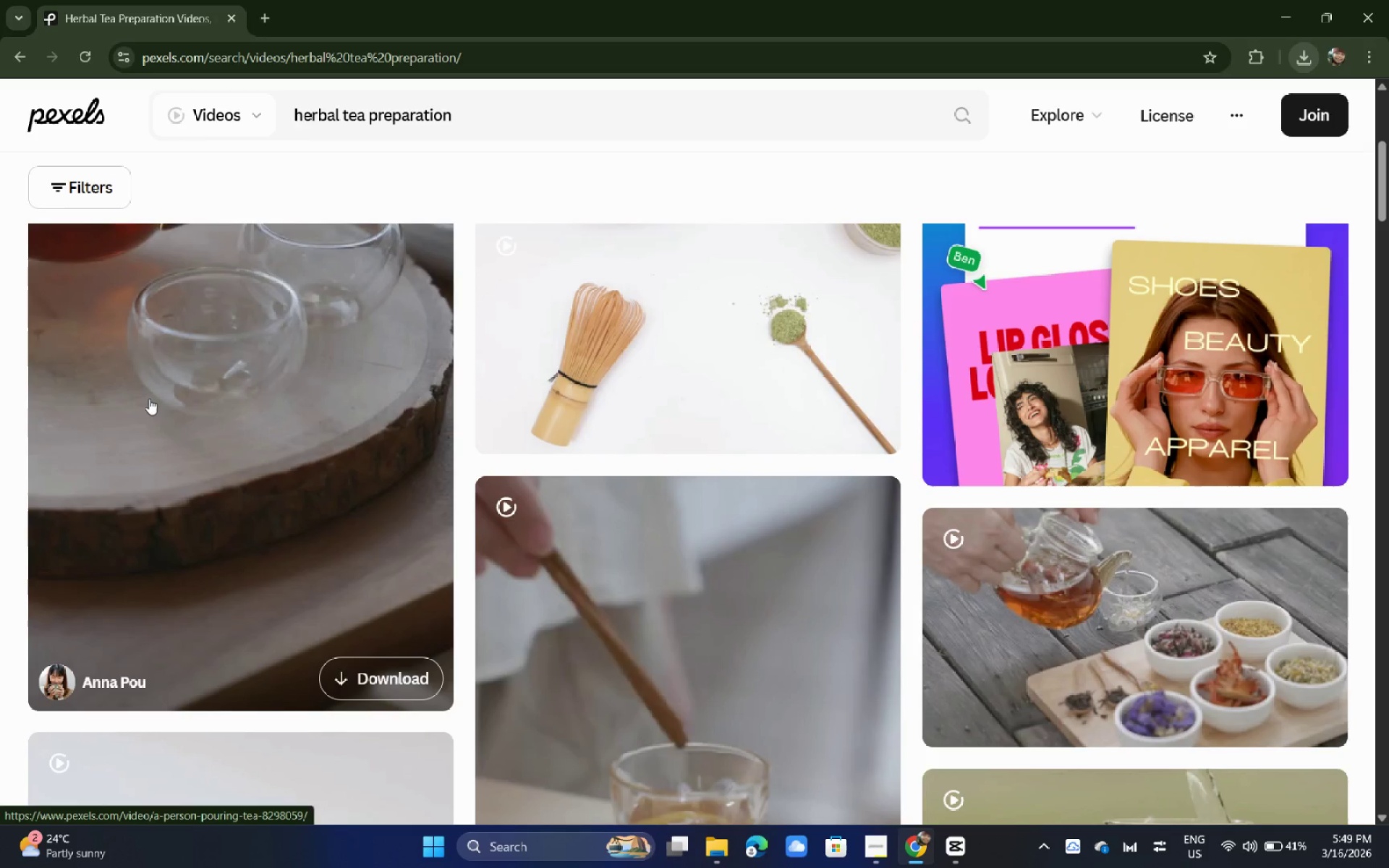 
left_click([1033, 594])
 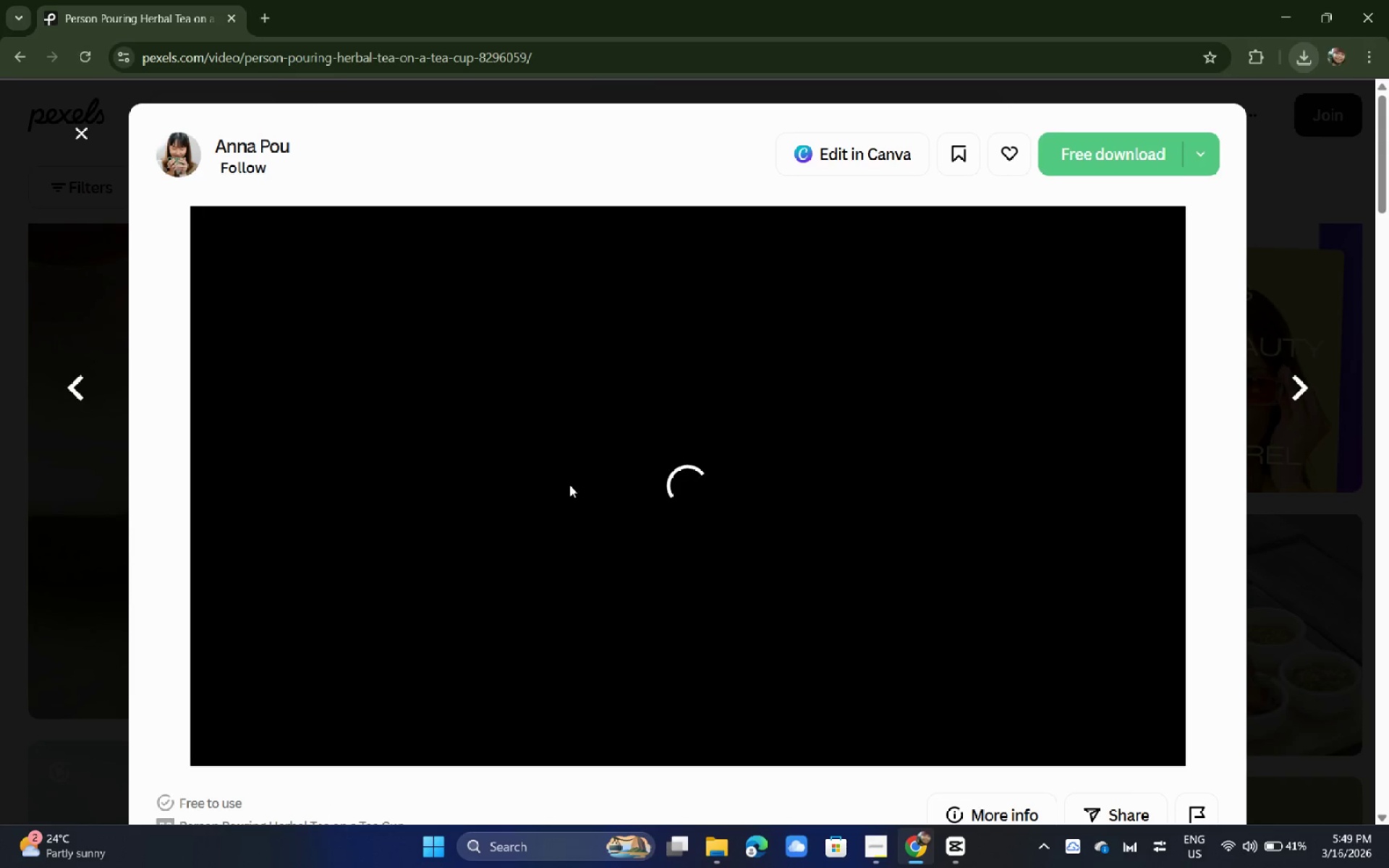 
wait(10.41)
 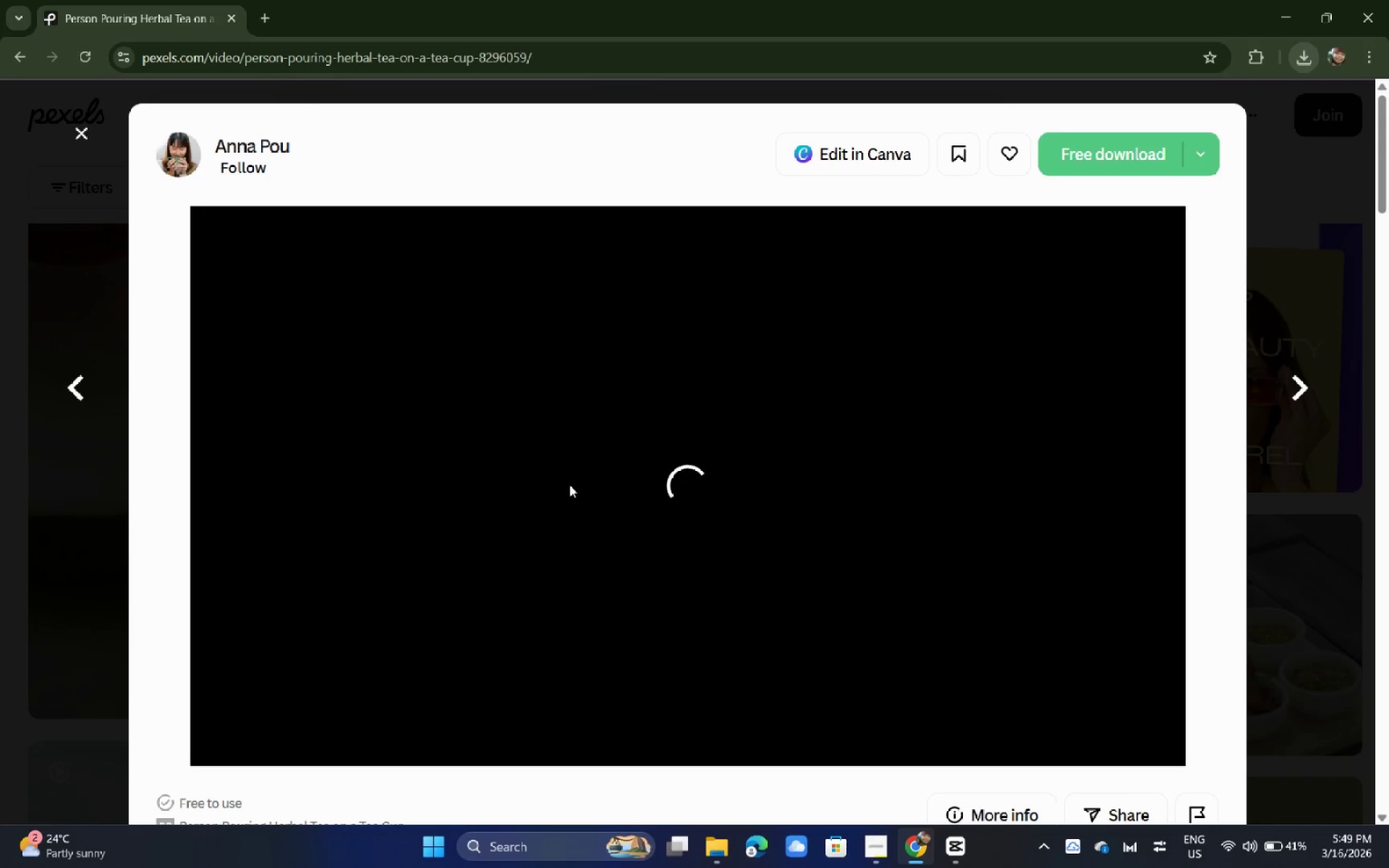 
left_click([60, 488])
 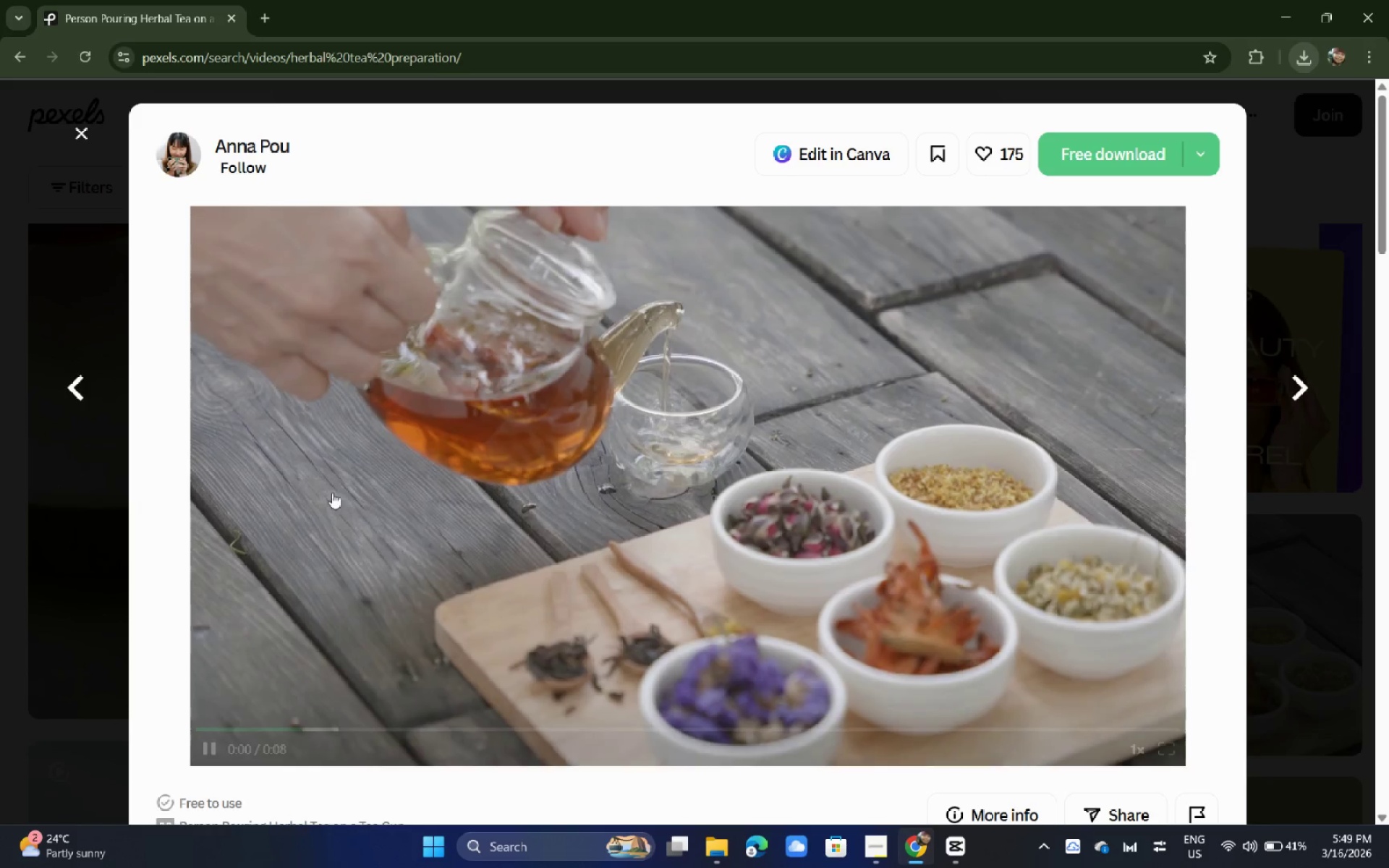 
scroll: coordinate [598, 513], scroll_direction: down, amount: 31.0
 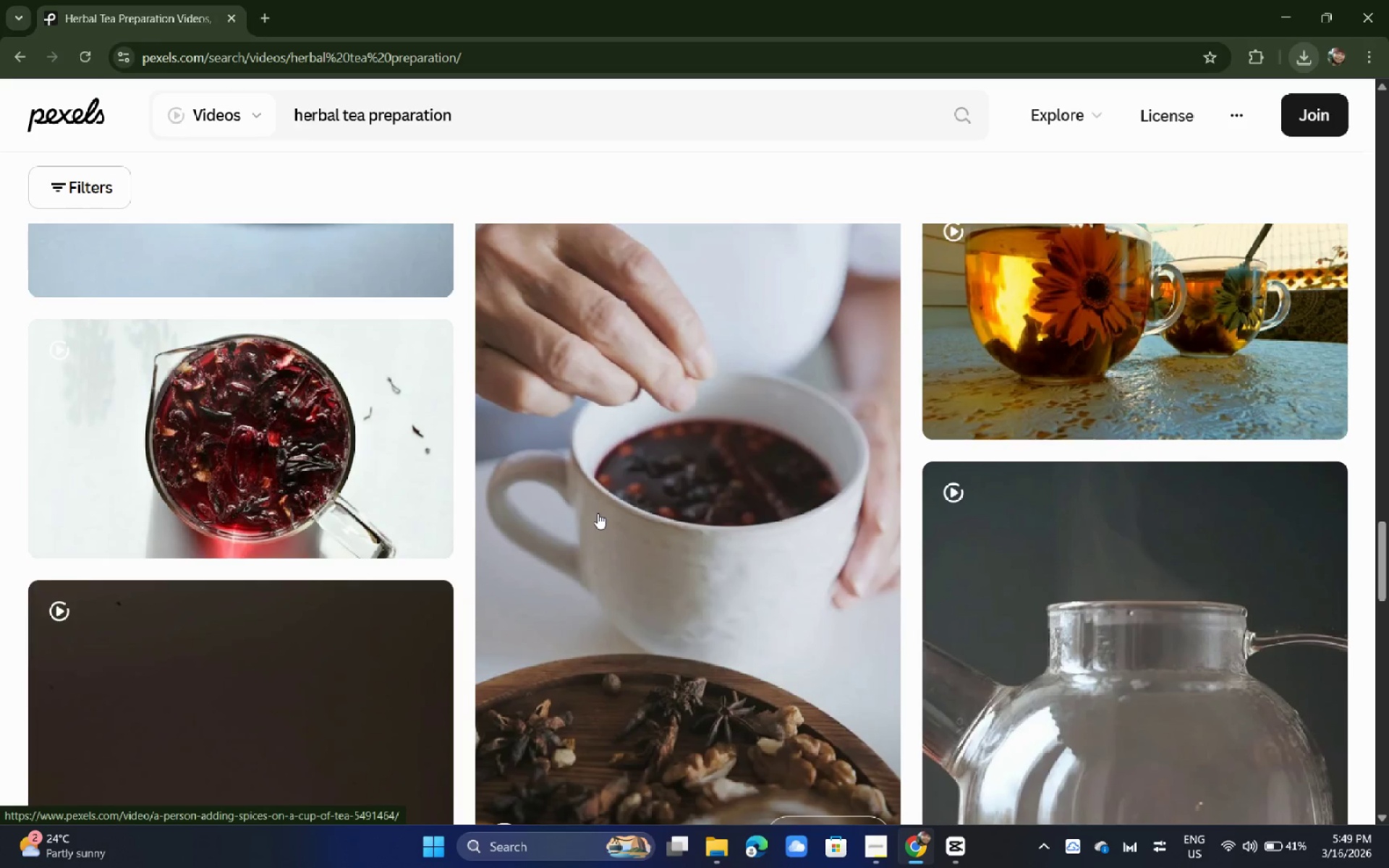 
scroll: coordinate [598, 513], scroll_direction: up, amount: 8.0
 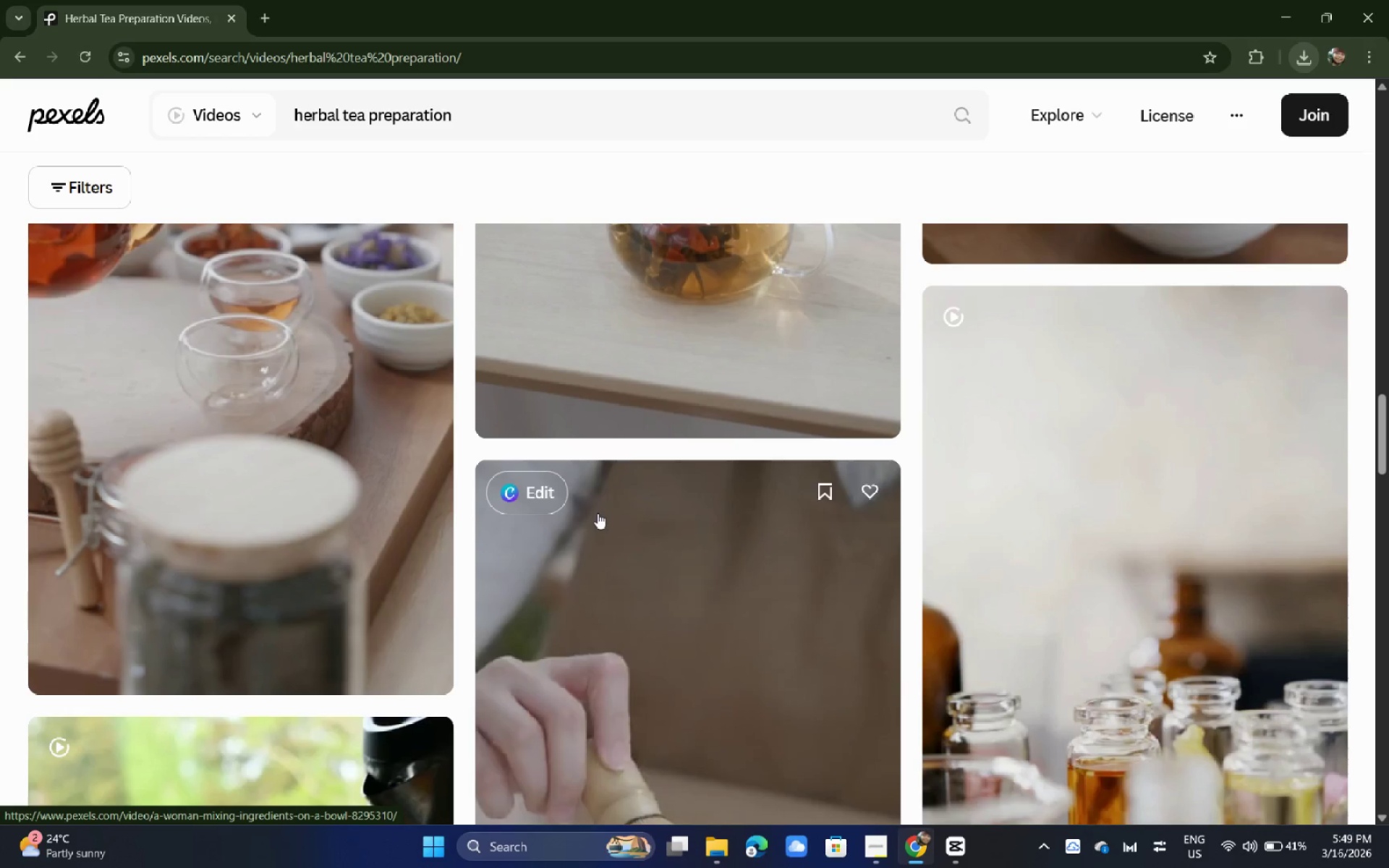 
scroll: coordinate [598, 513], scroll_direction: down, amount: 3.0
 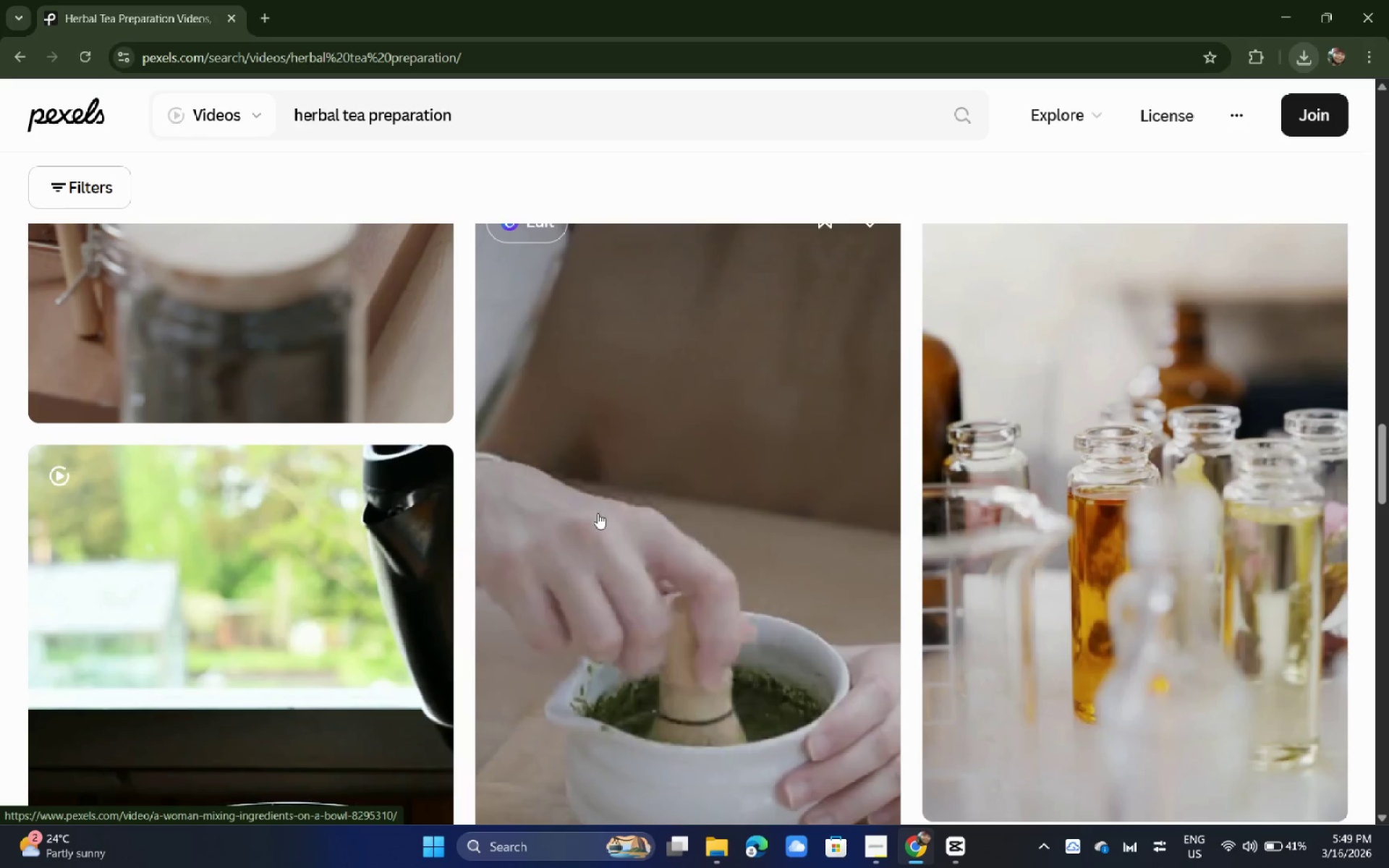 
scroll: coordinate [598, 513], scroll_direction: up, amount: 12.0
 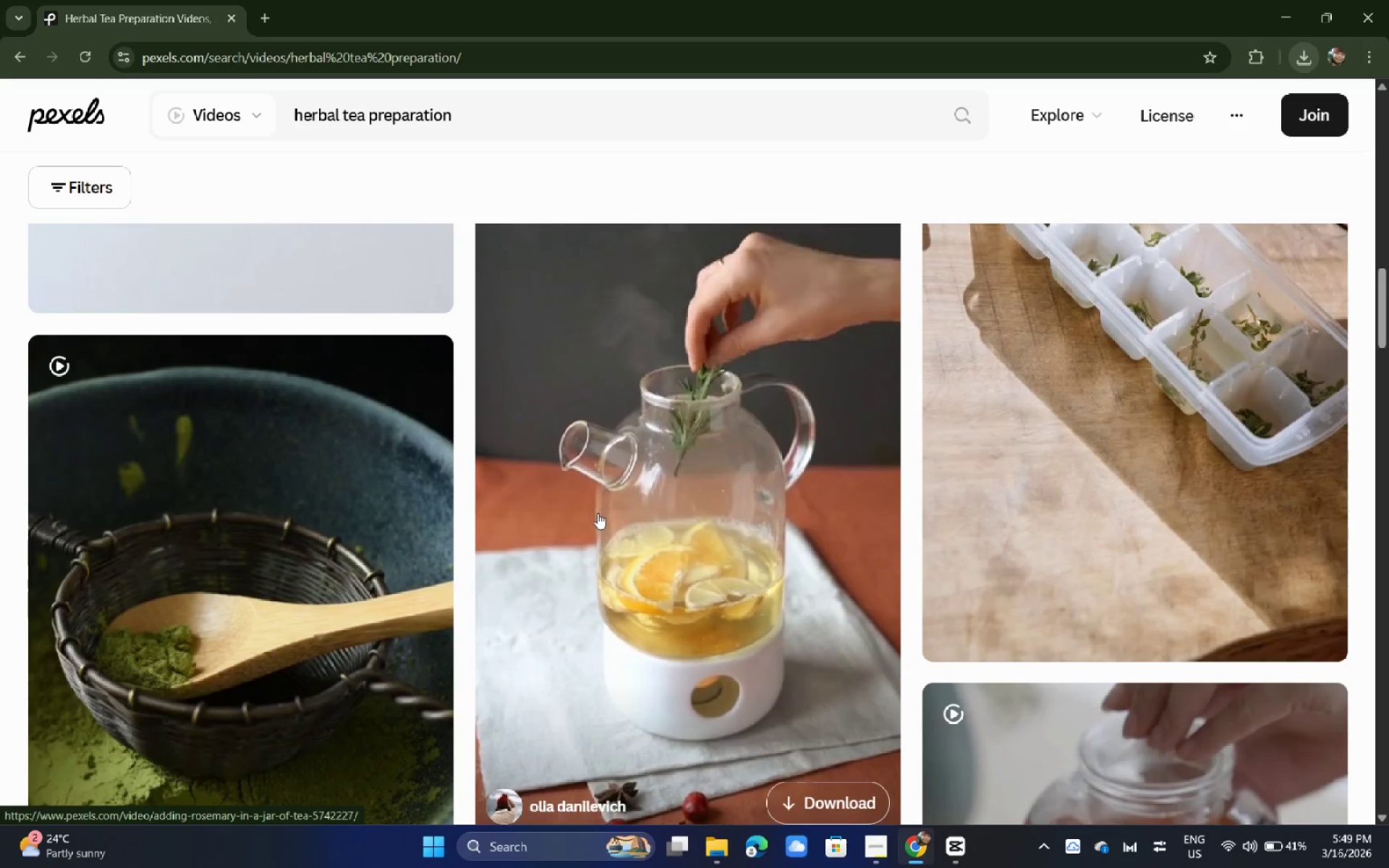 
left_click([688, 506])
 